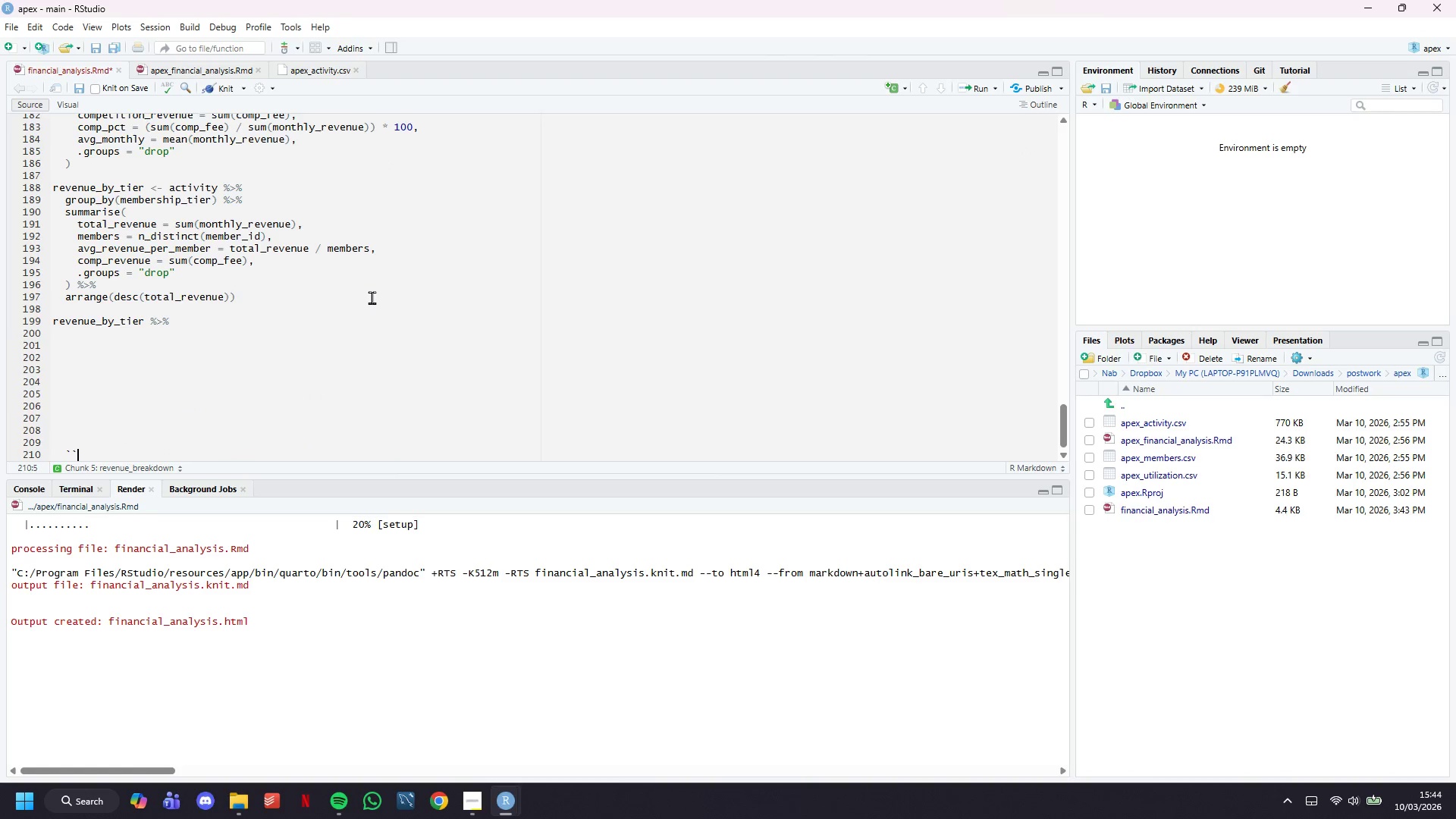 
key(Backquote)
 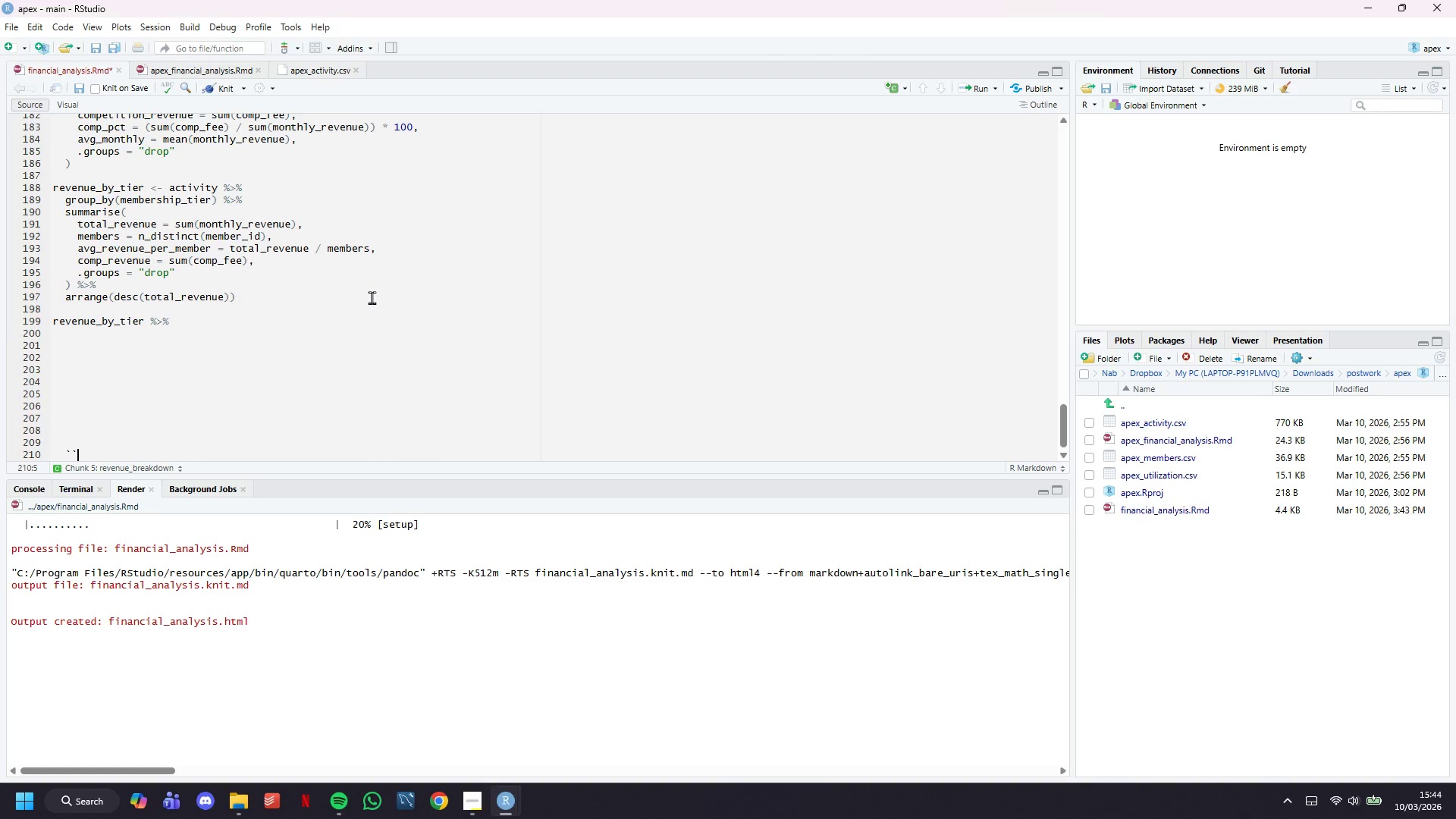 
key(Backquote)
 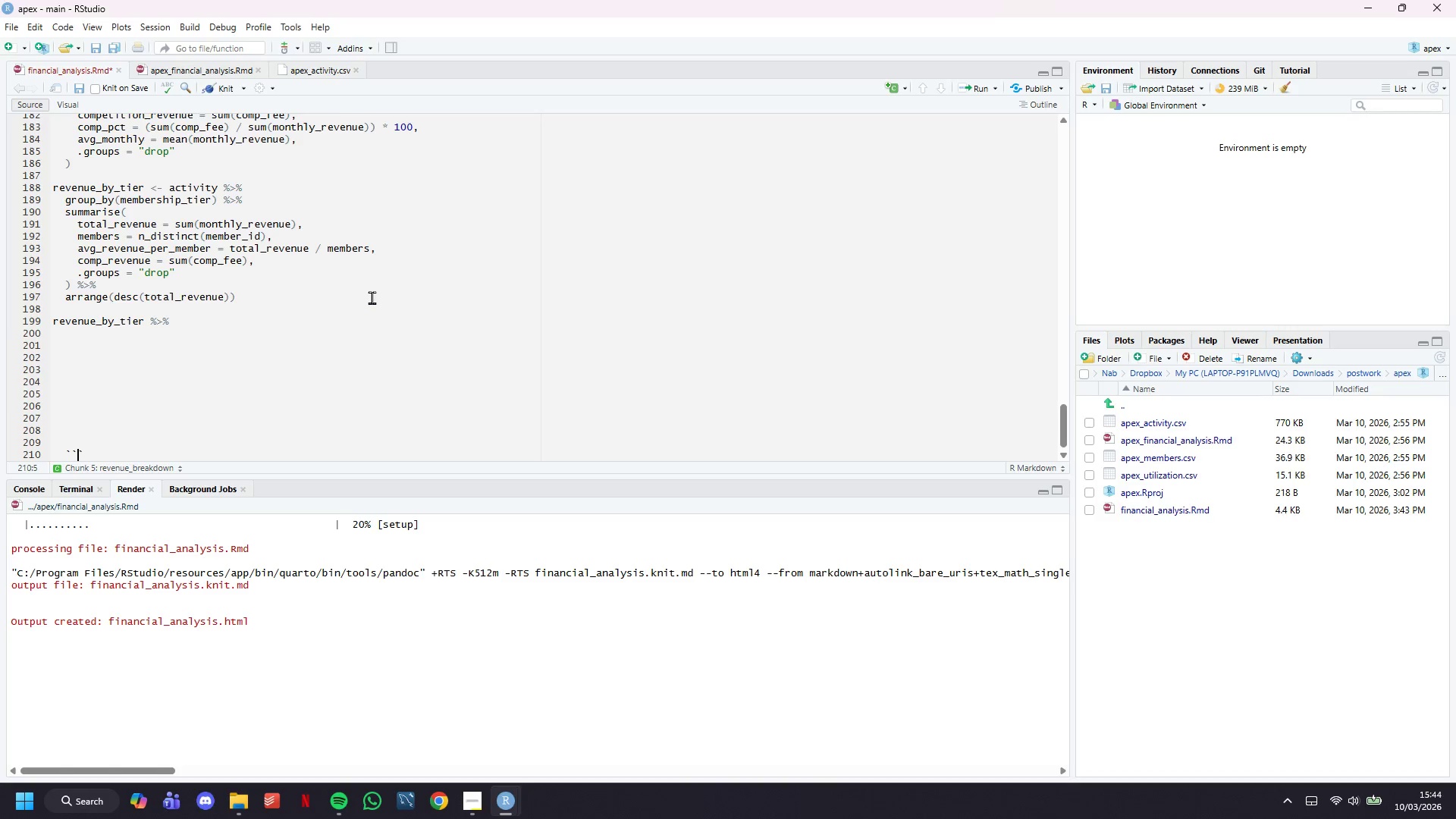 
key(ArrowLeft)
 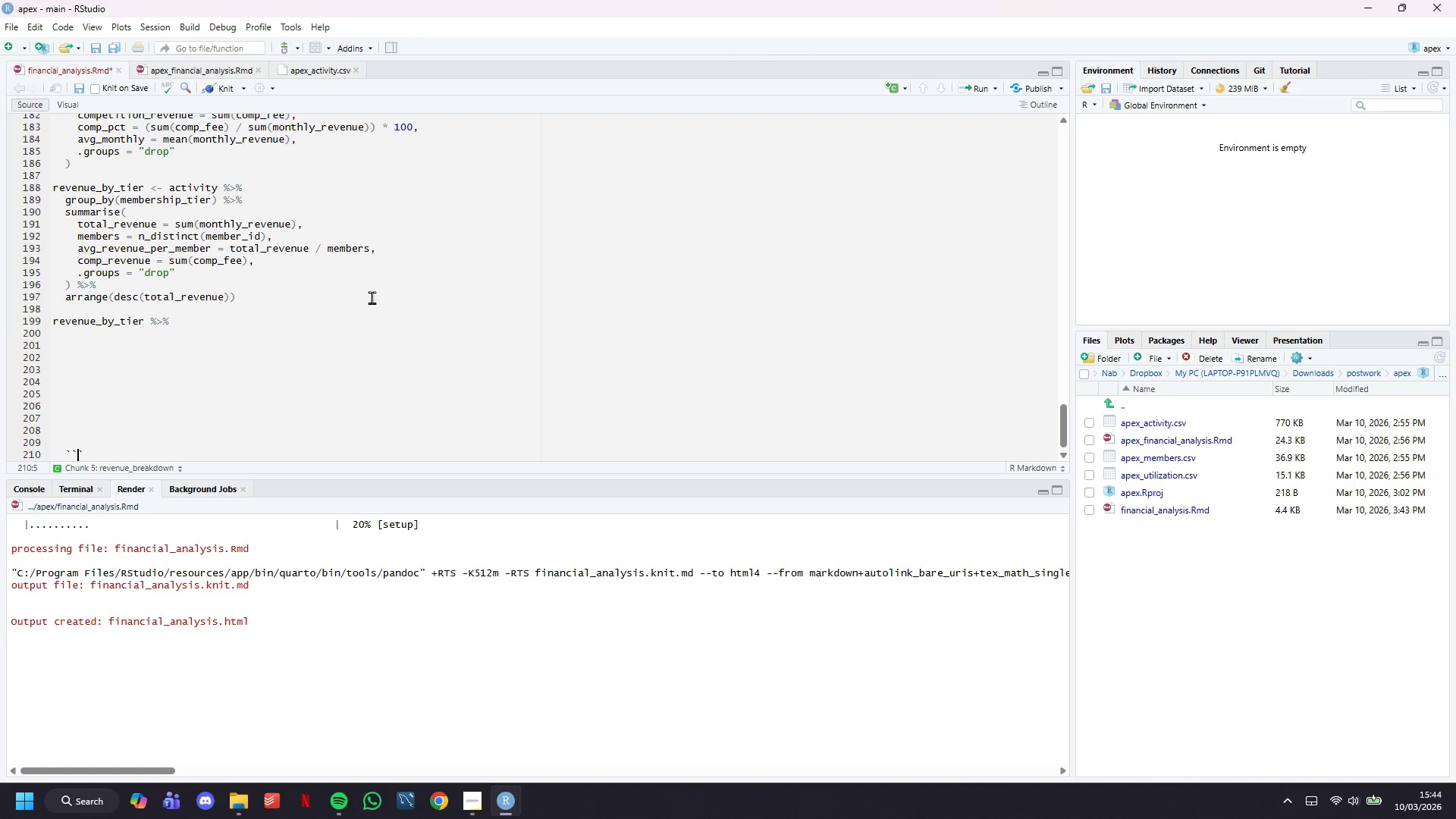 
key(ArrowLeft)
 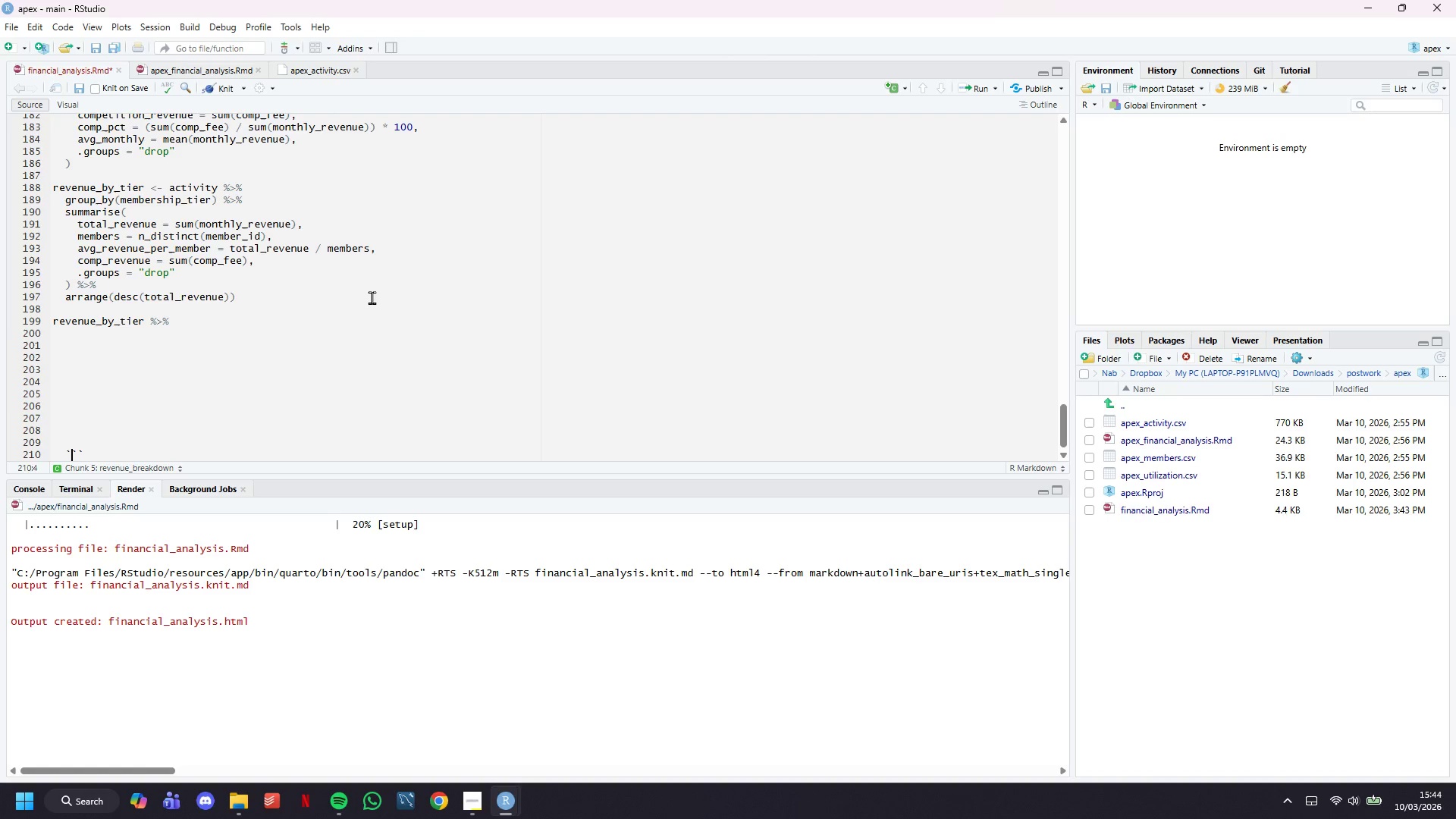 
key(ArrowLeft)
 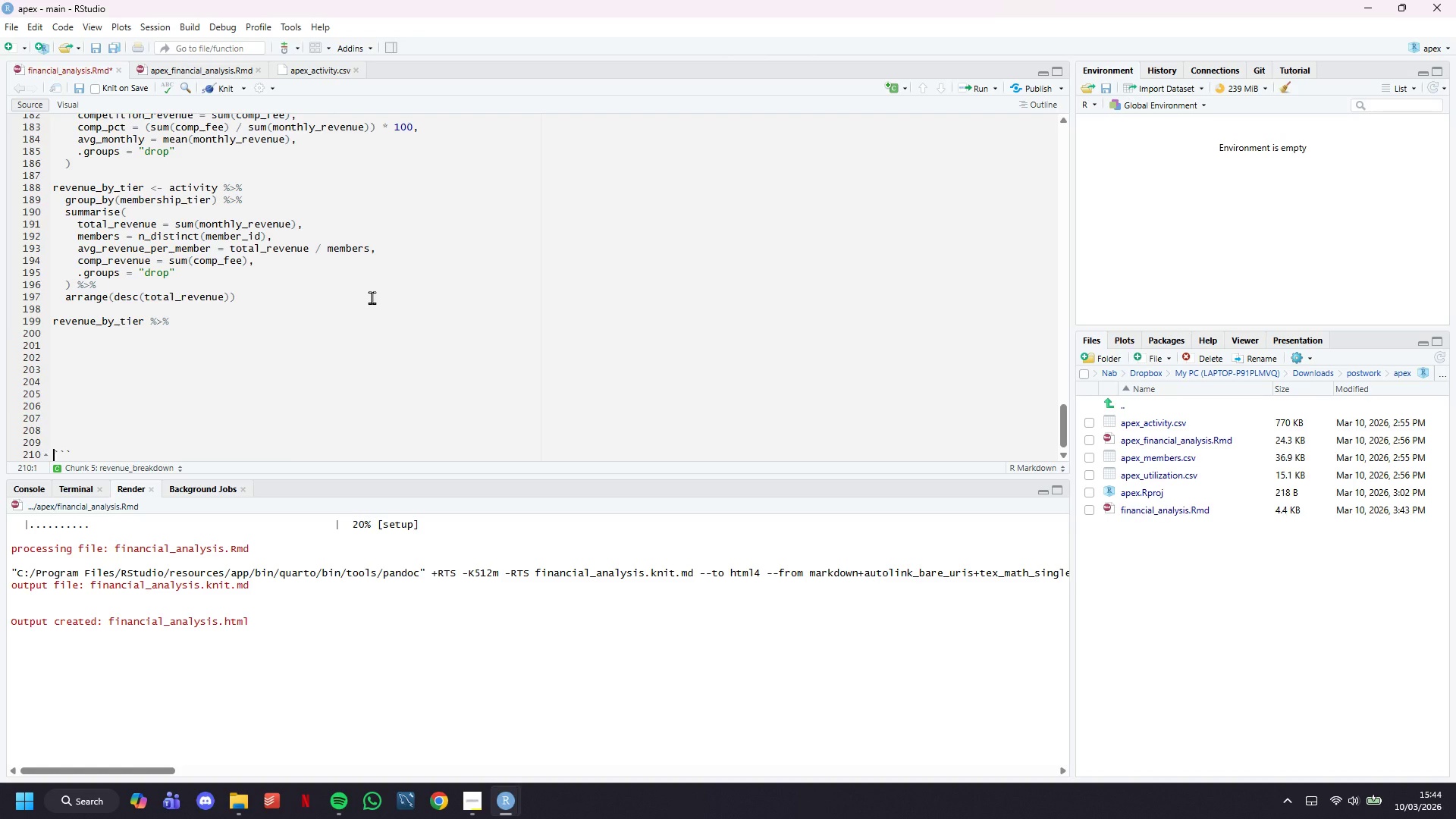 
key(Backspace)
 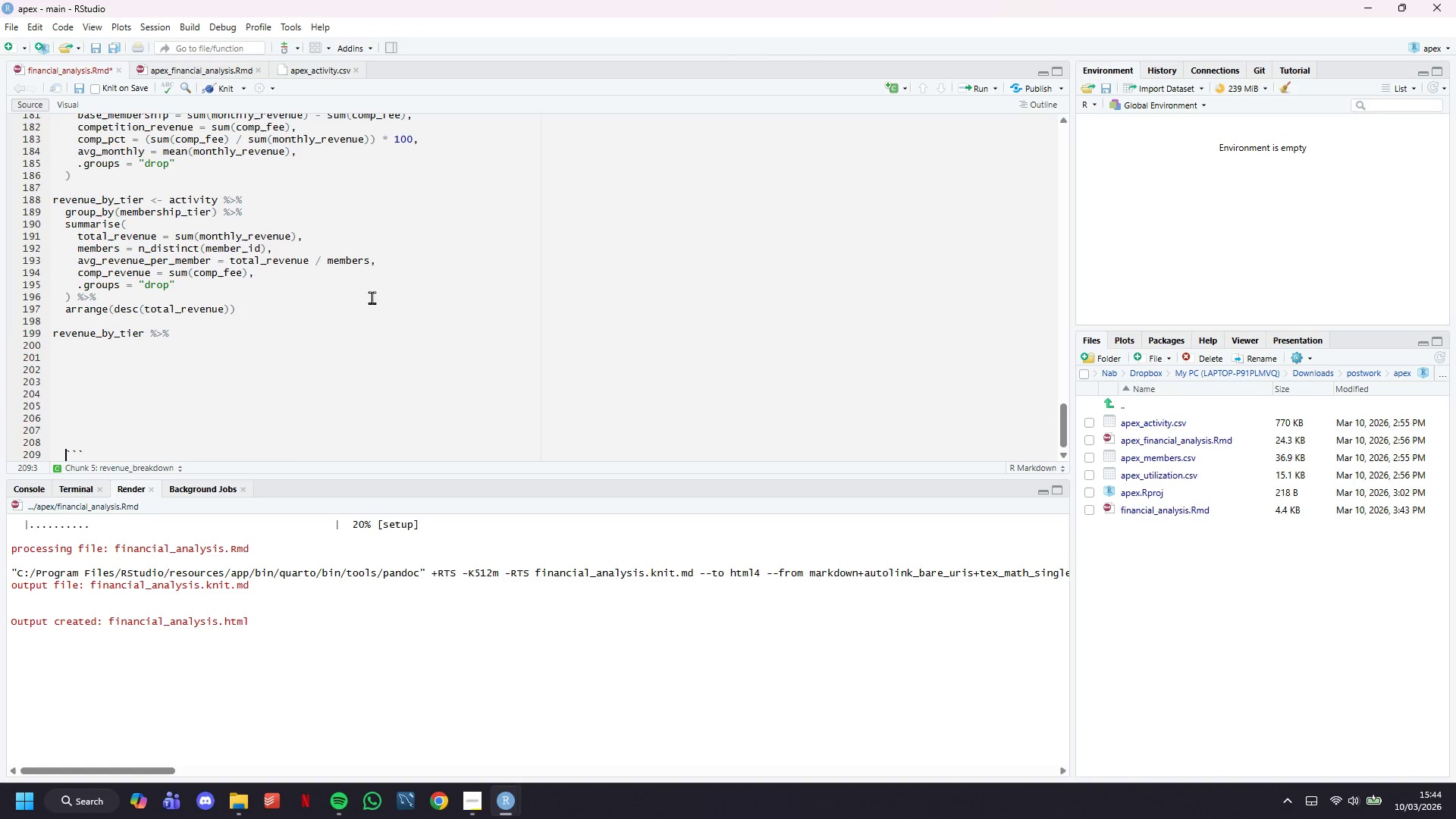 
key(Backspace)
 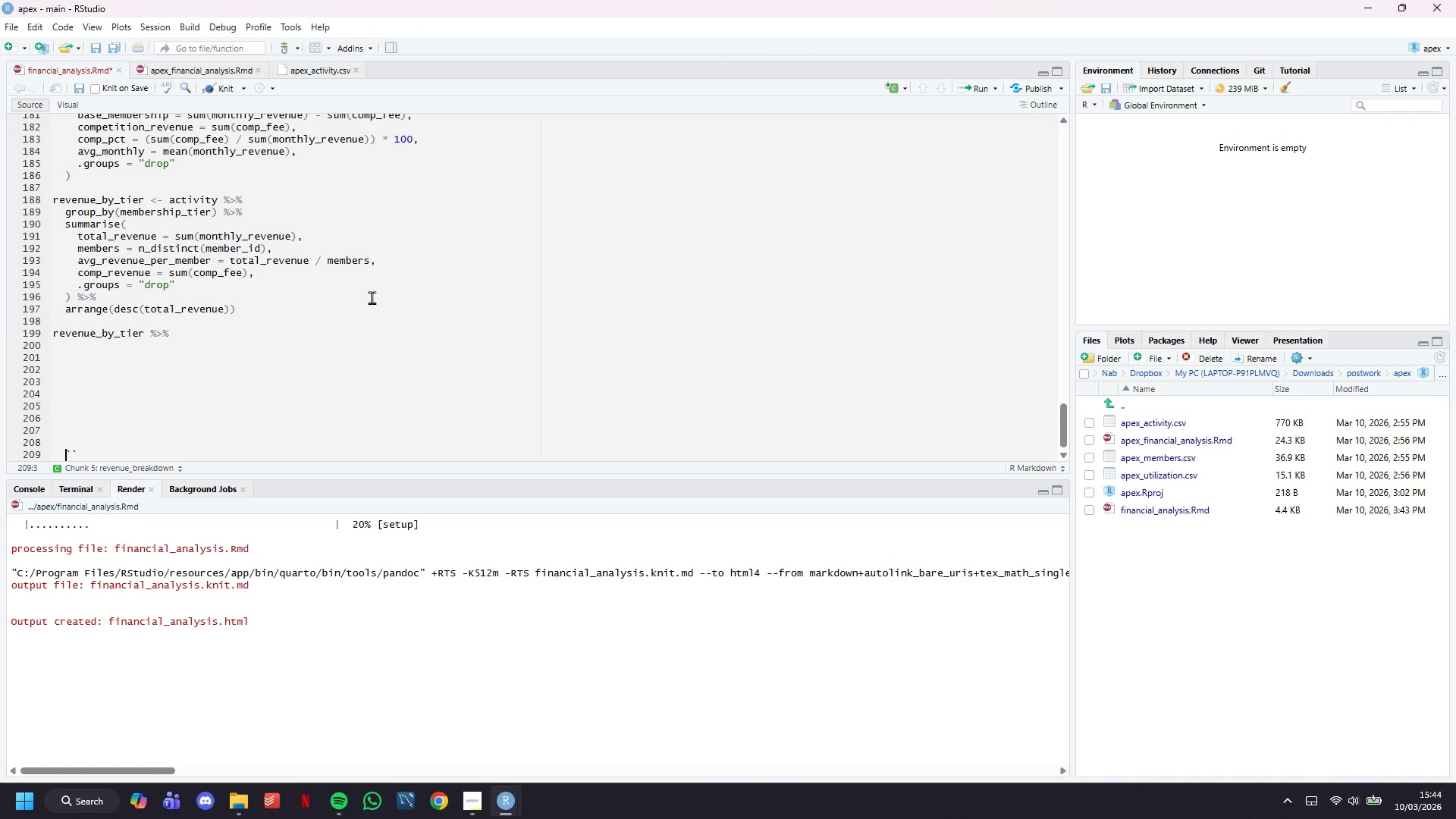 
key(Delete)
 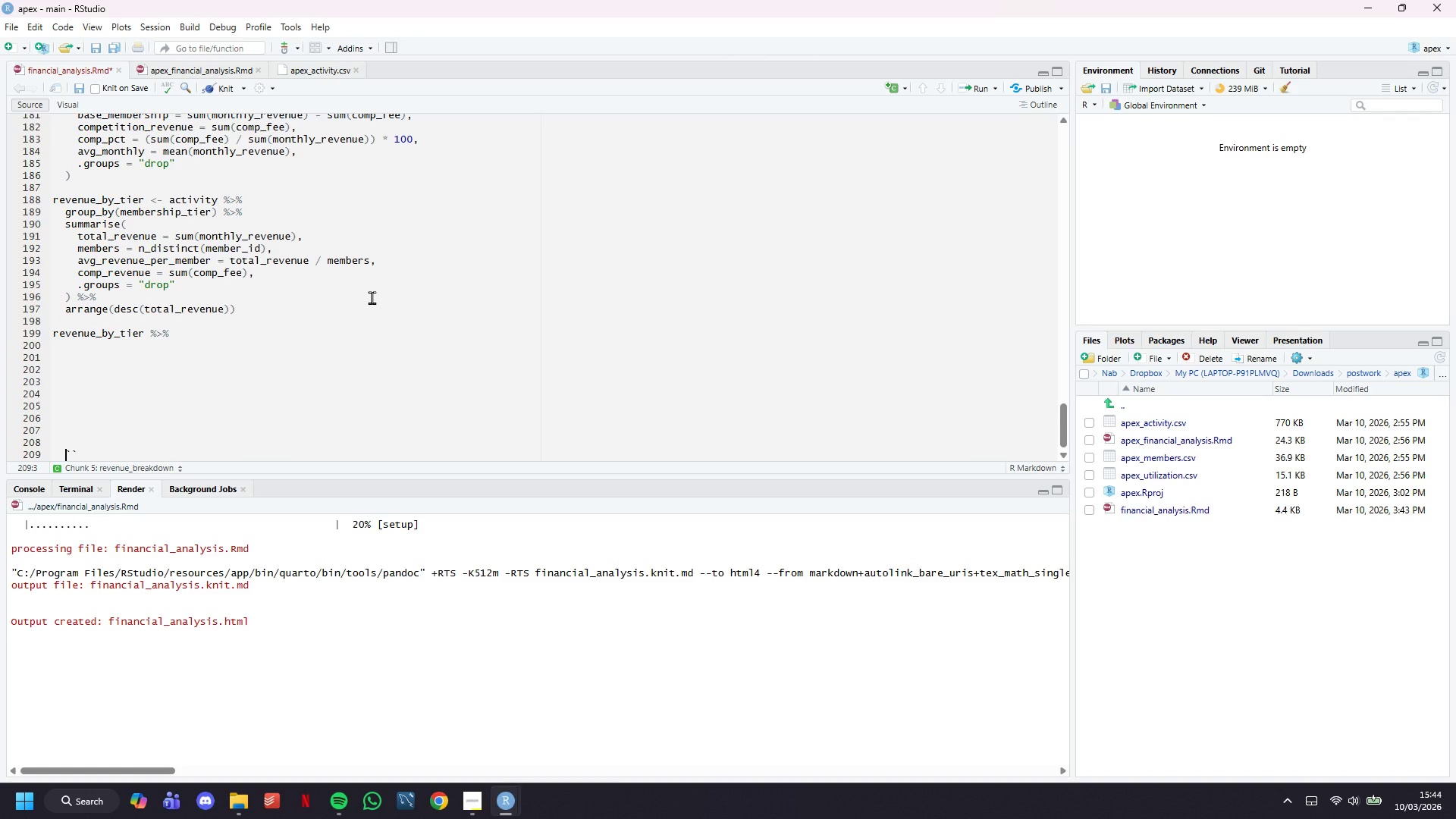 
key(Backspace)
 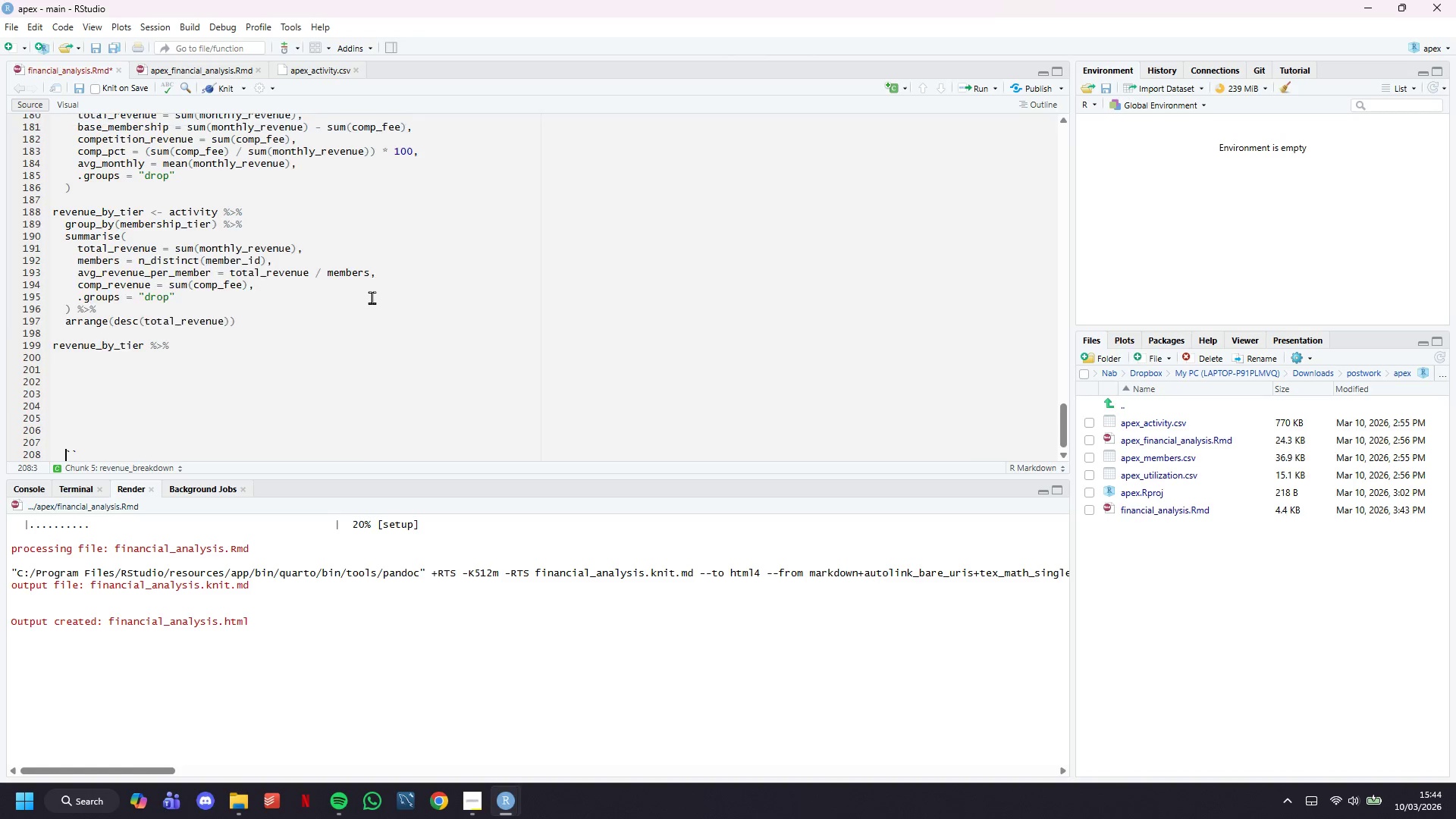 
key(Backspace)
 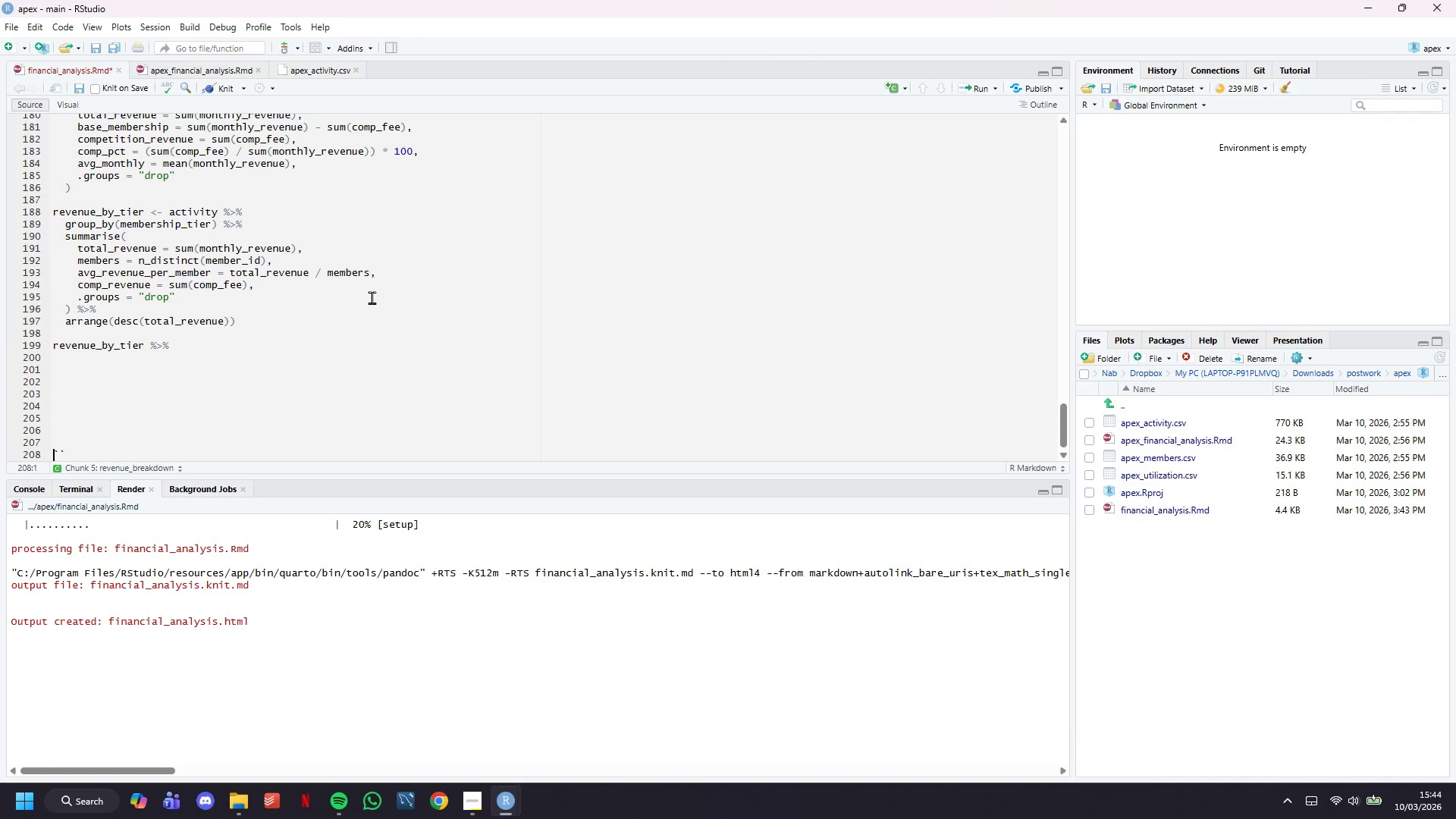 
key(Backspace)
 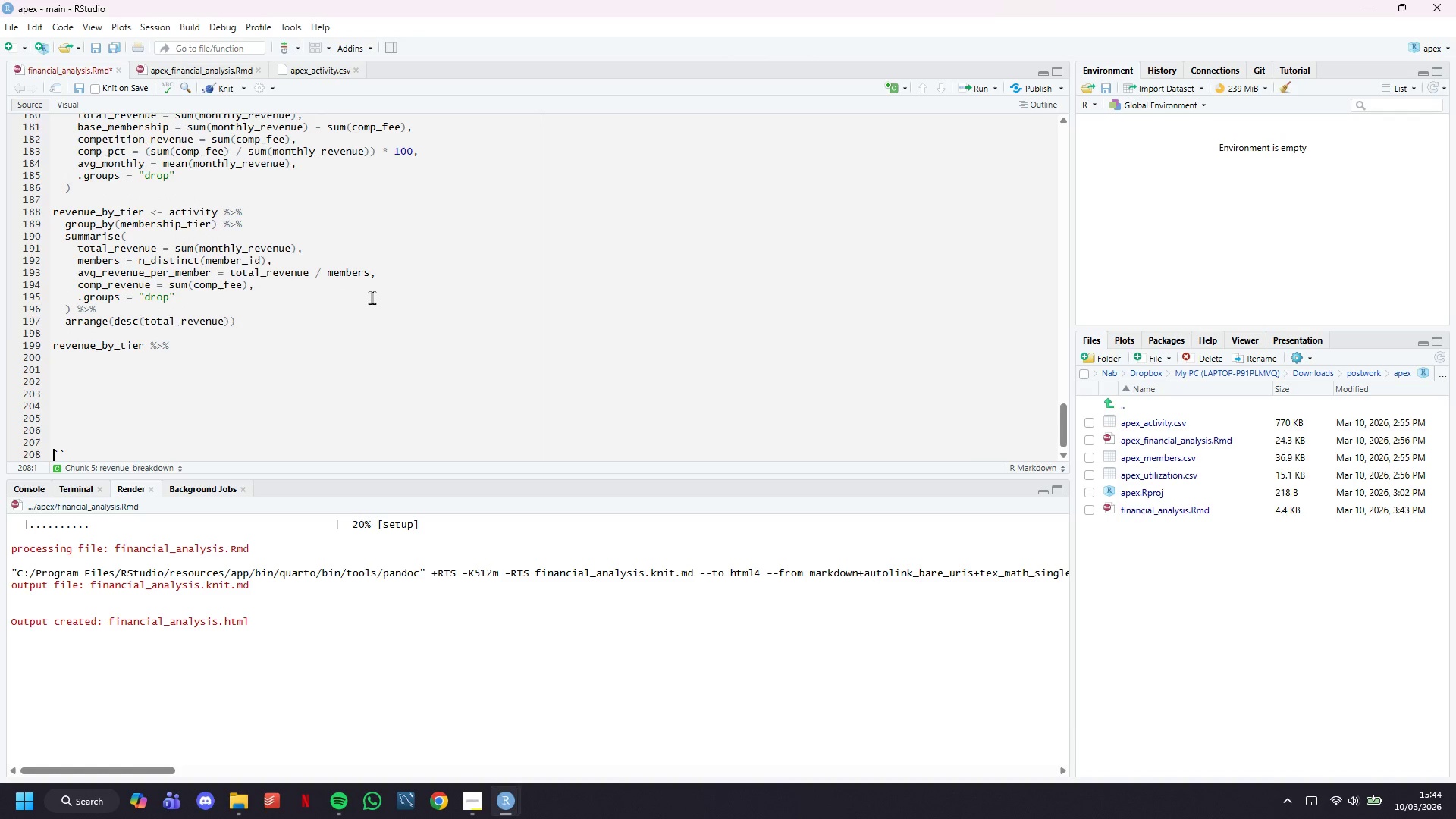 
key(Backspace)
 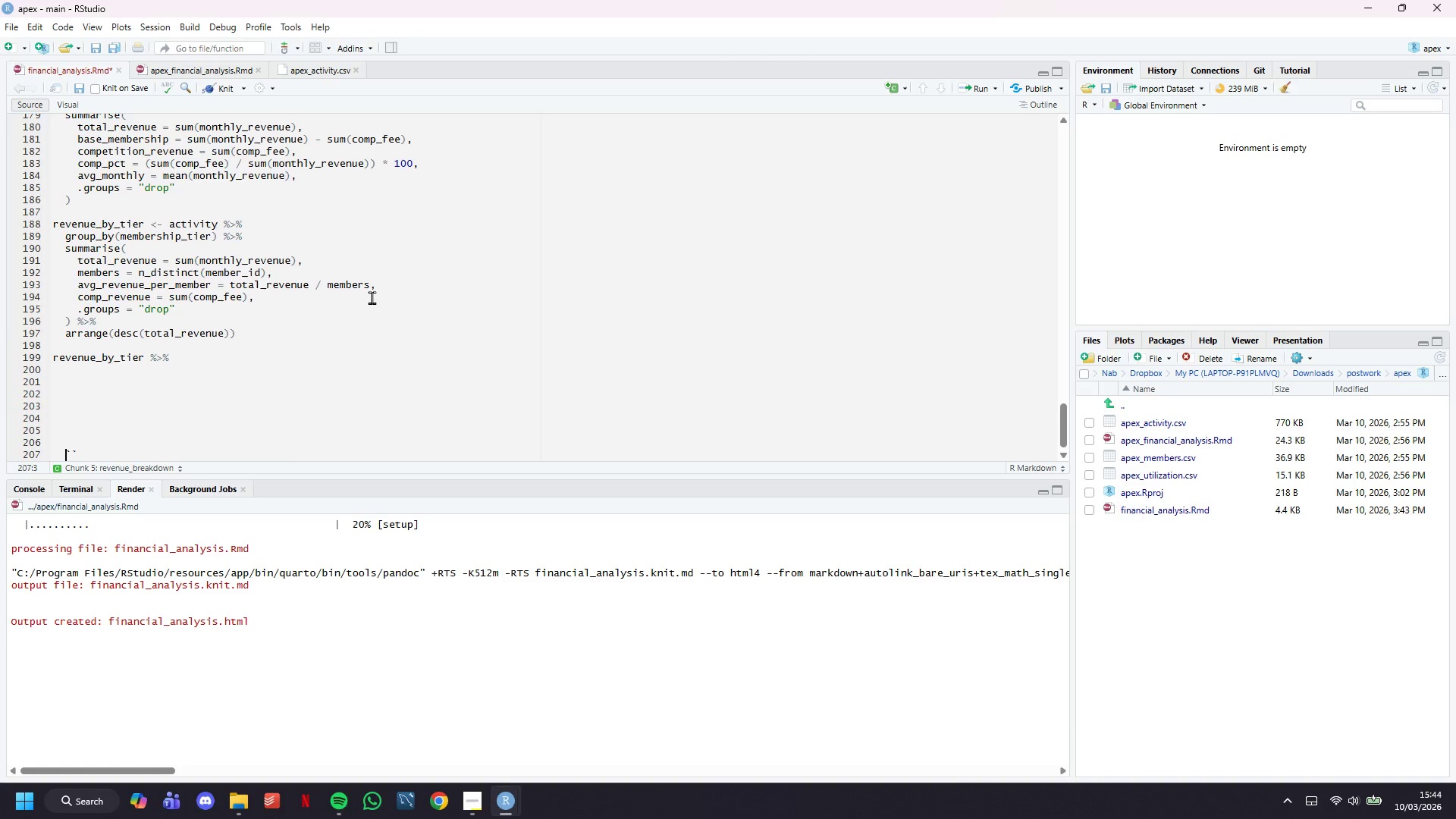 
key(Backspace)
 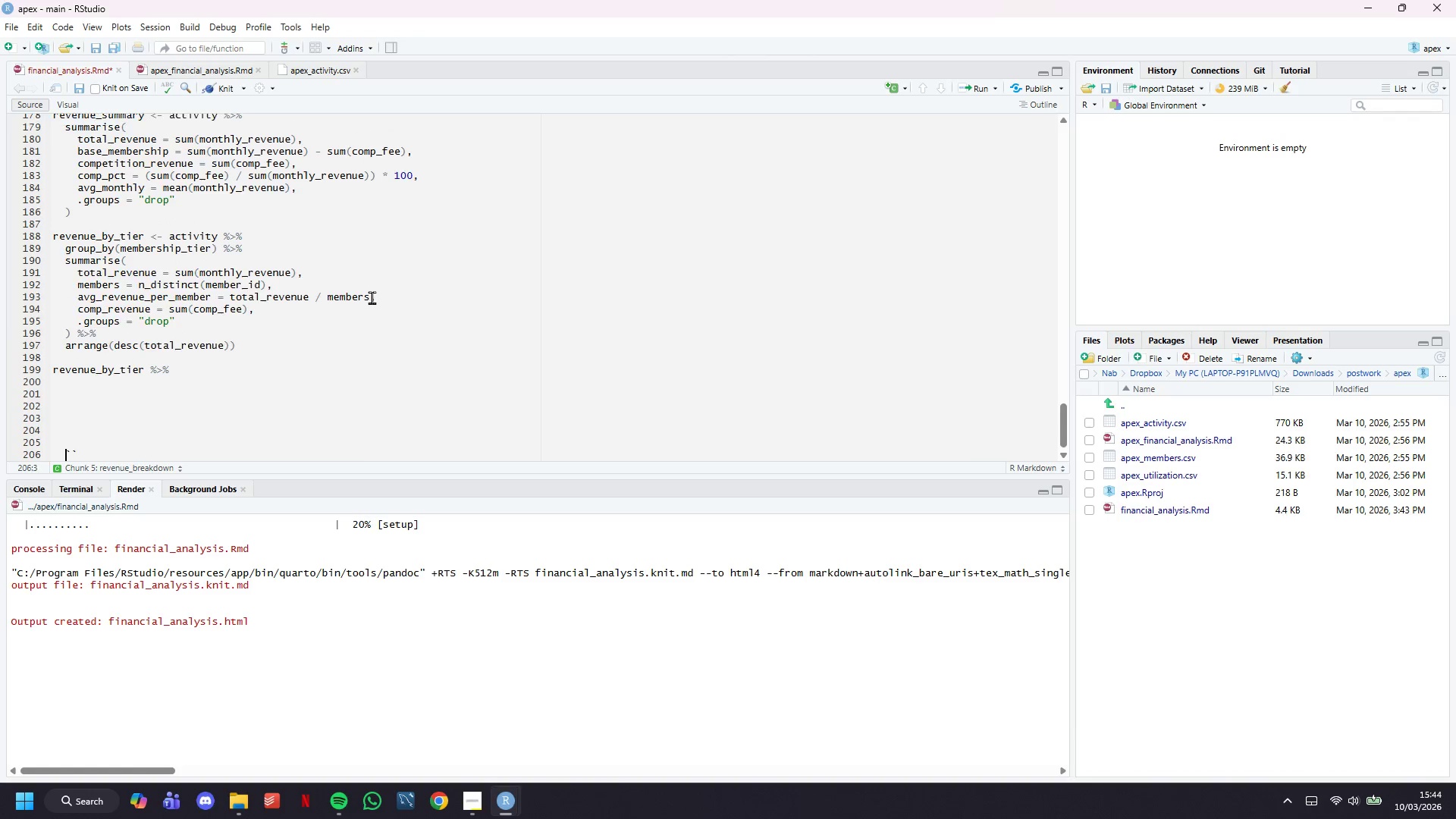 
key(Backspace)
 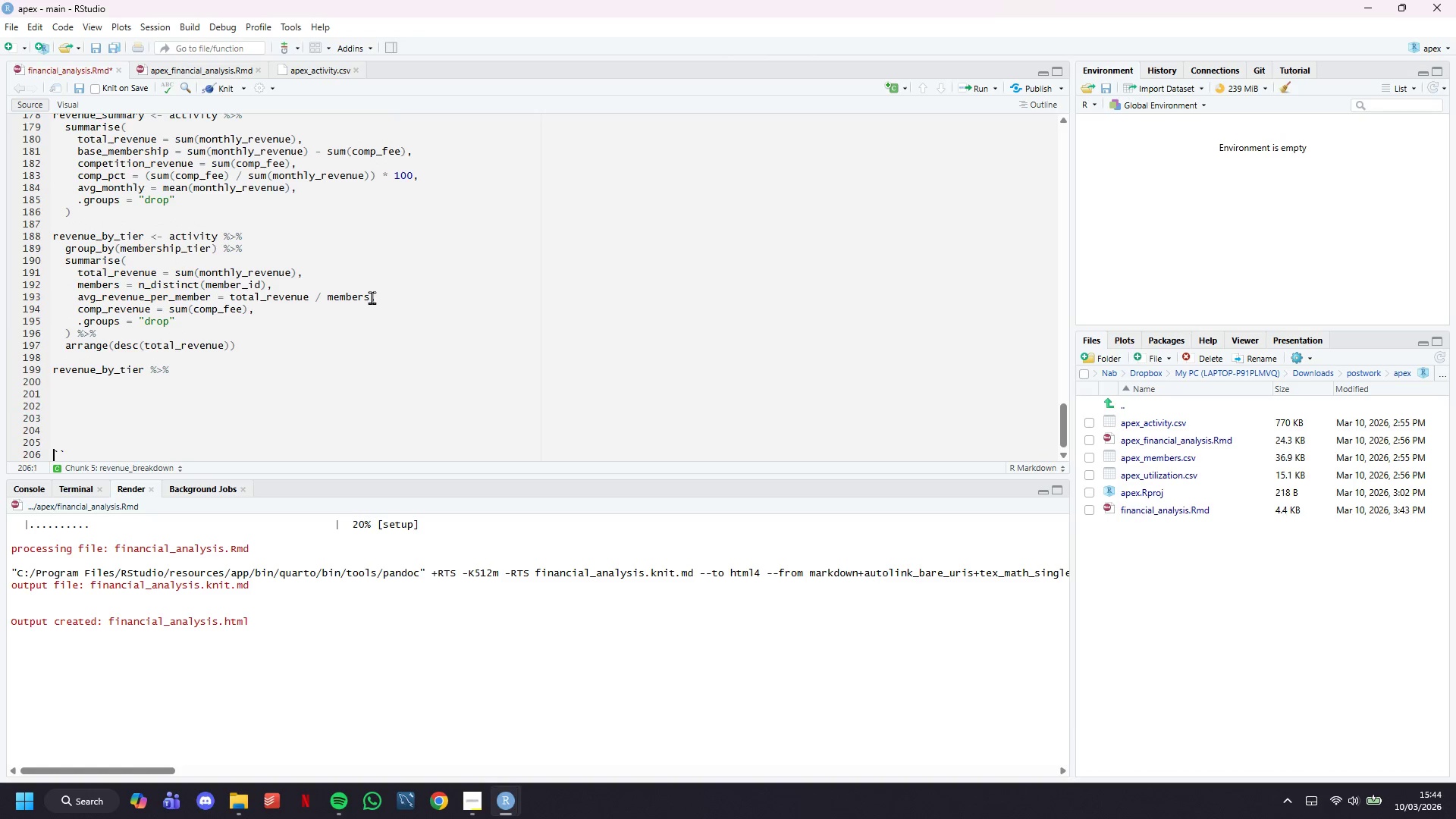 
key(Backspace)
 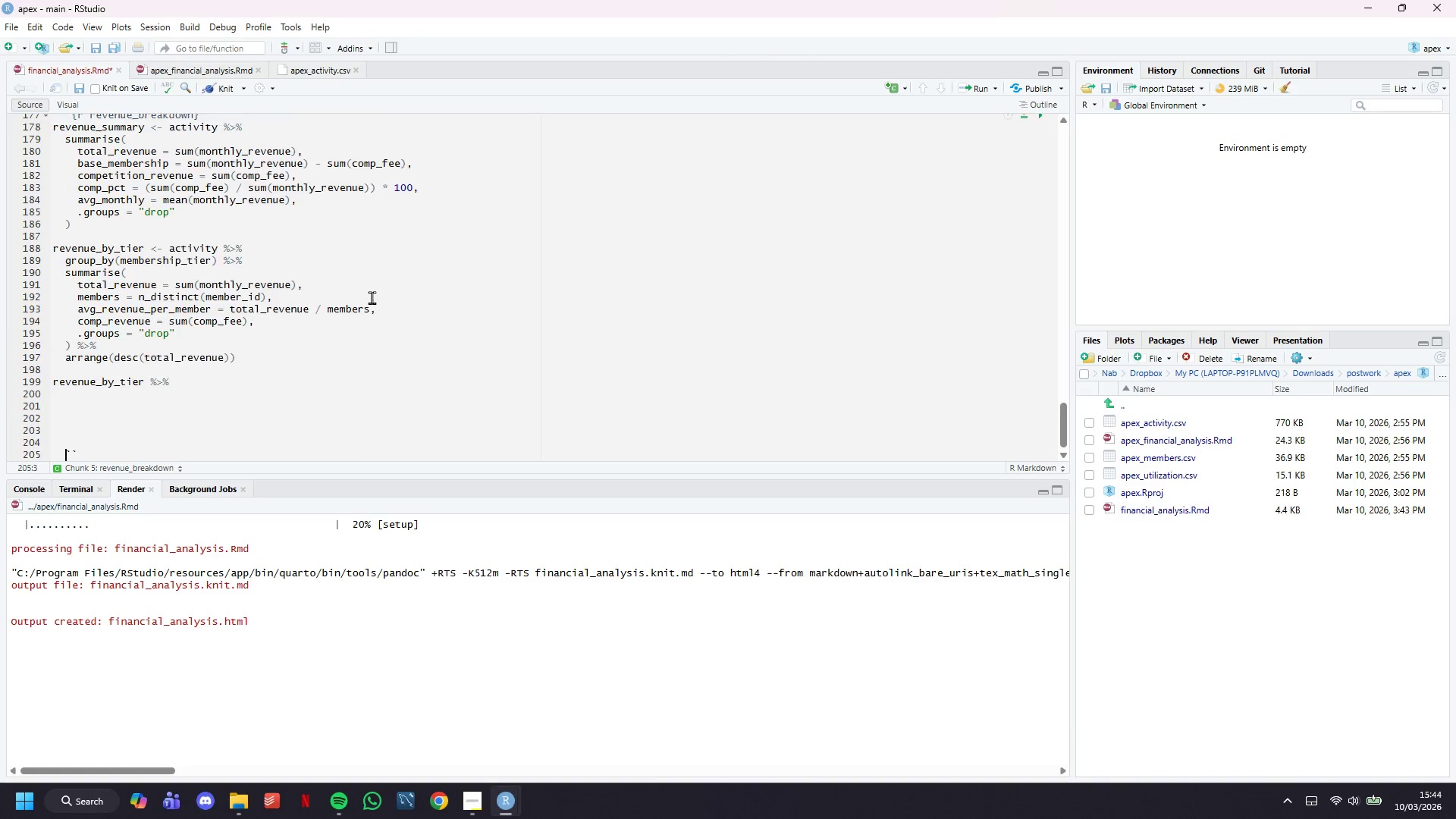 
key(Backspace)
 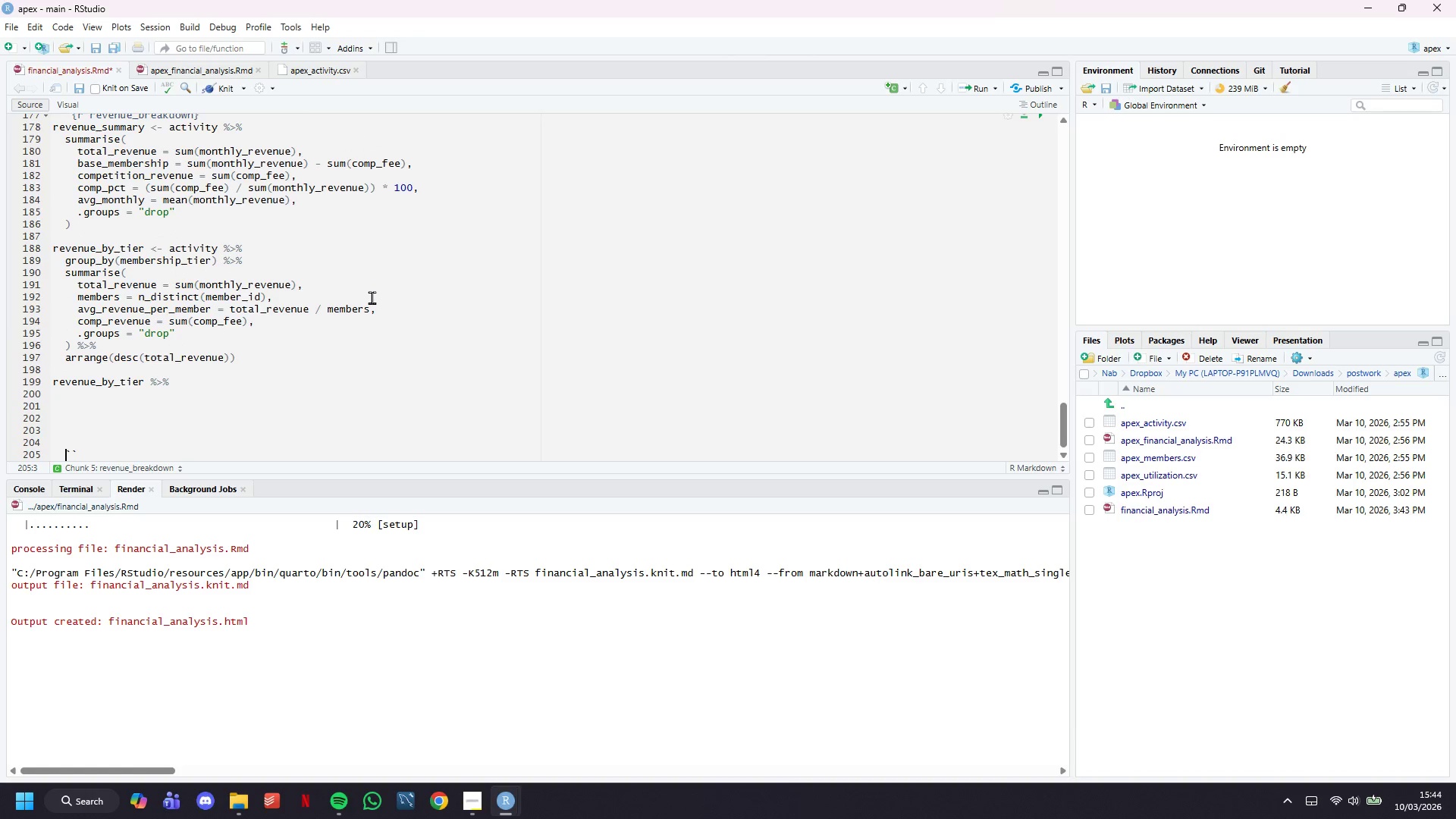 
key(ArrowRight)
 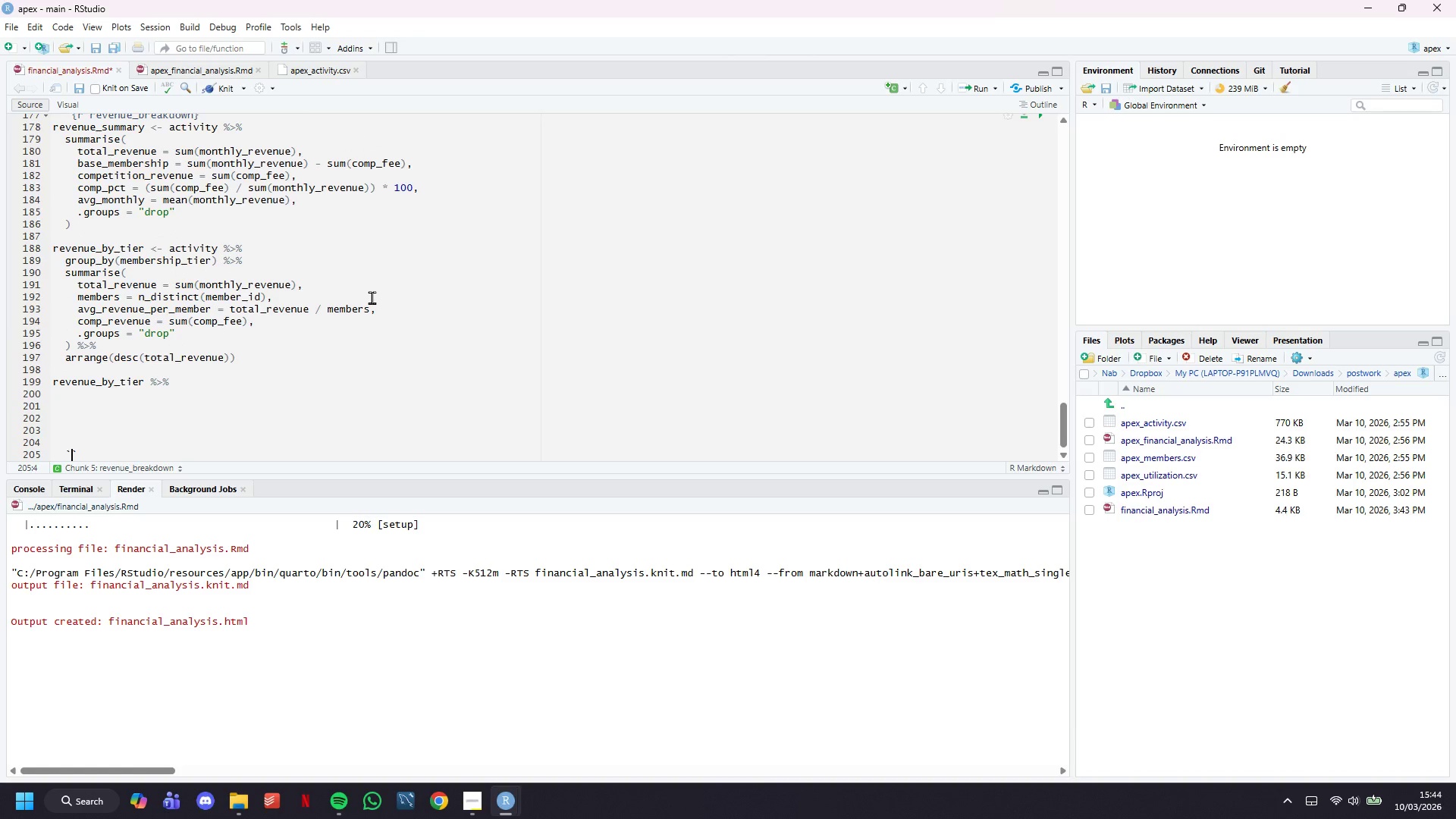 
key(ArrowRight)
 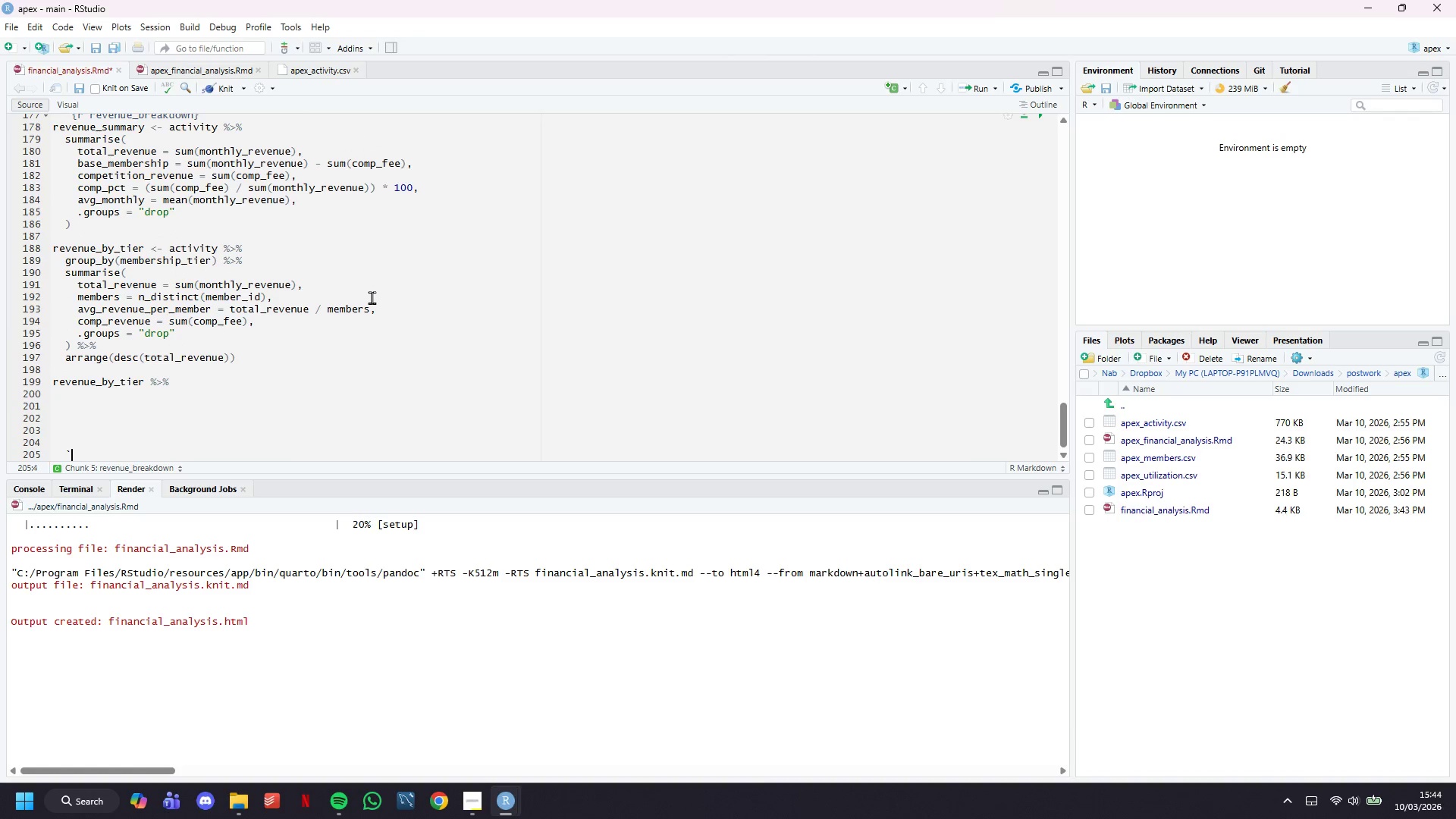 
key(Backspace)
 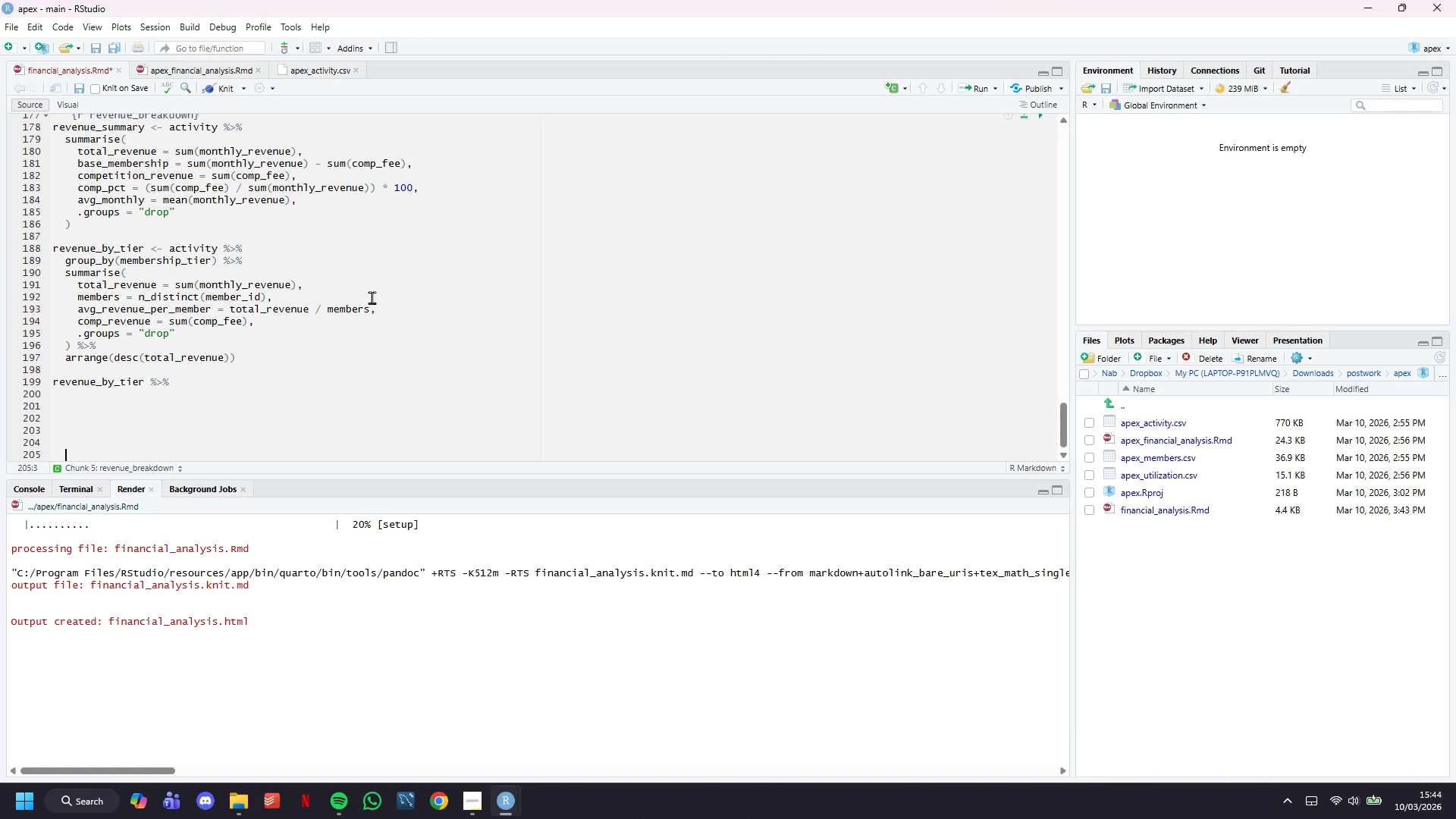 
key(Backspace)
 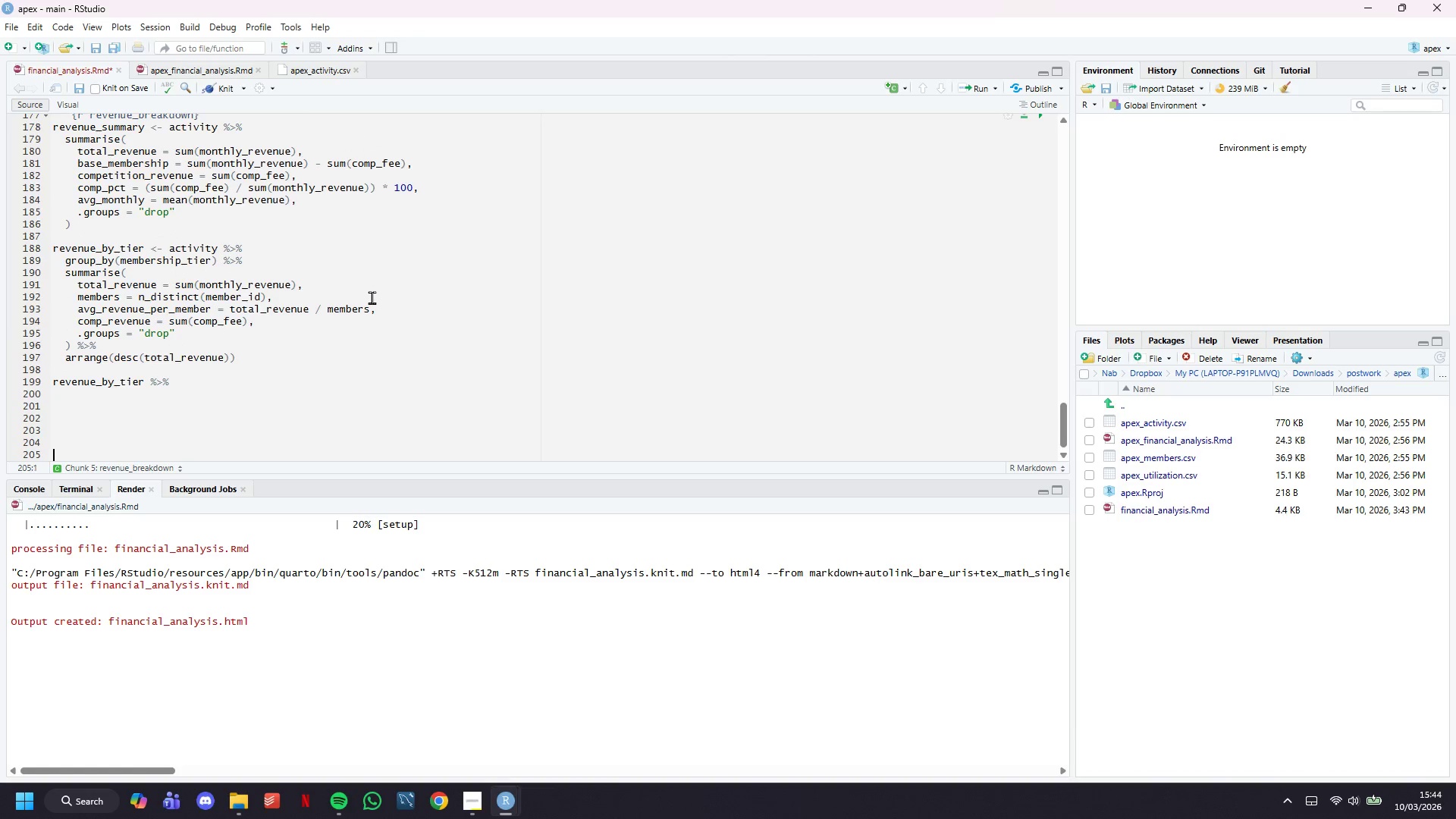 
key(Backspace)
 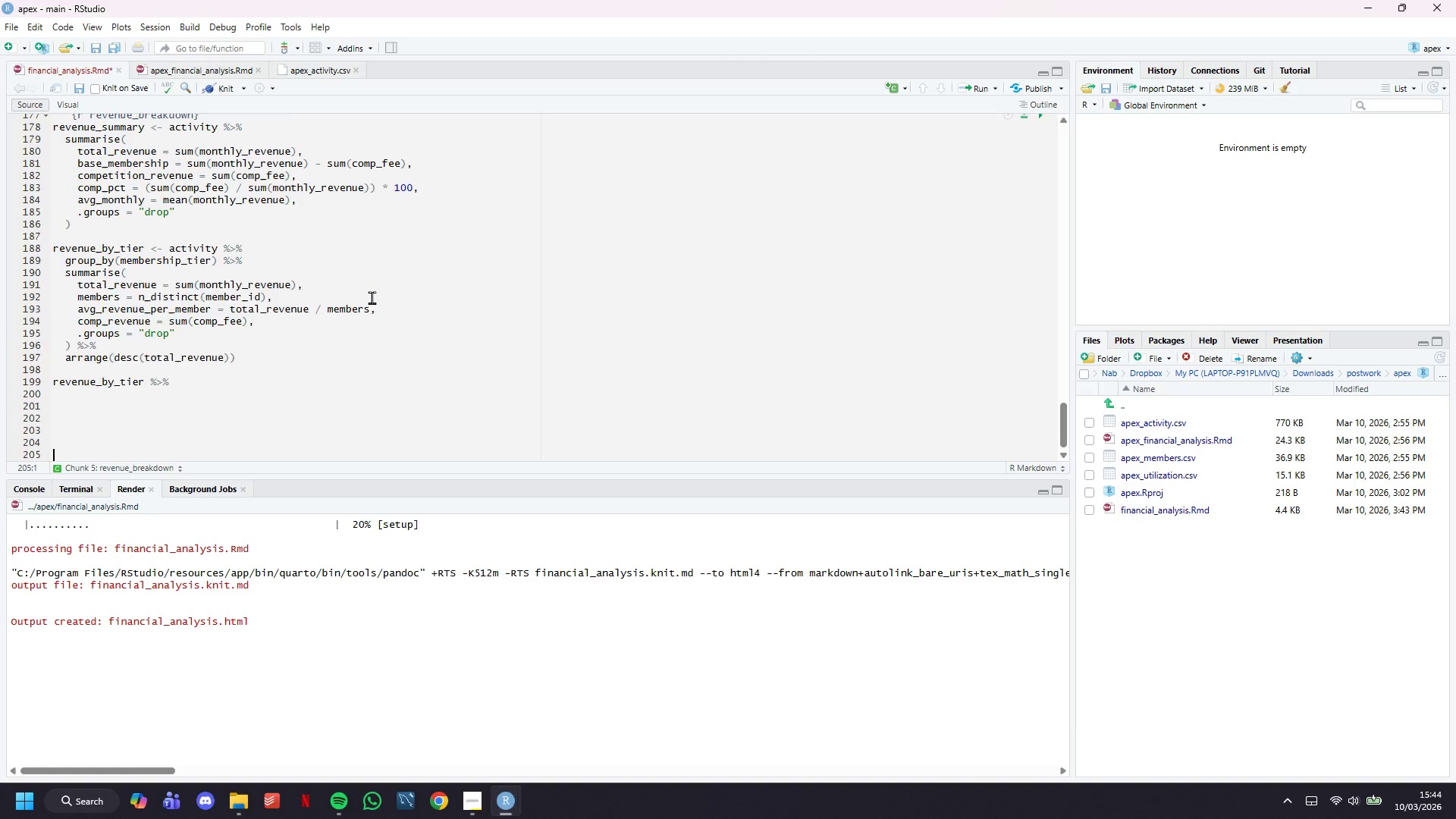 
key(Backspace)
 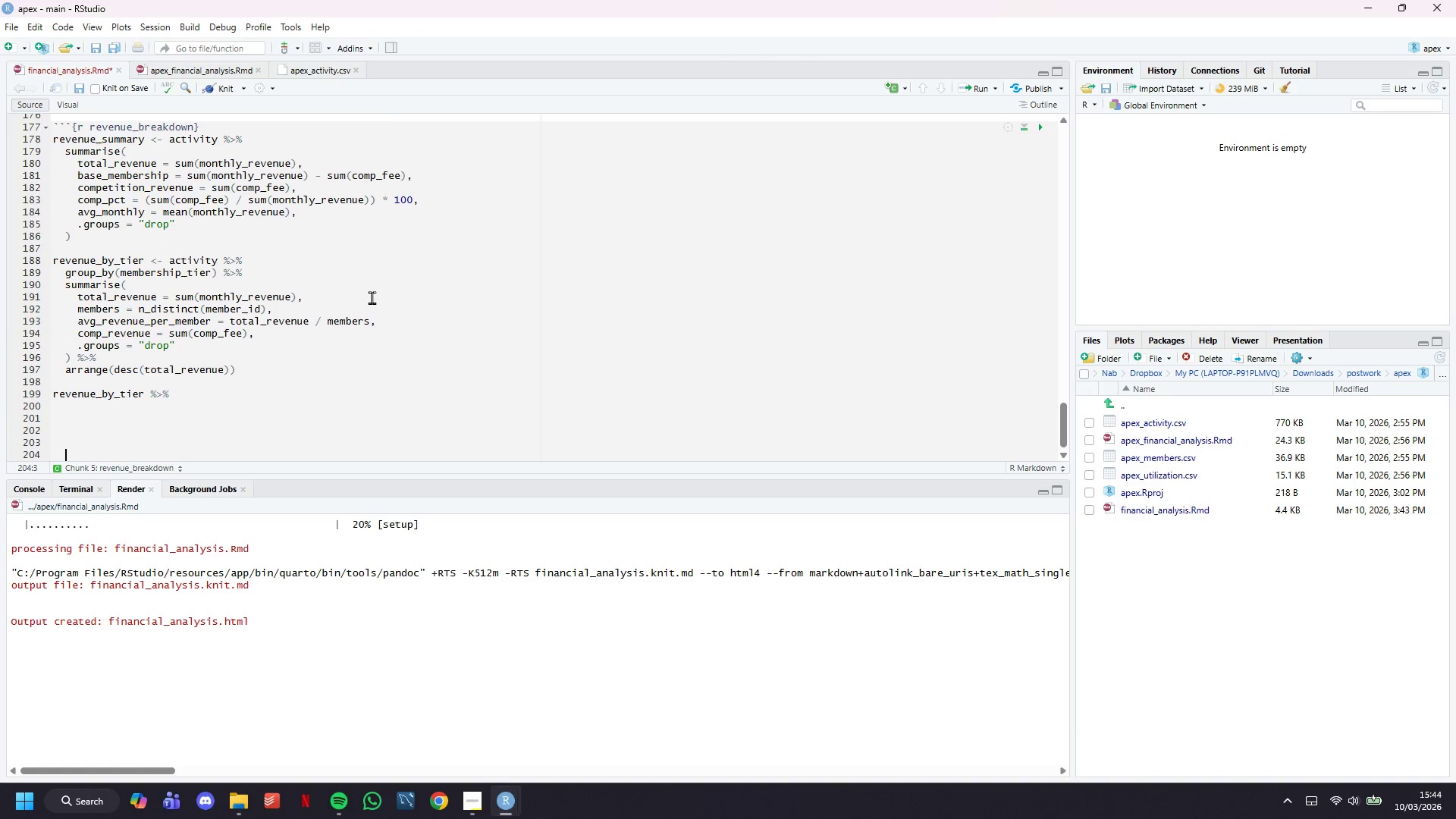 
key(Backspace)
 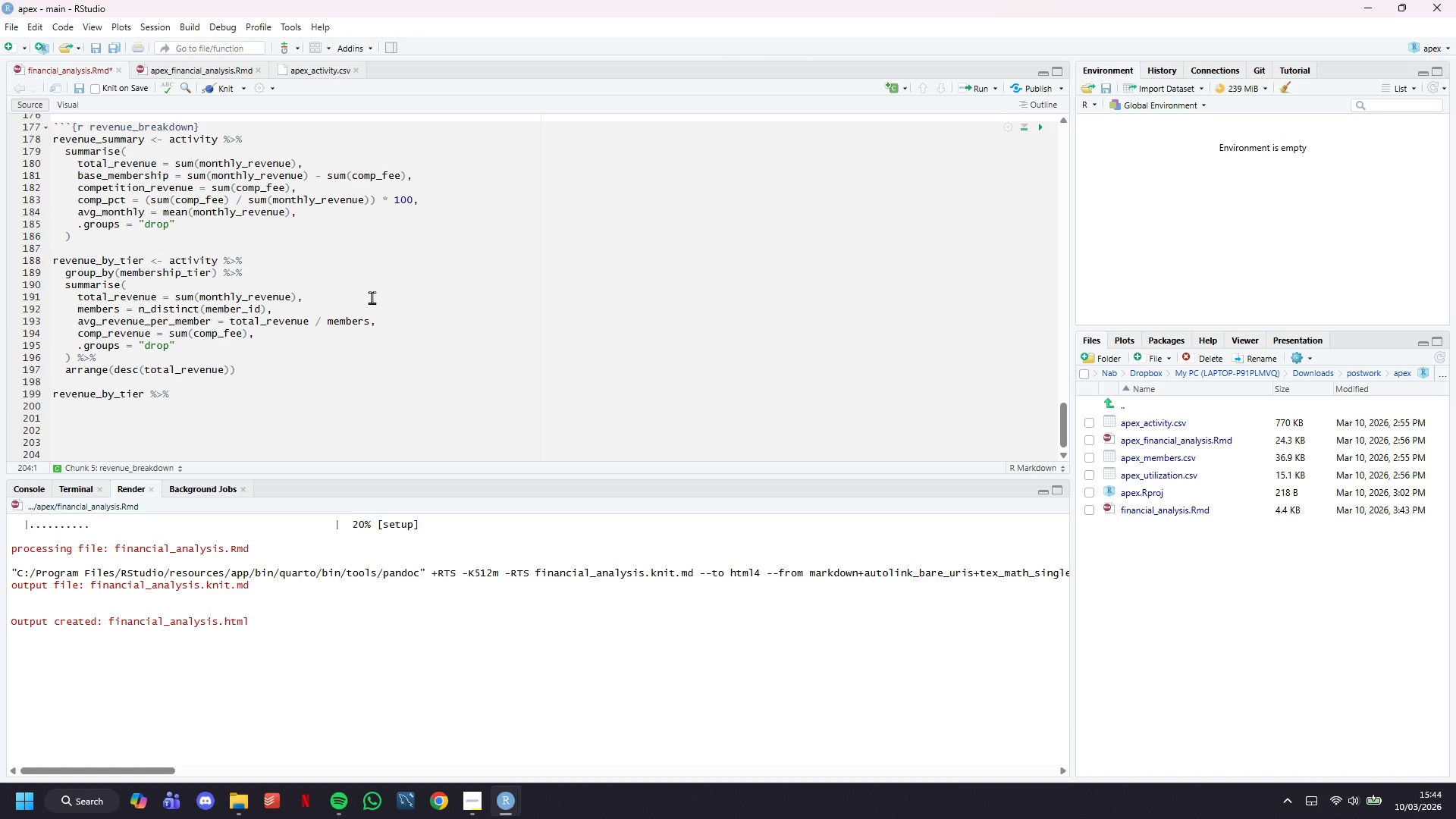 
key(Backquote)
 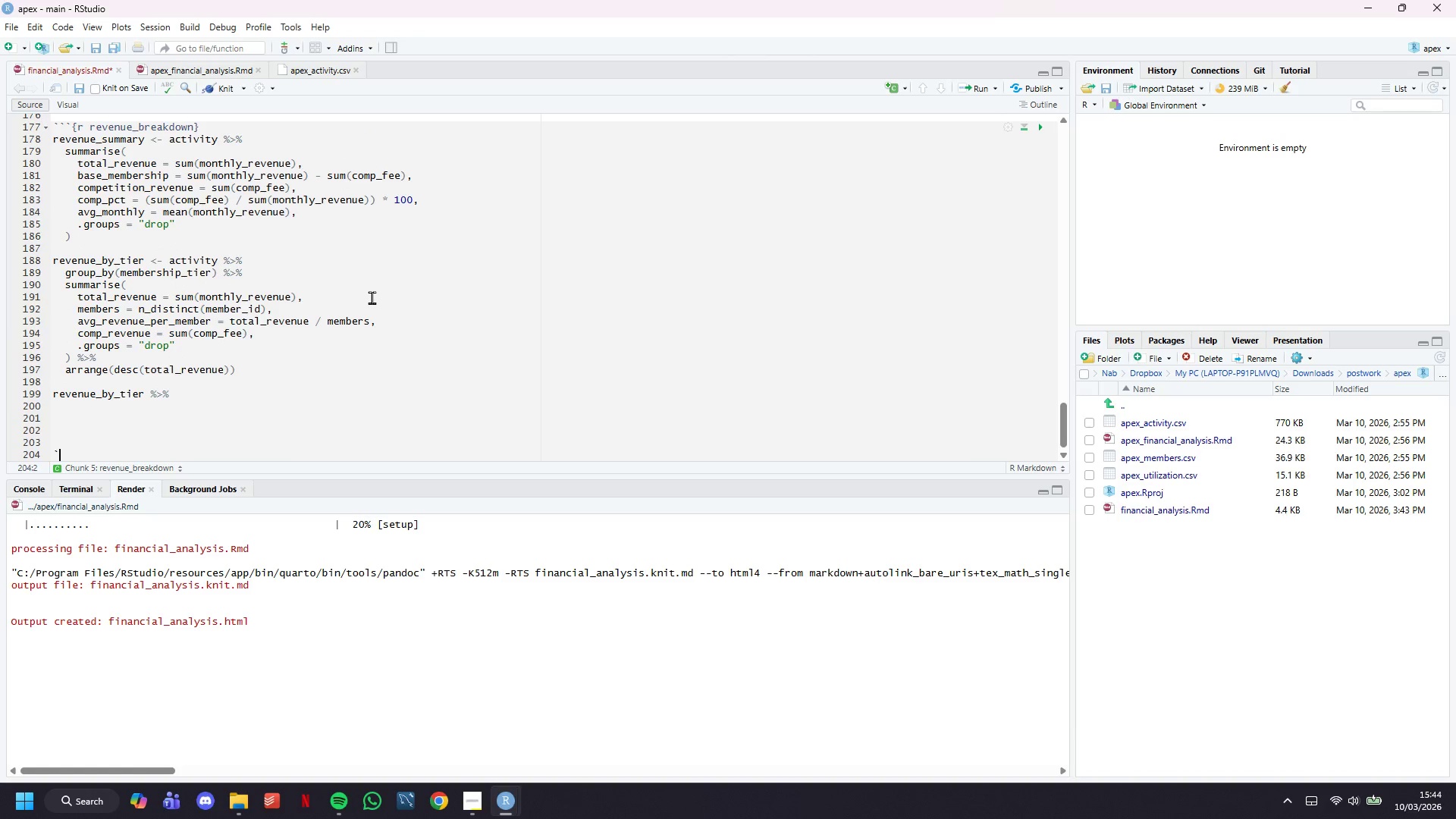 
key(Backquote)
 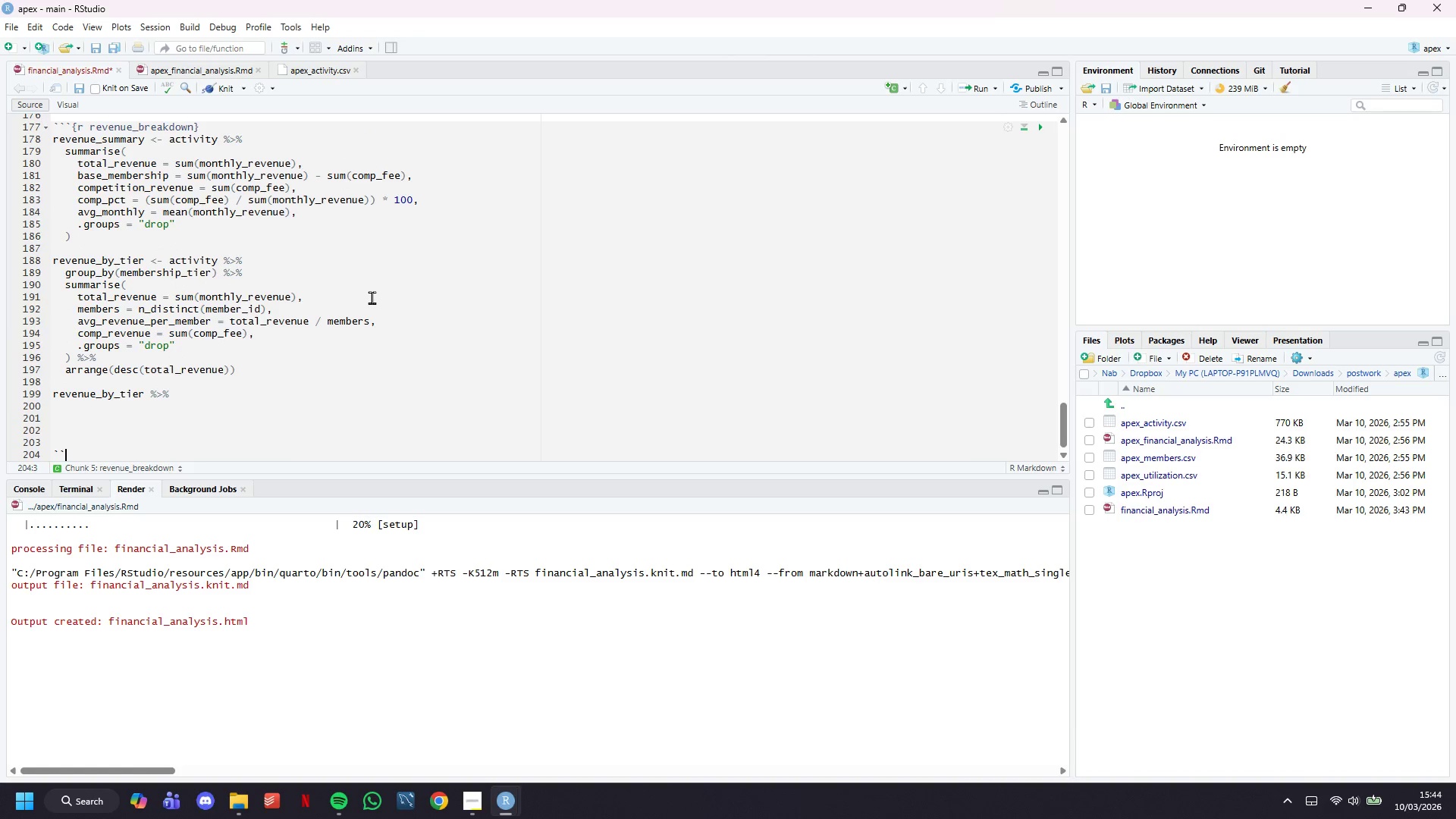 
key(Backquote)
 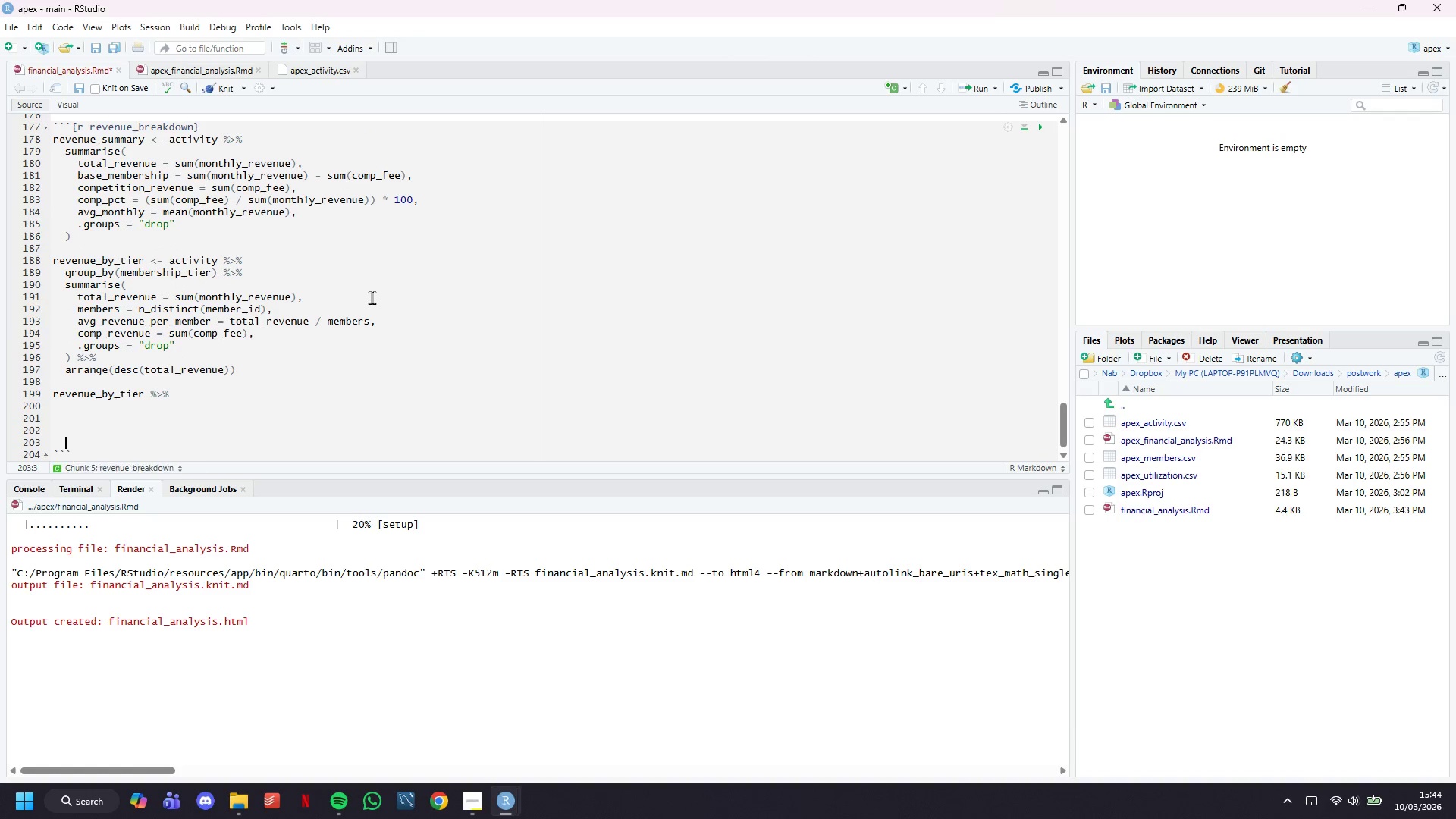 
key(ArrowUp)
 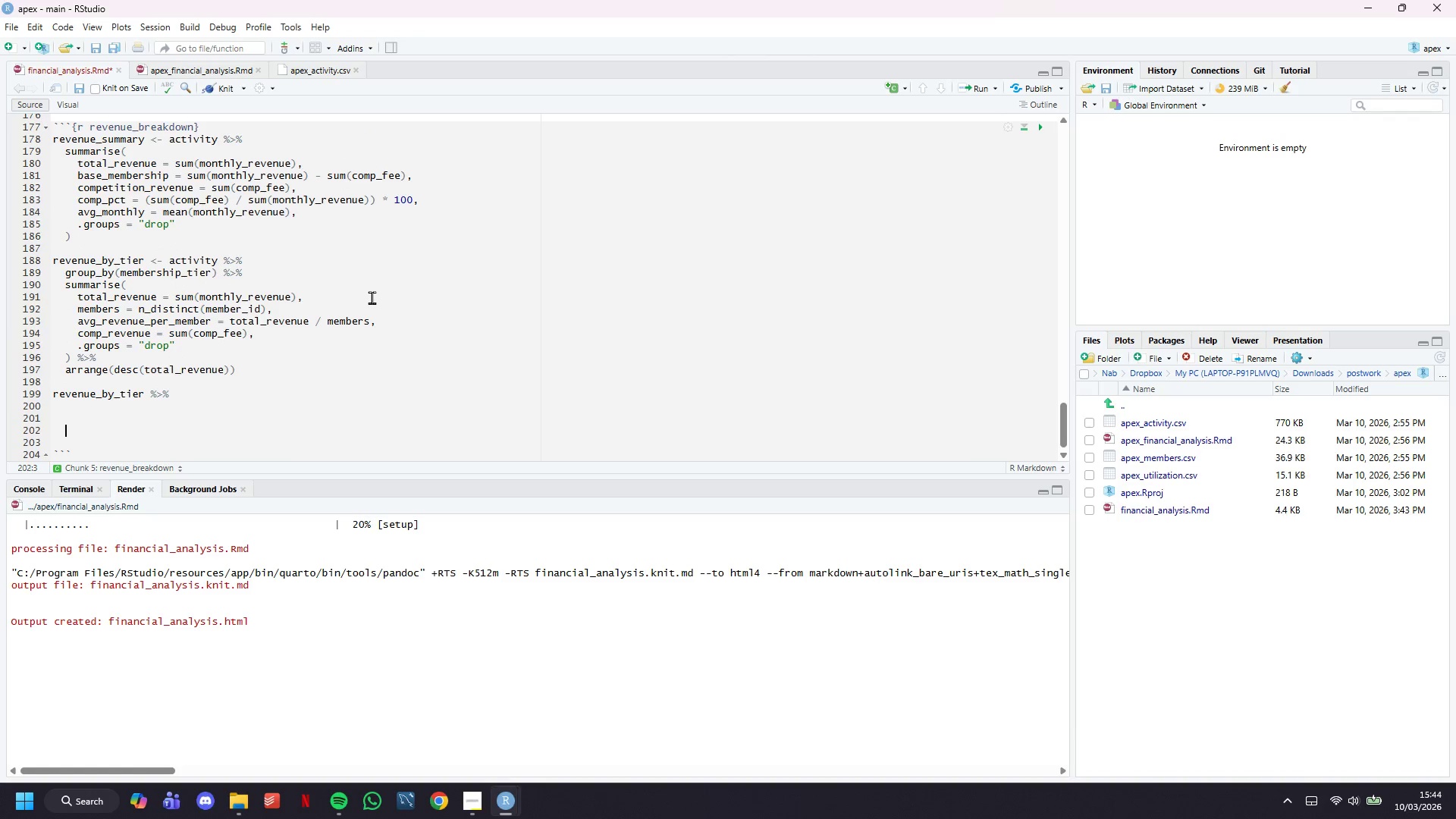 
key(ArrowUp)
 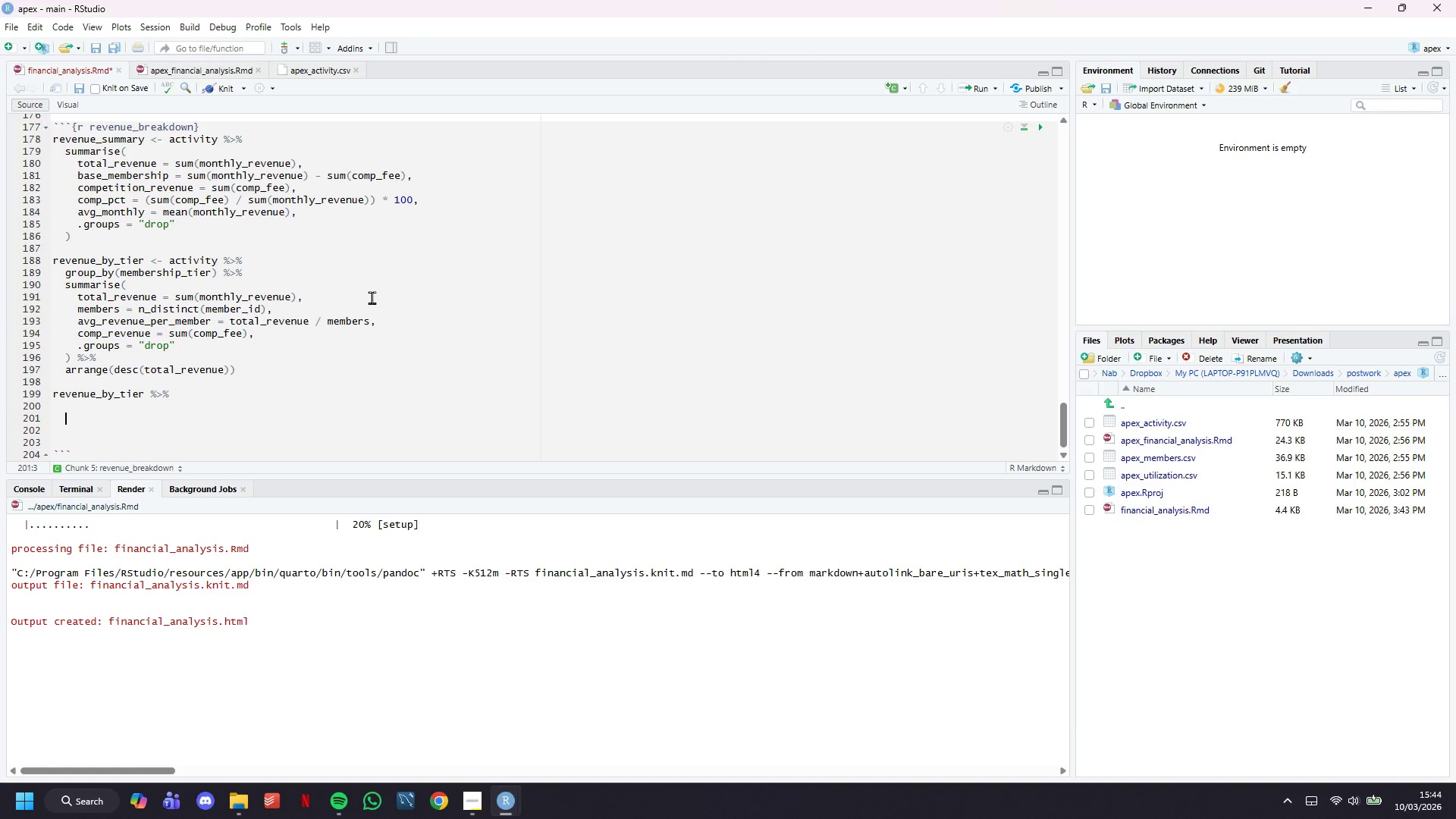 
key(ArrowUp)
 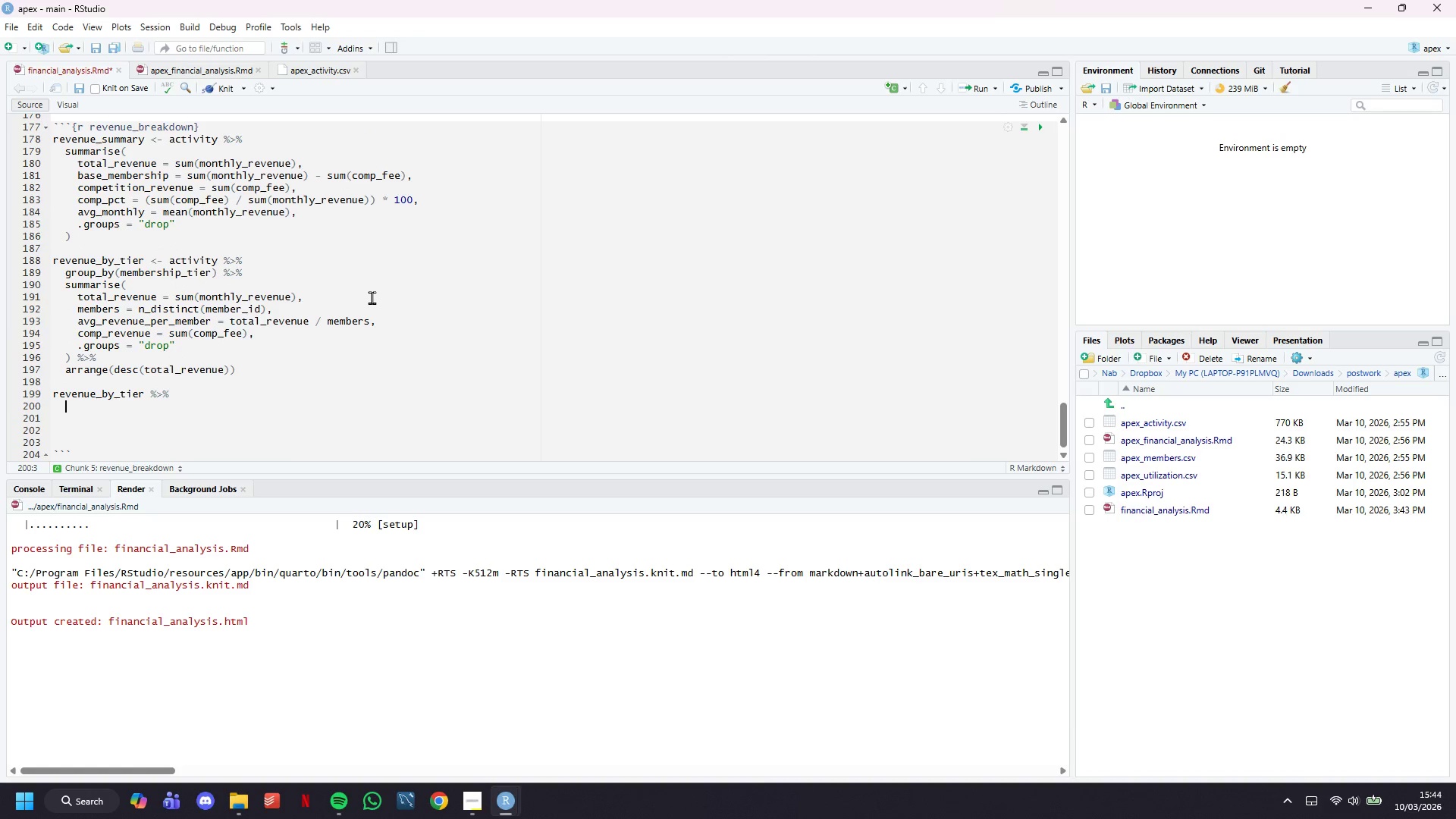 
key(ArrowUp)
 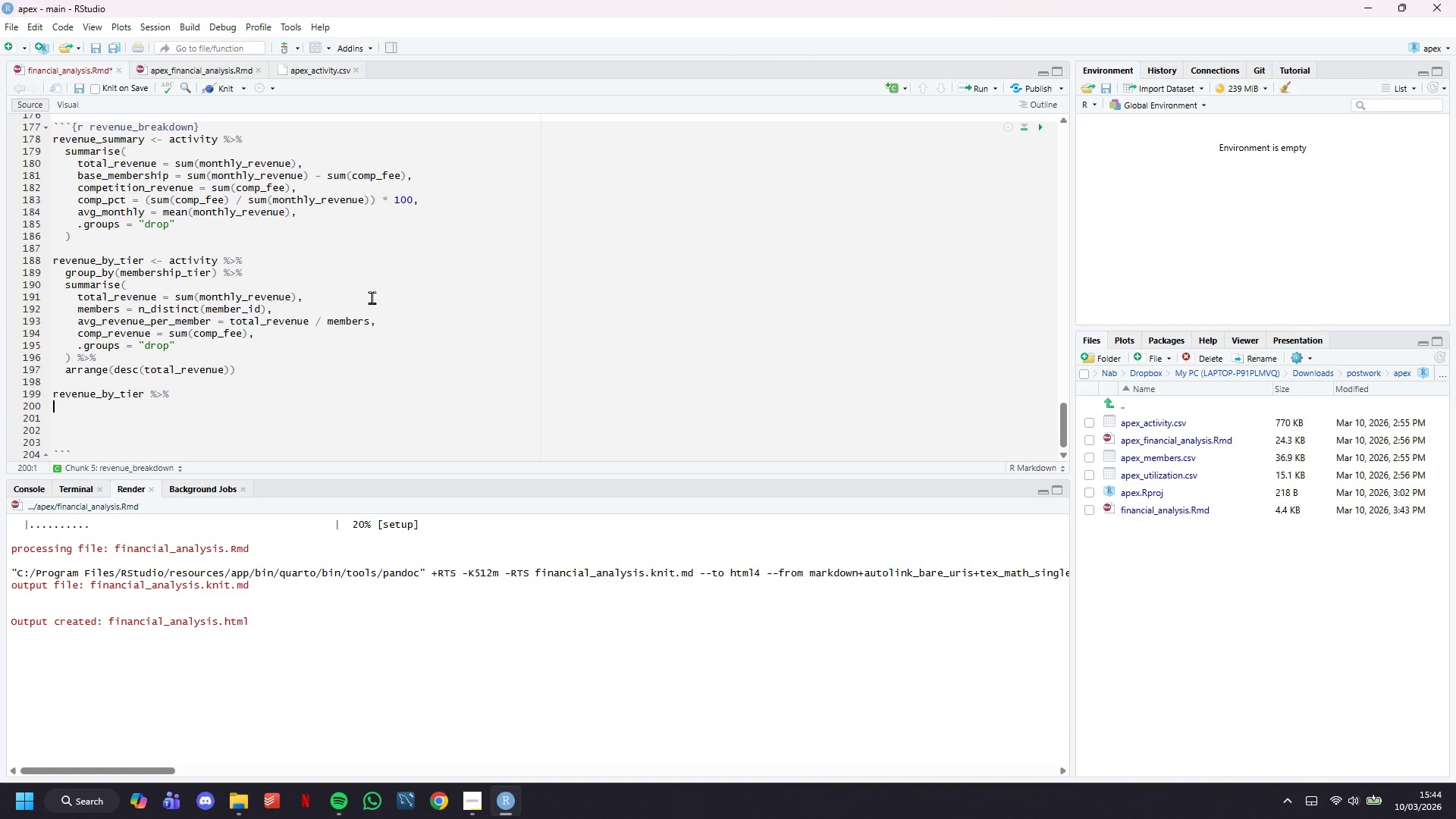 
key(ArrowLeft)
 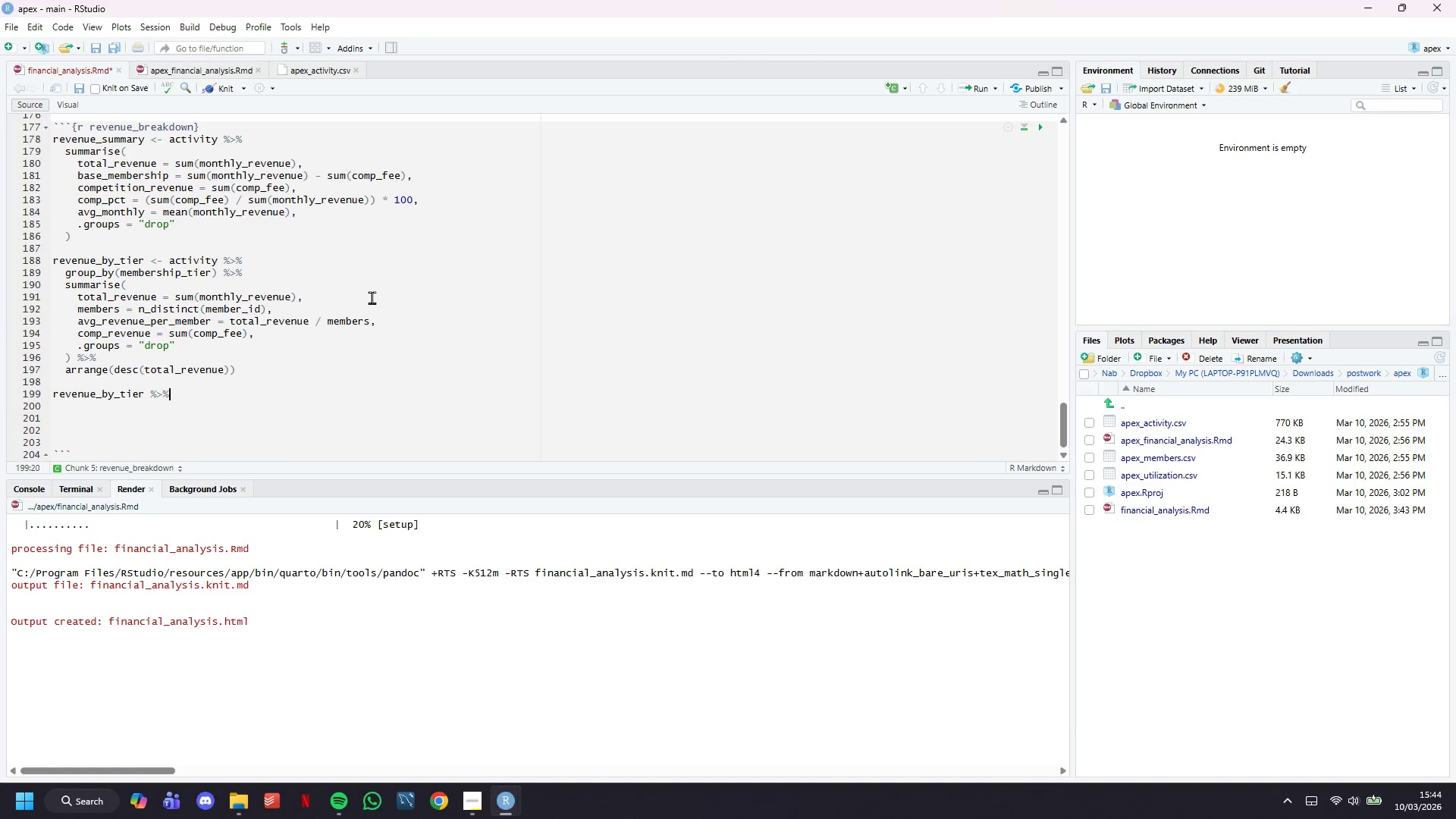 
key(ArrowLeft)
 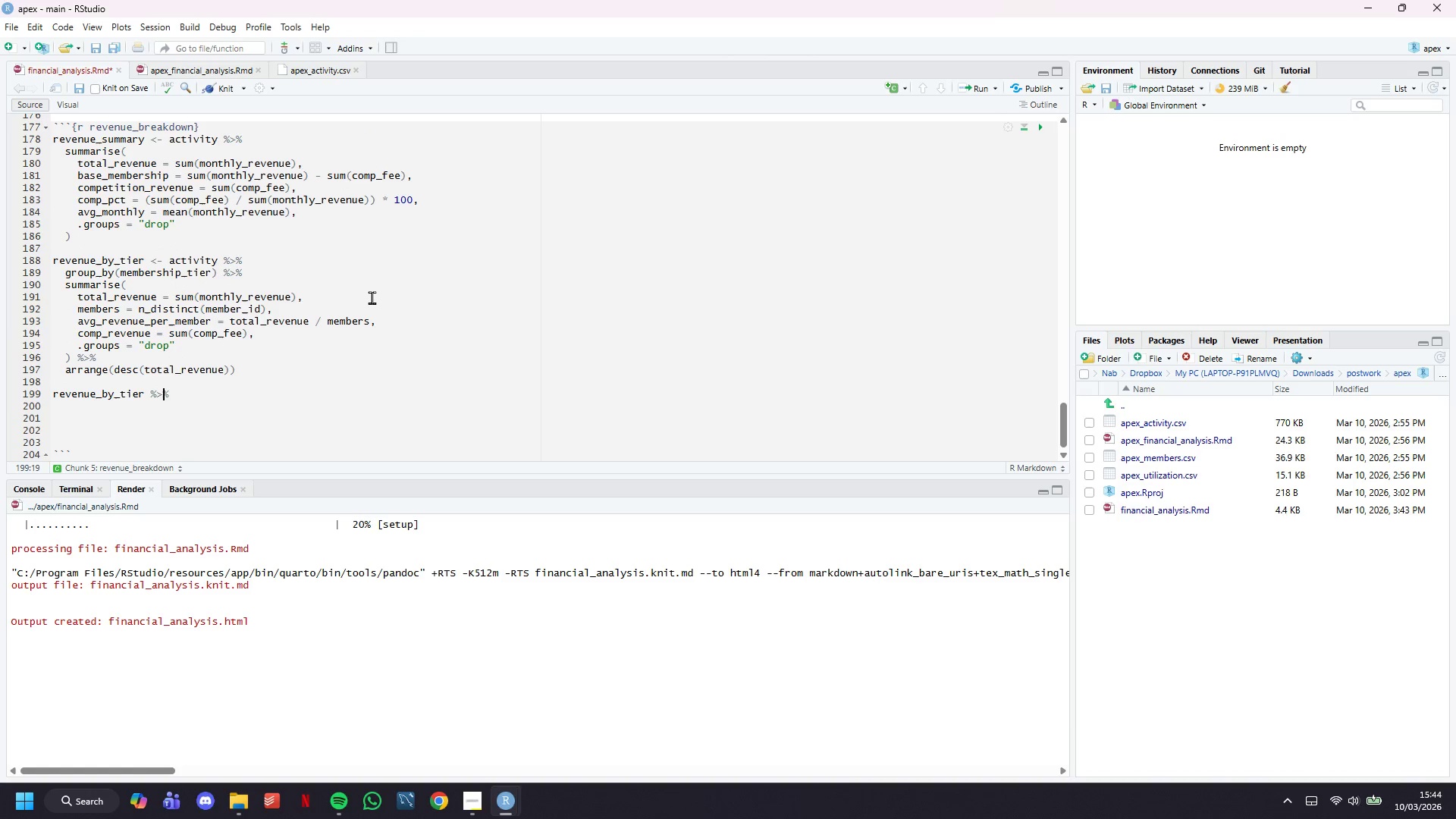 
key(ArrowLeft)
 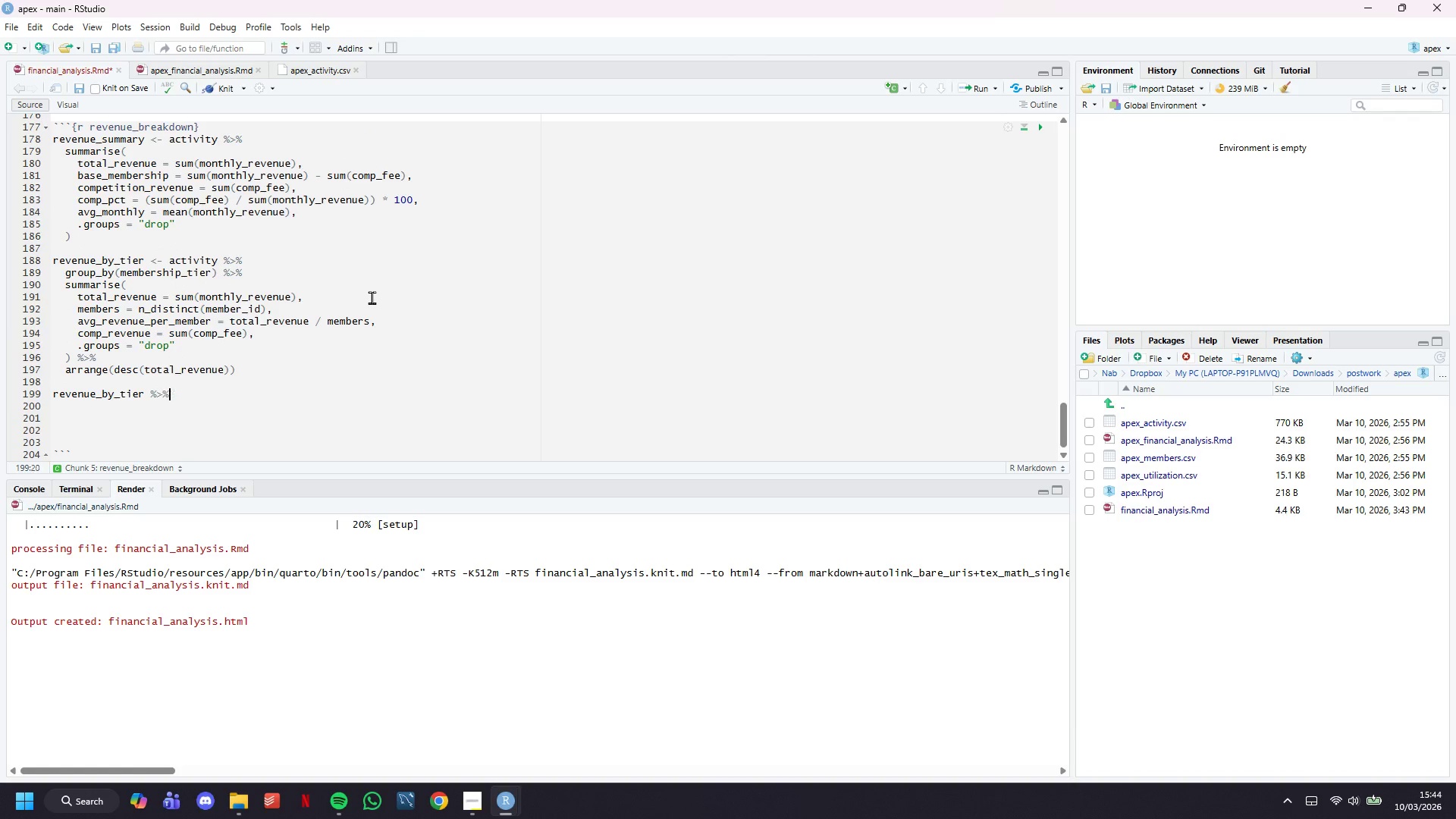 
key(ArrowRight)
 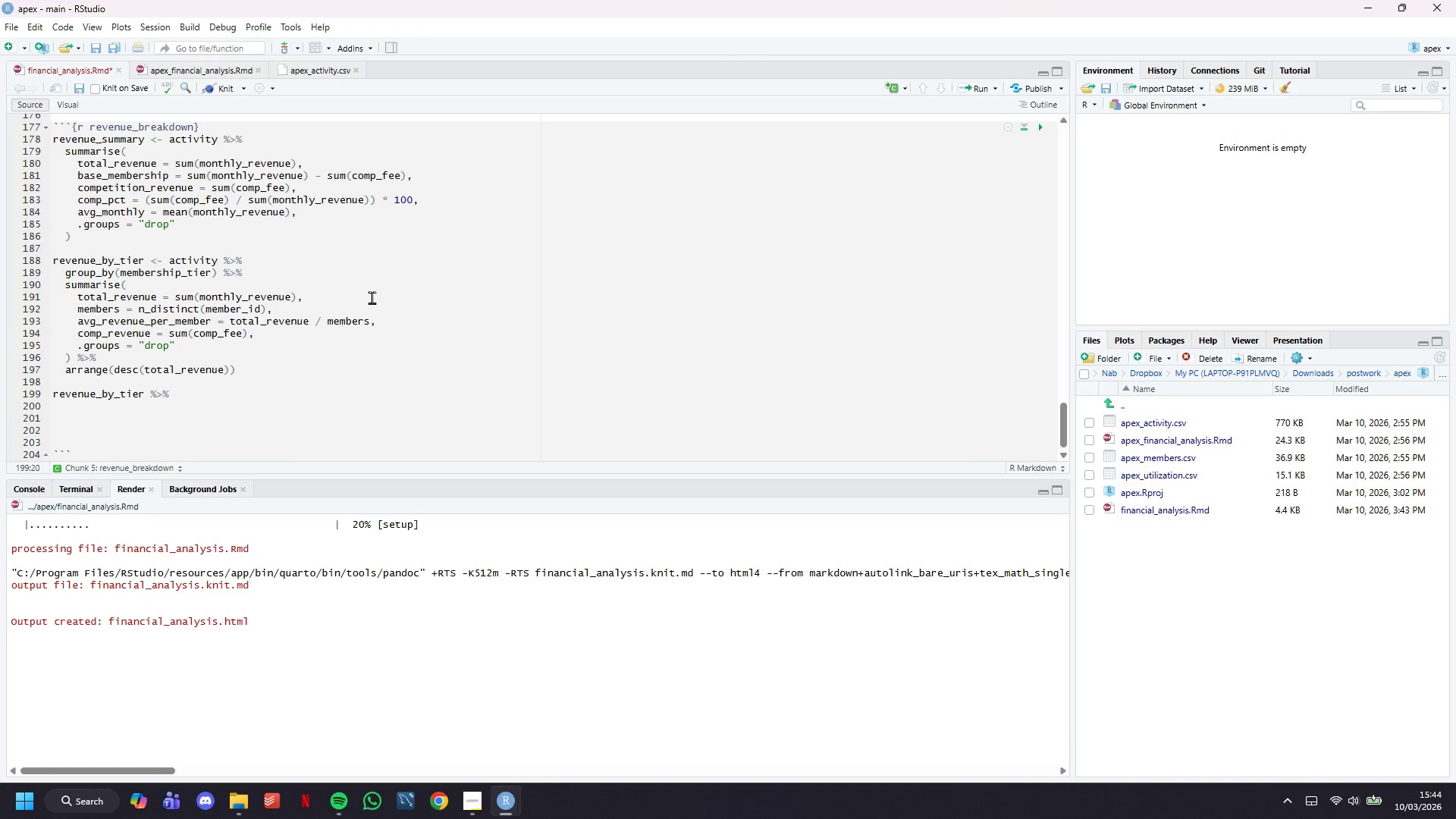 
key(Backspace)
 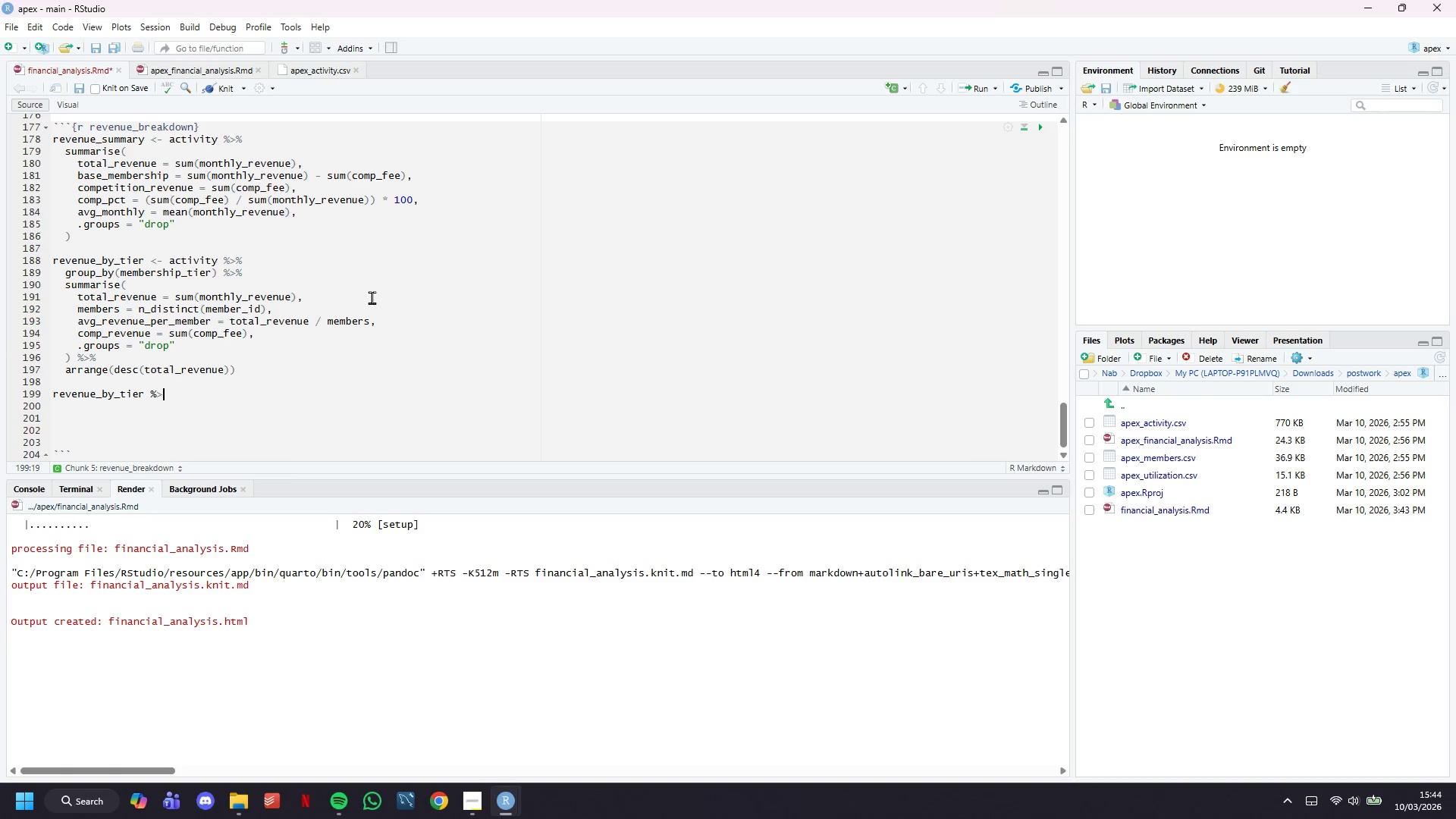 
key(Backspace)
 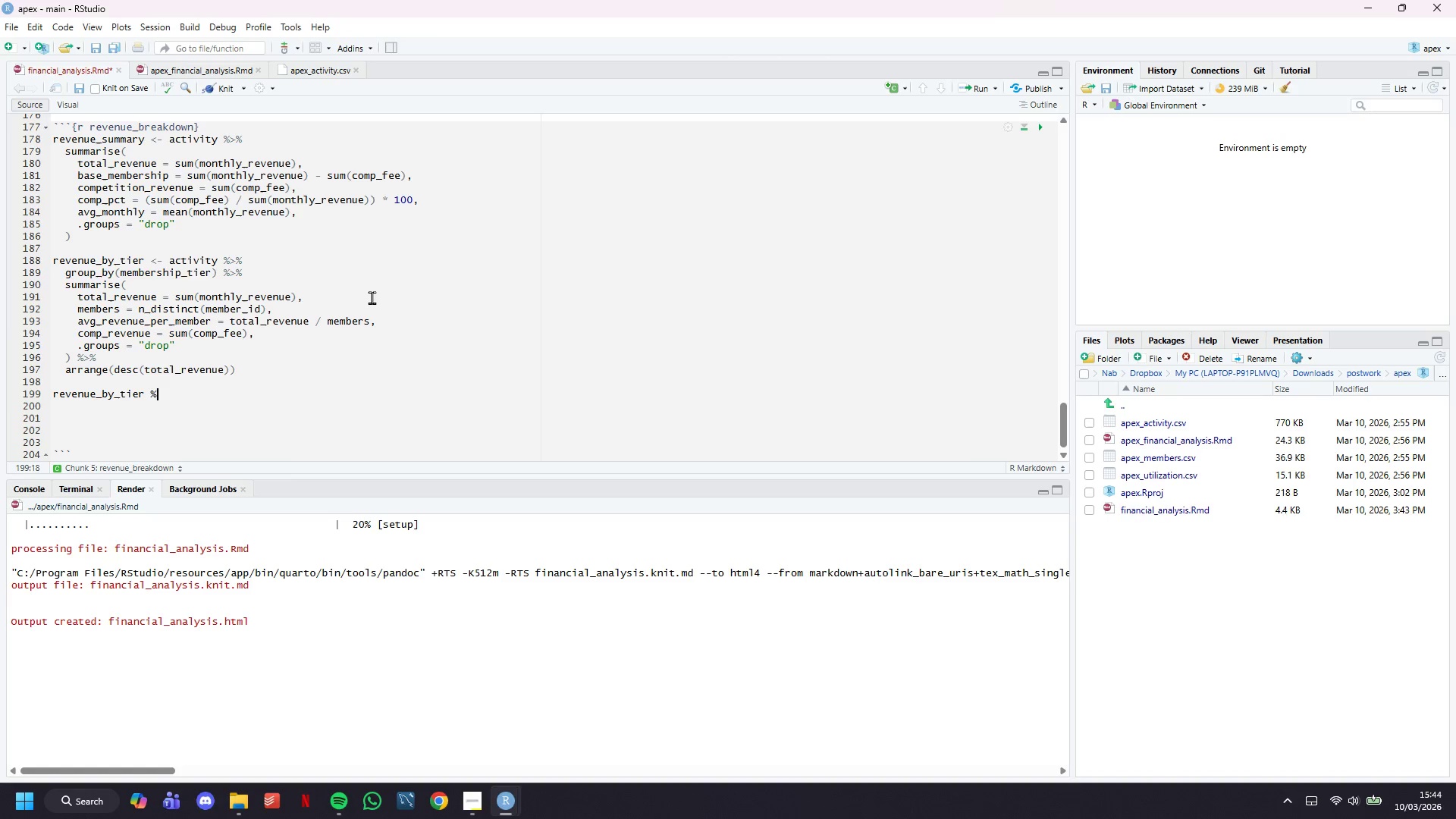 
key(Backspace)
 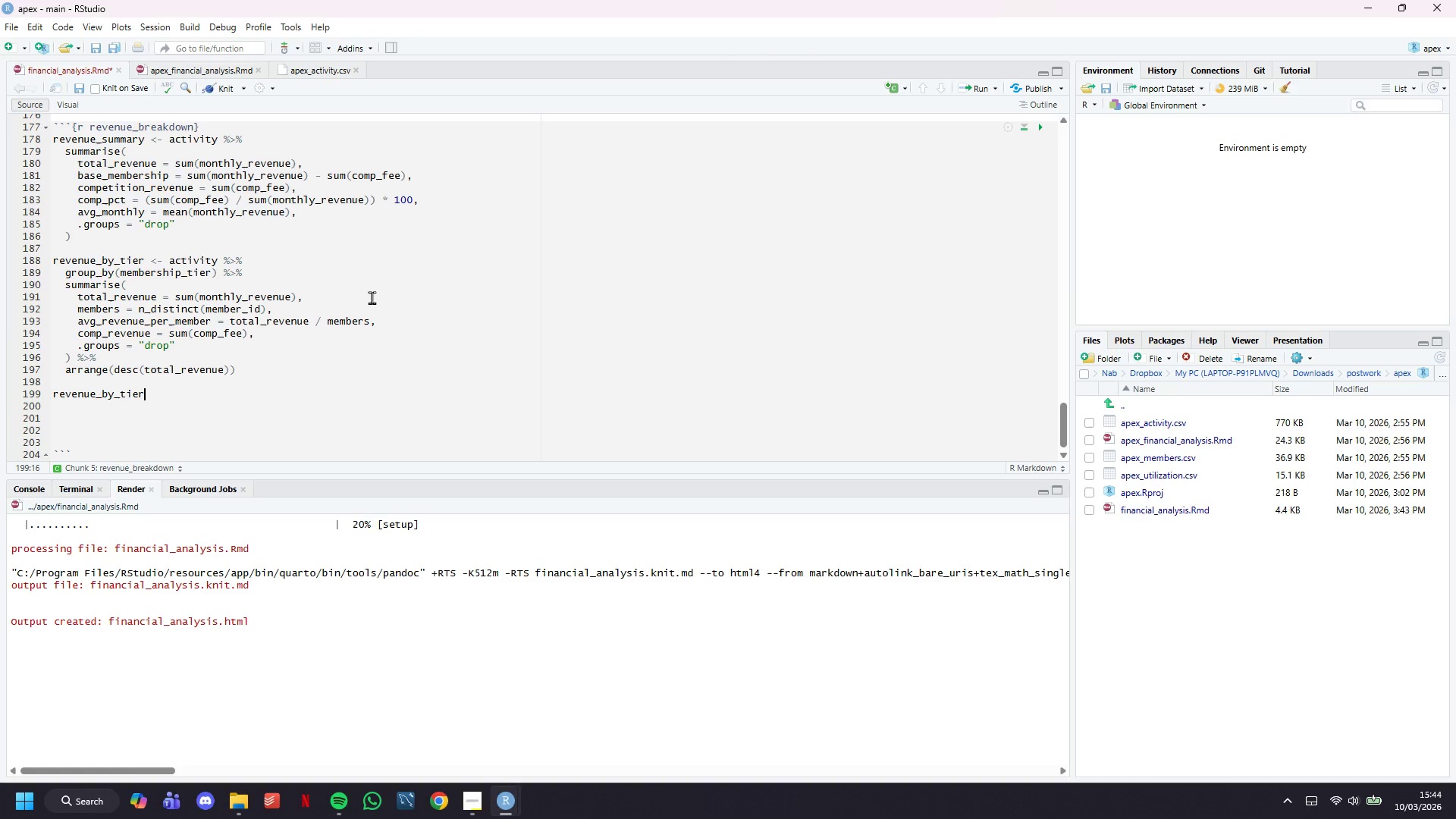 
key(Backspace)
 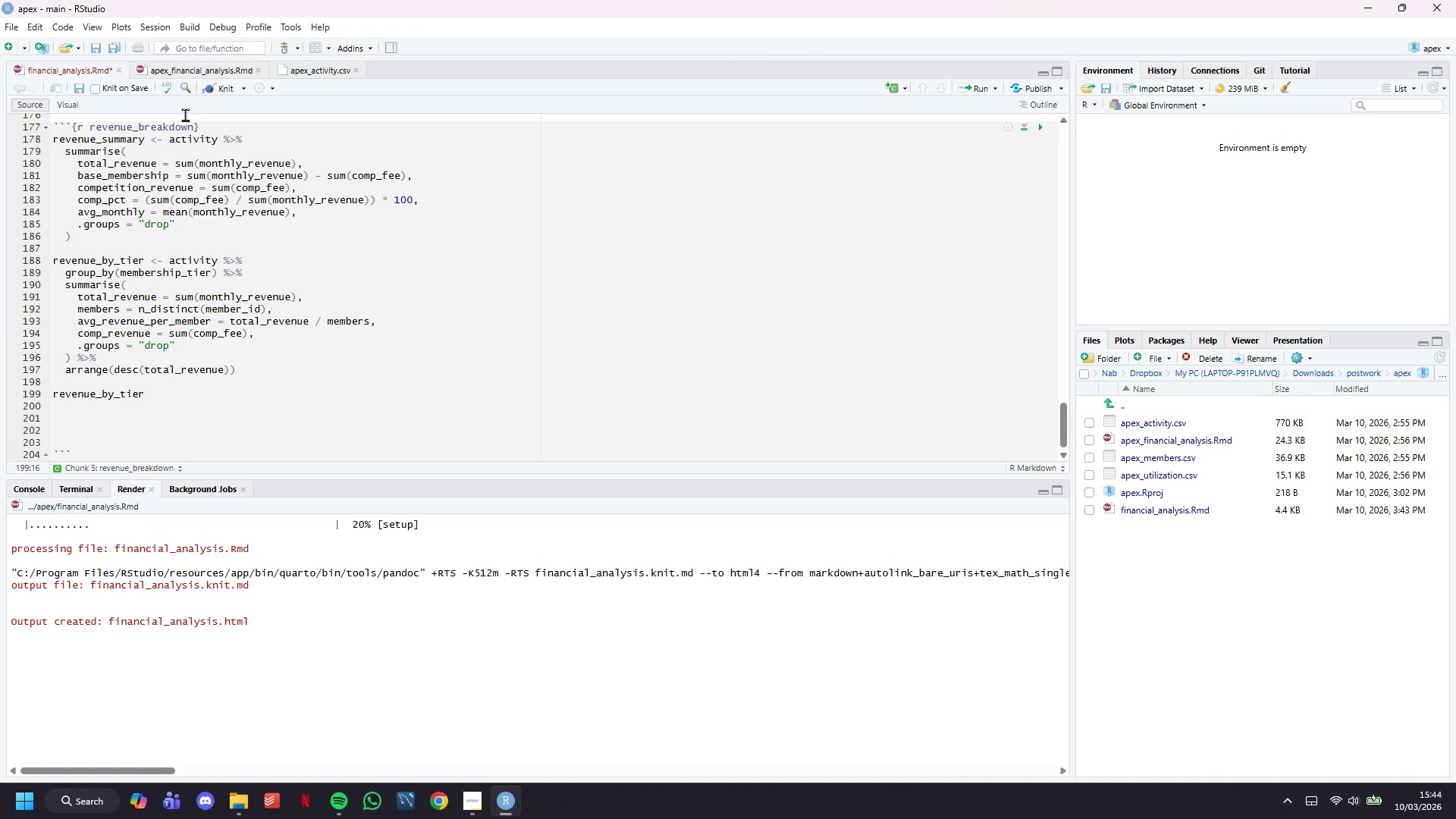 
left_click([228, 91])
 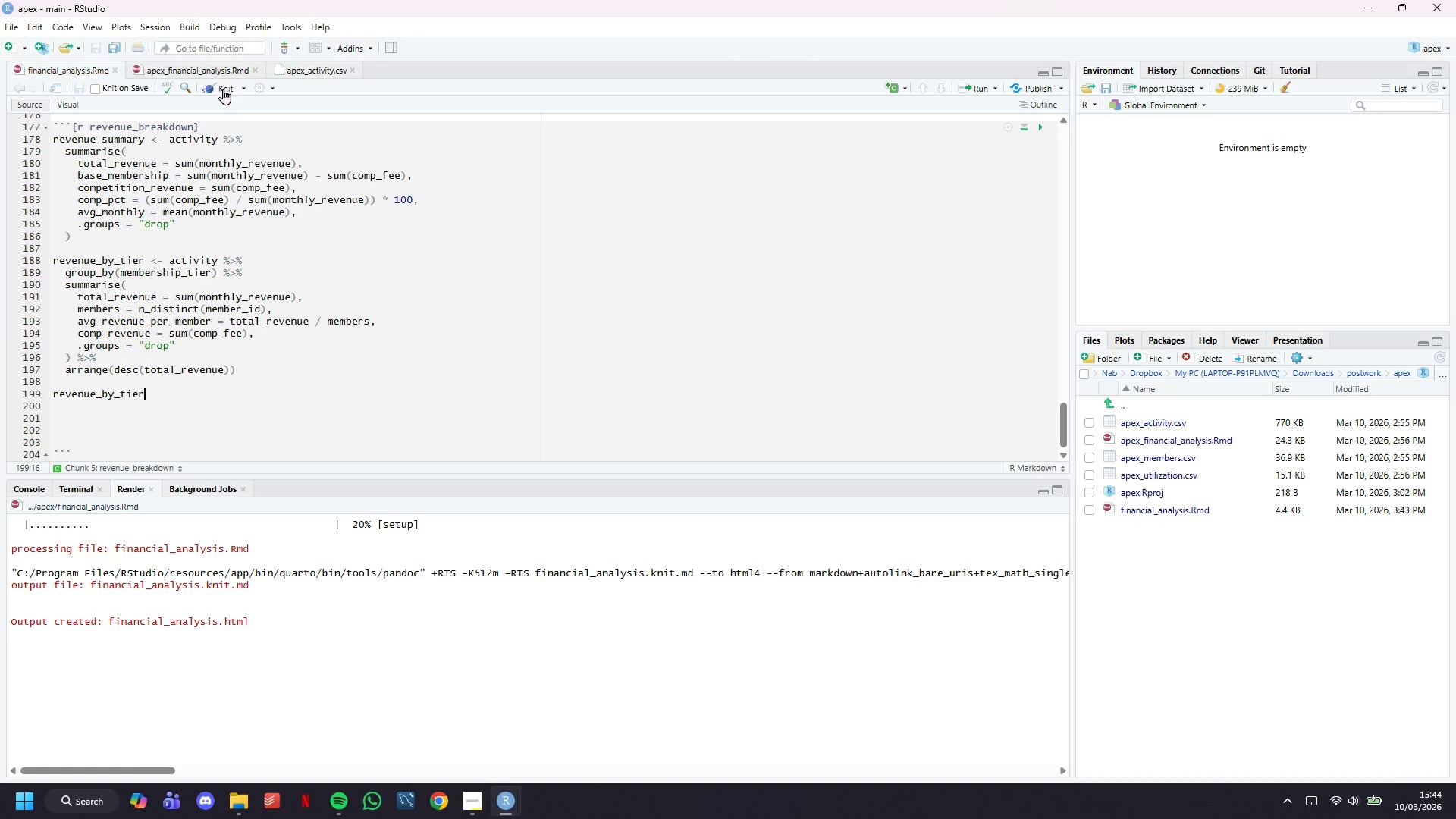 
mouse_move([199, 94])
 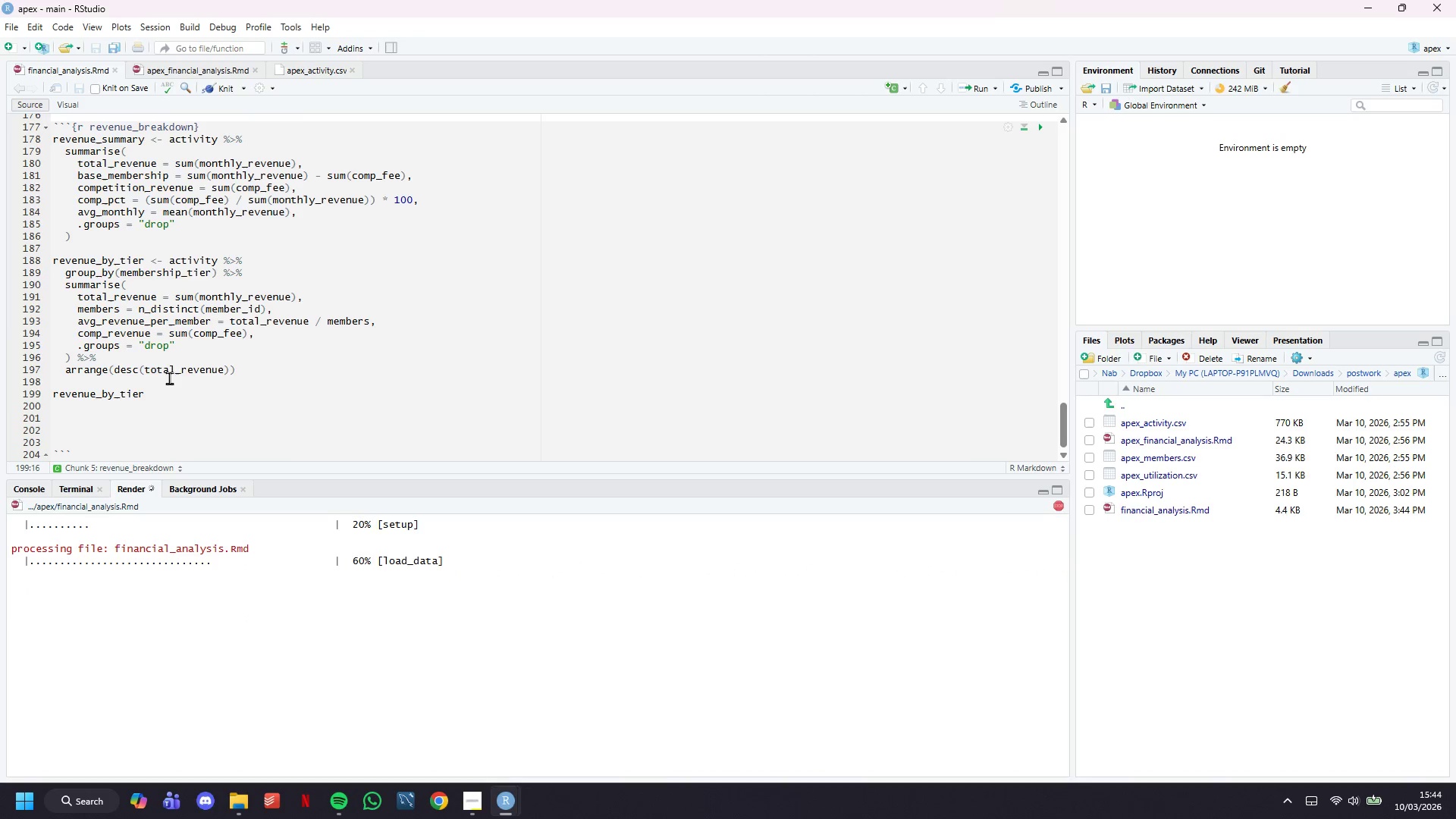 
scroll: coordinate [171, 376], scroll_direction: down, amount: 2.0
 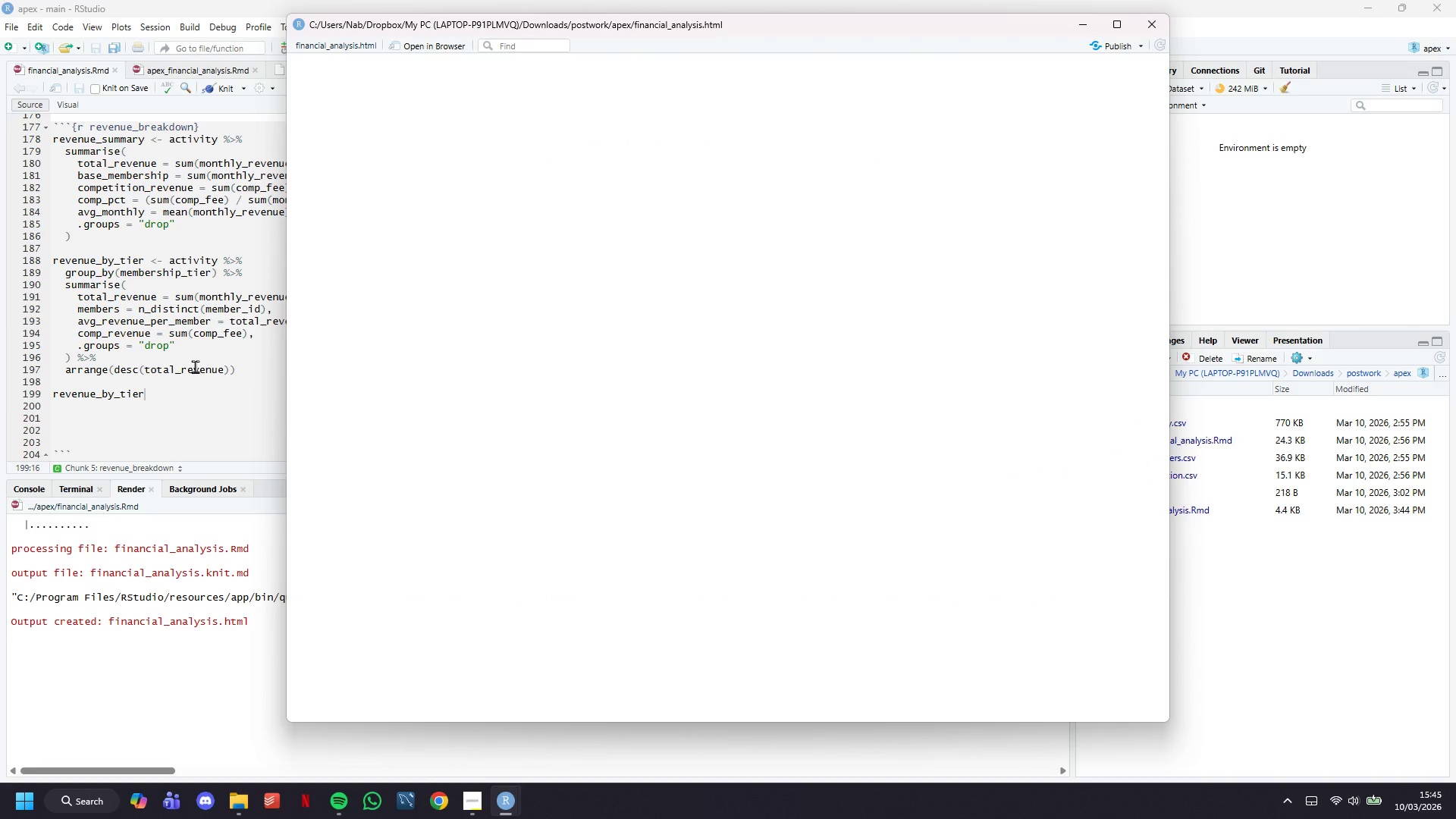 
wait(5.65)
 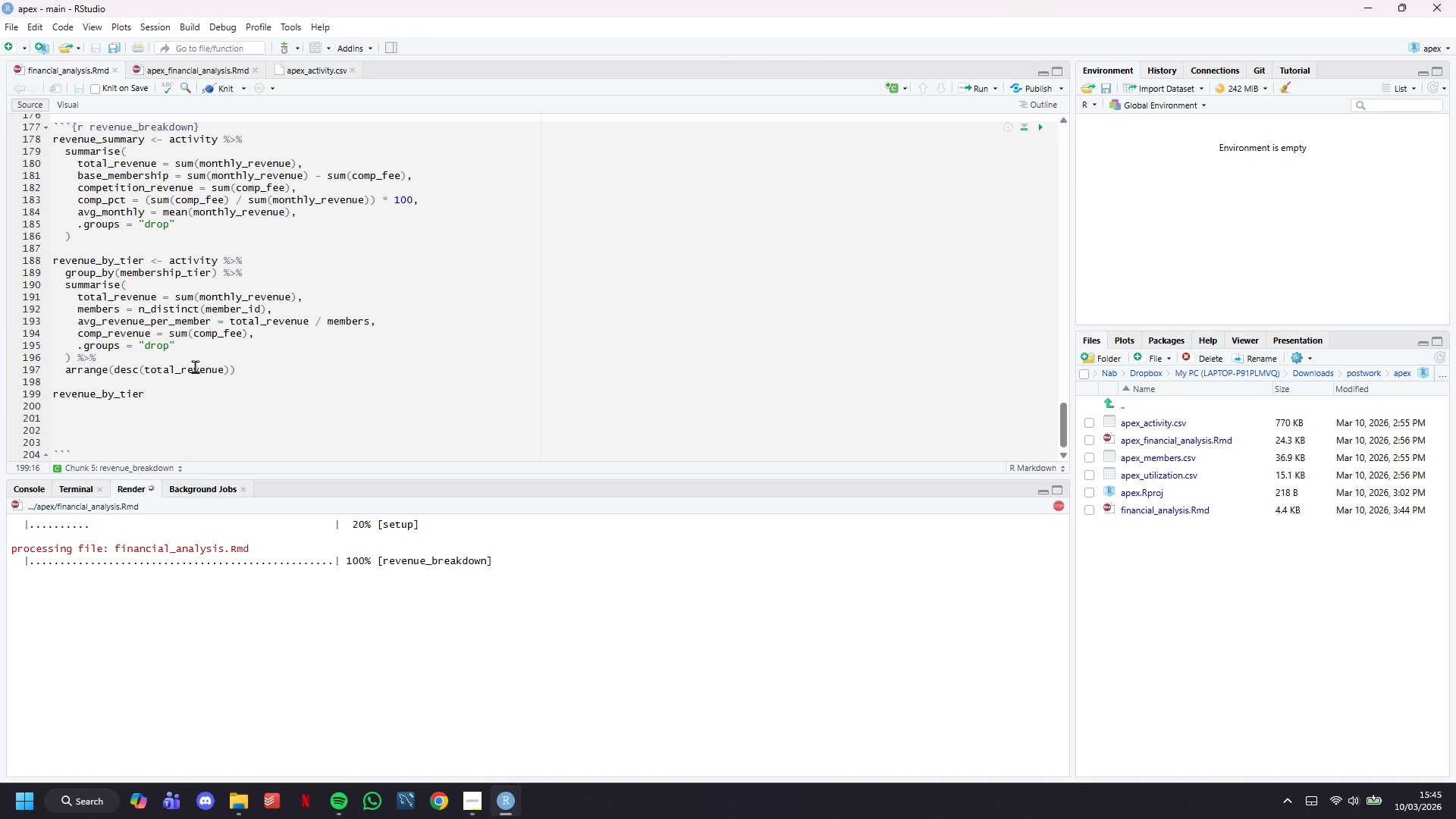 
scroll: coordinate [654, 425], scroll_direction: down, amount: 2.0
 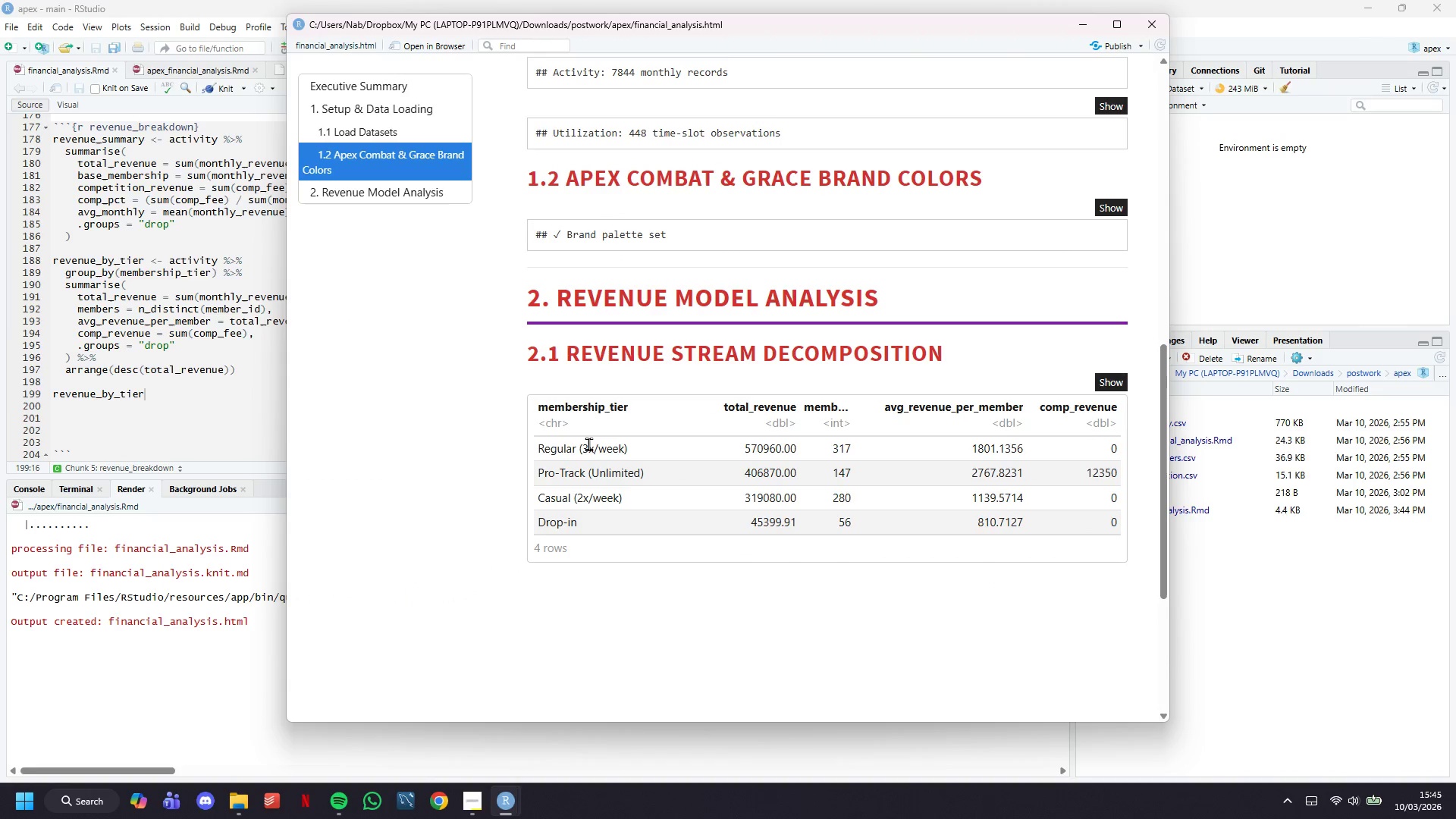 
left_click_drag(start_coordinate=[540, 442], to_coordinate=[1125, 513])
 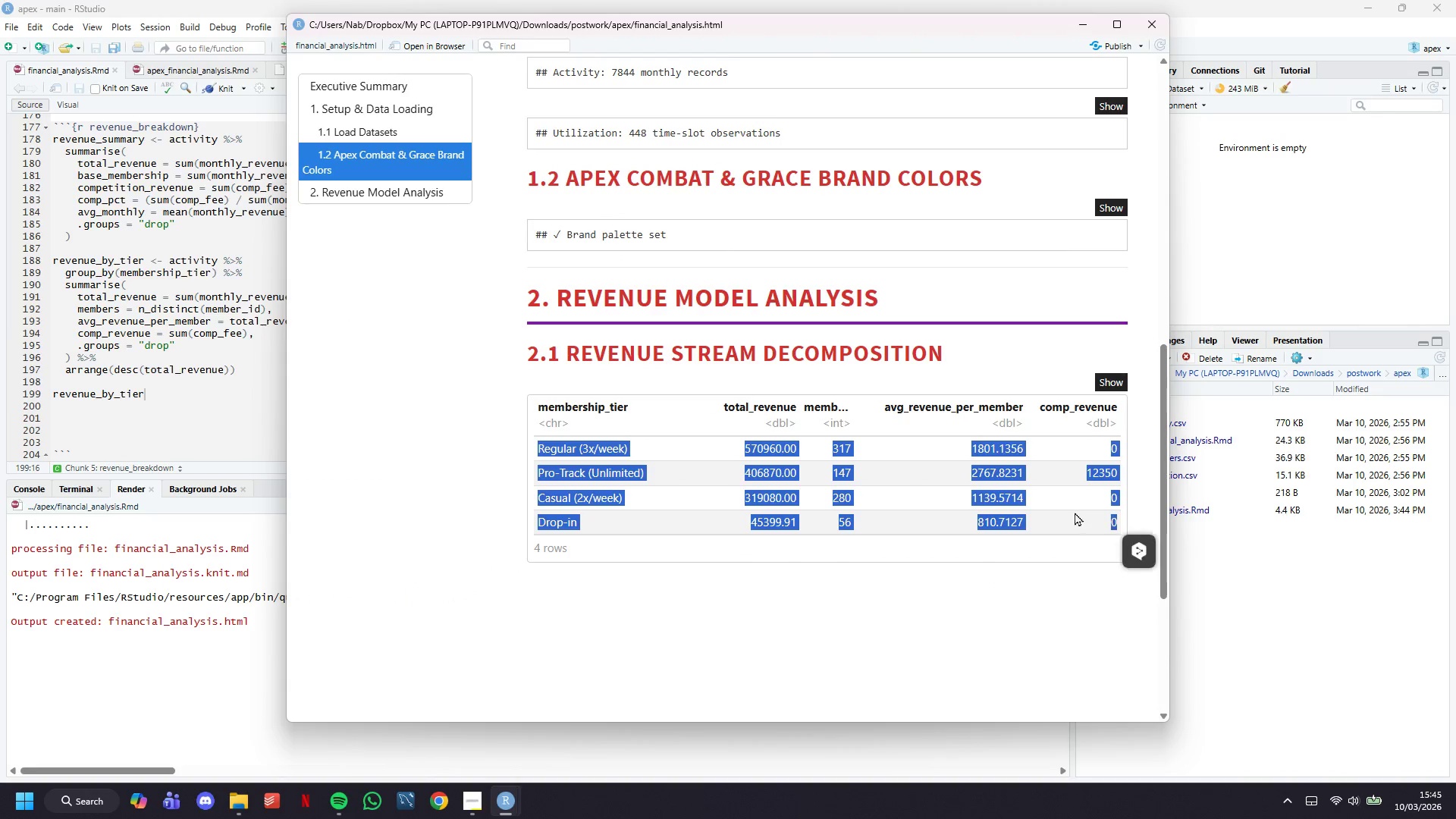 
left_click([1075, 512])
 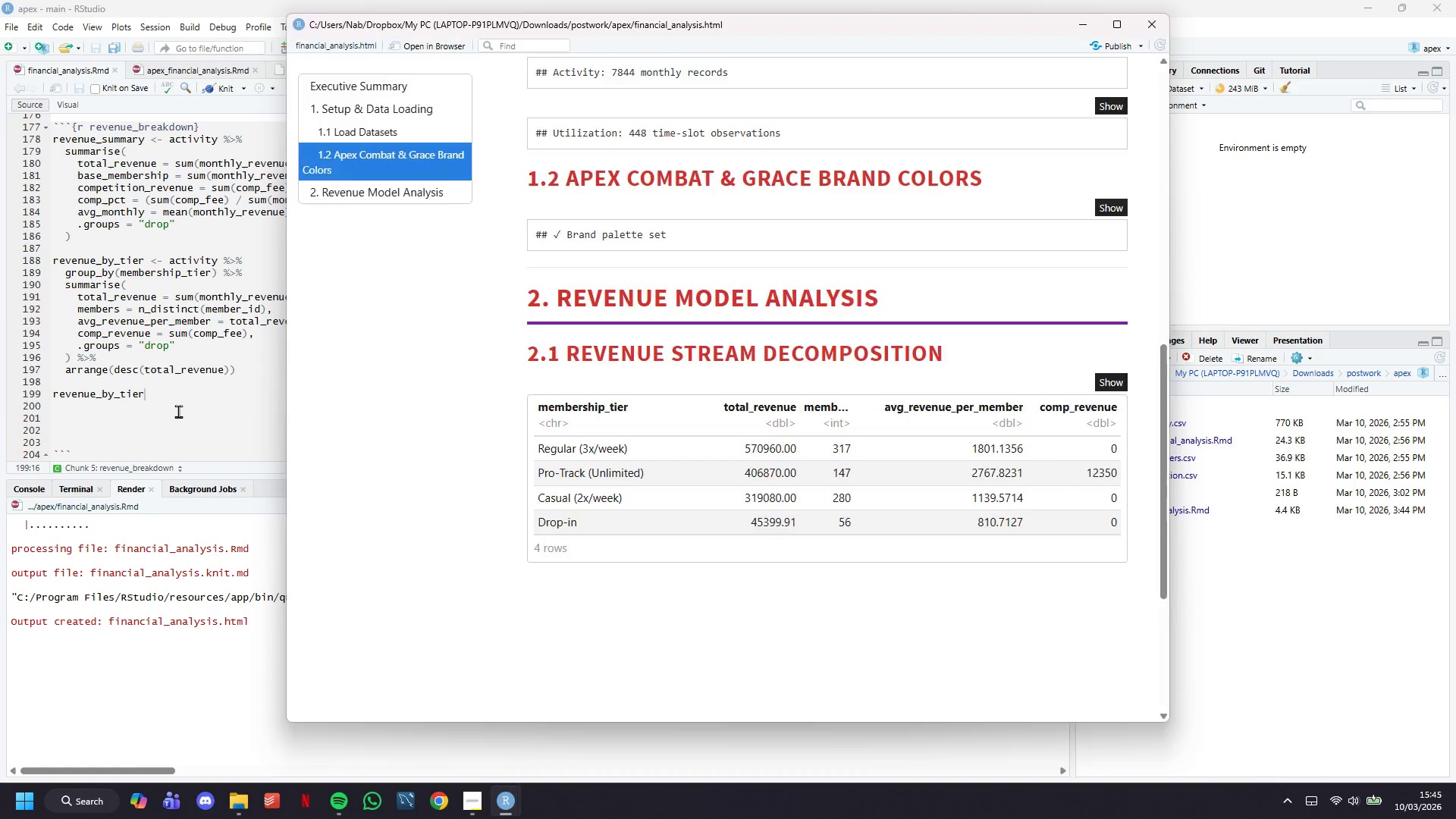 
double_click([189, 396])
 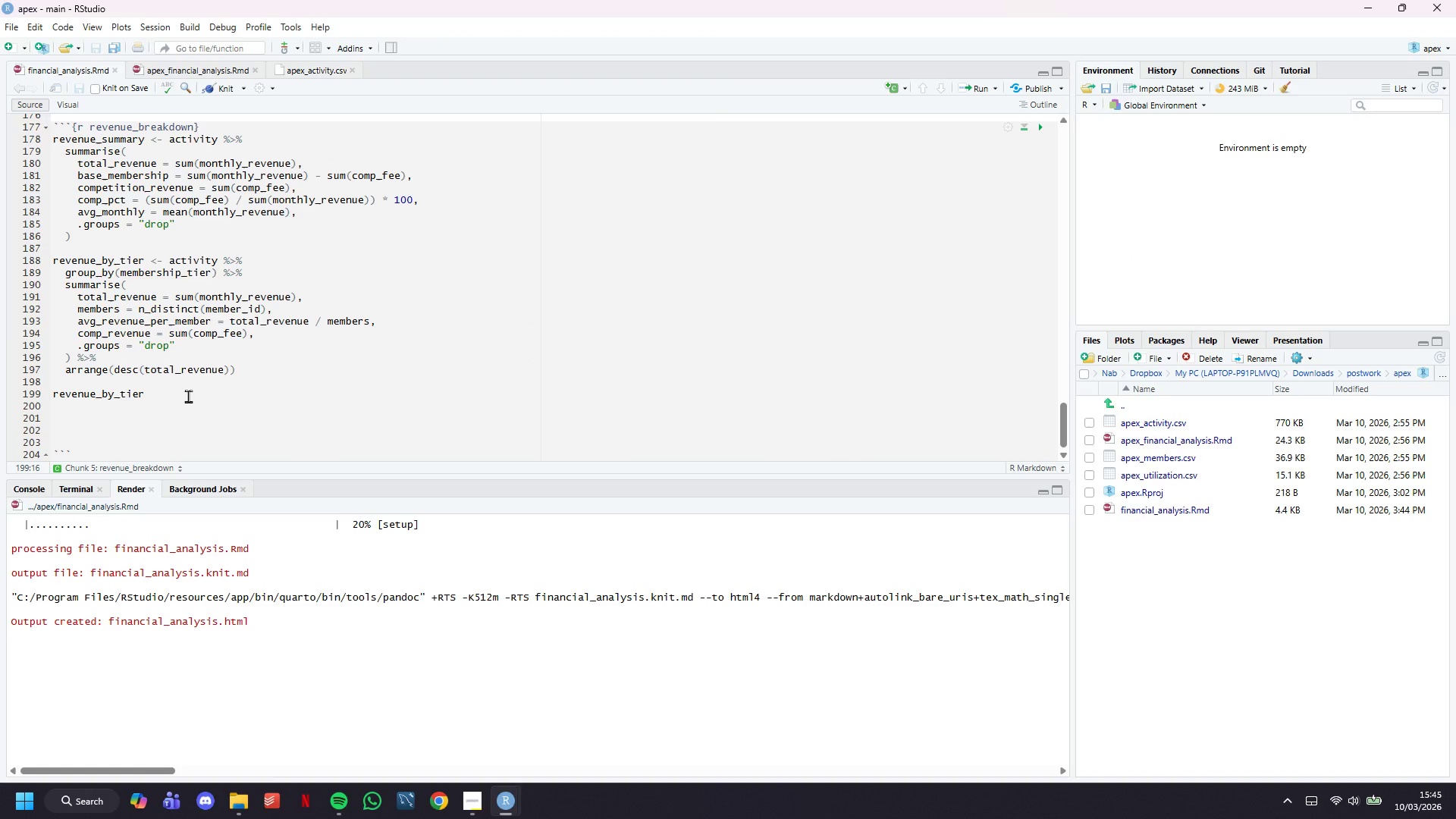 
key(Space)
 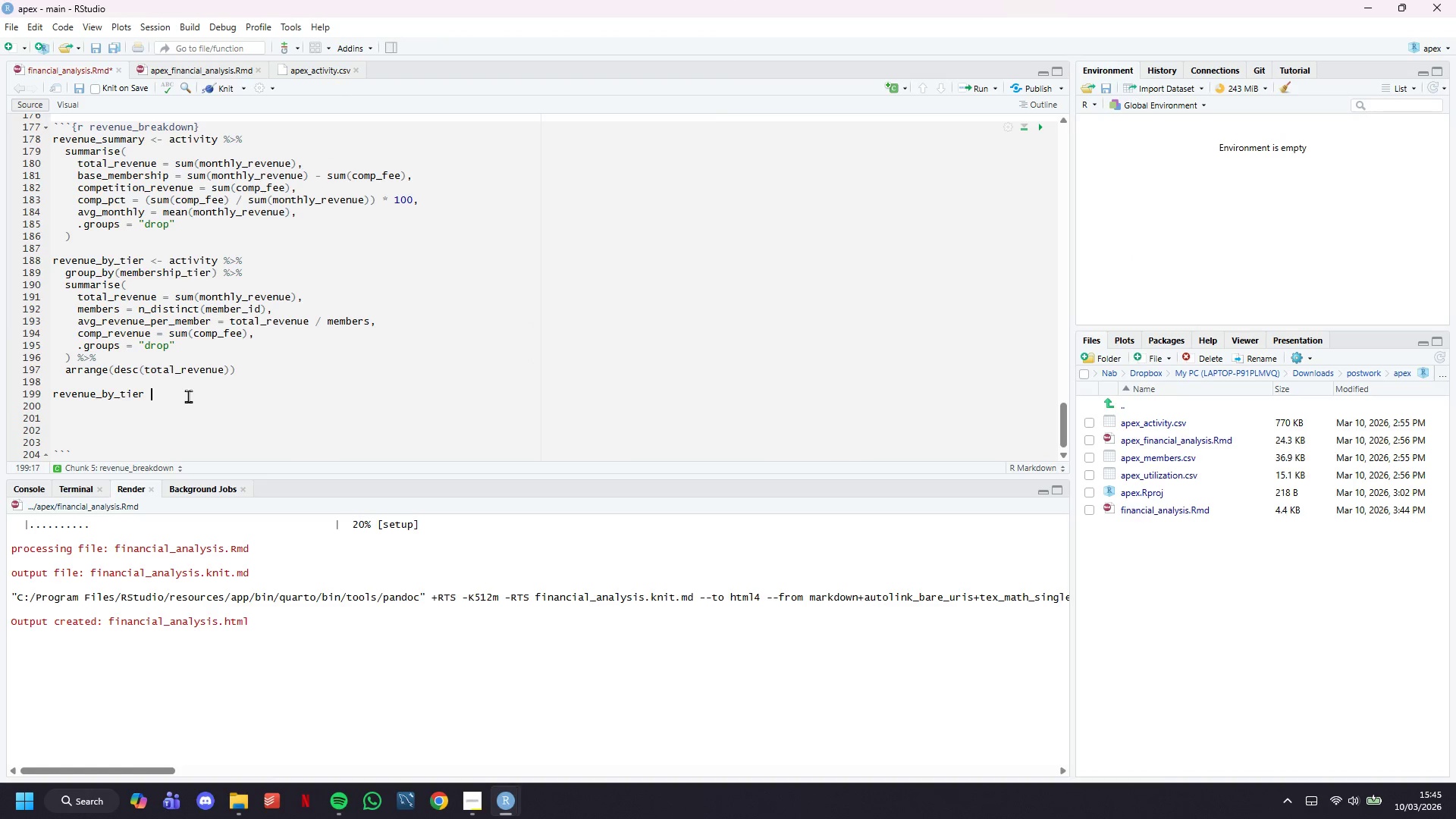 
key(Shift+5)
 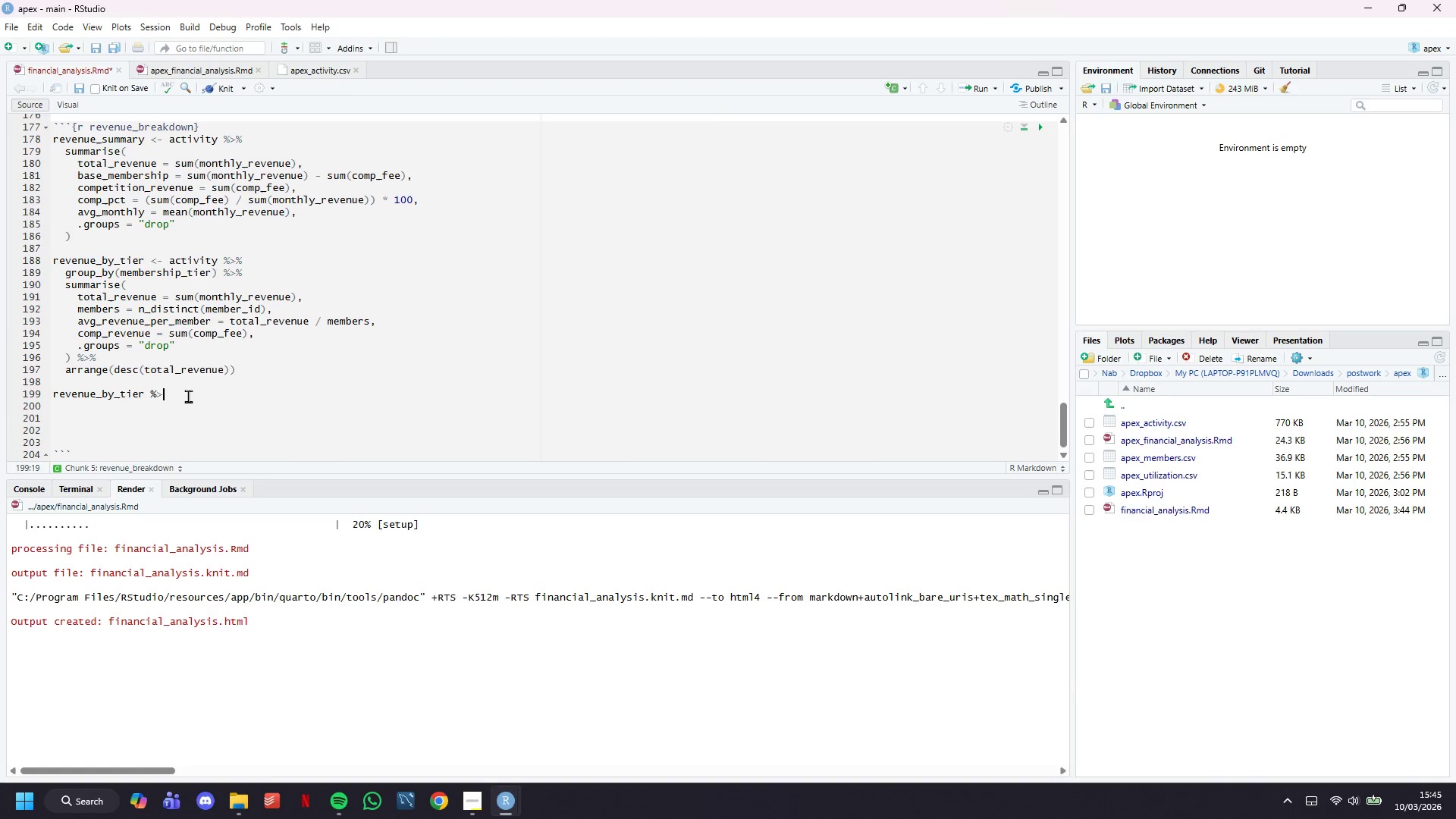 
key(Shift+Period)
 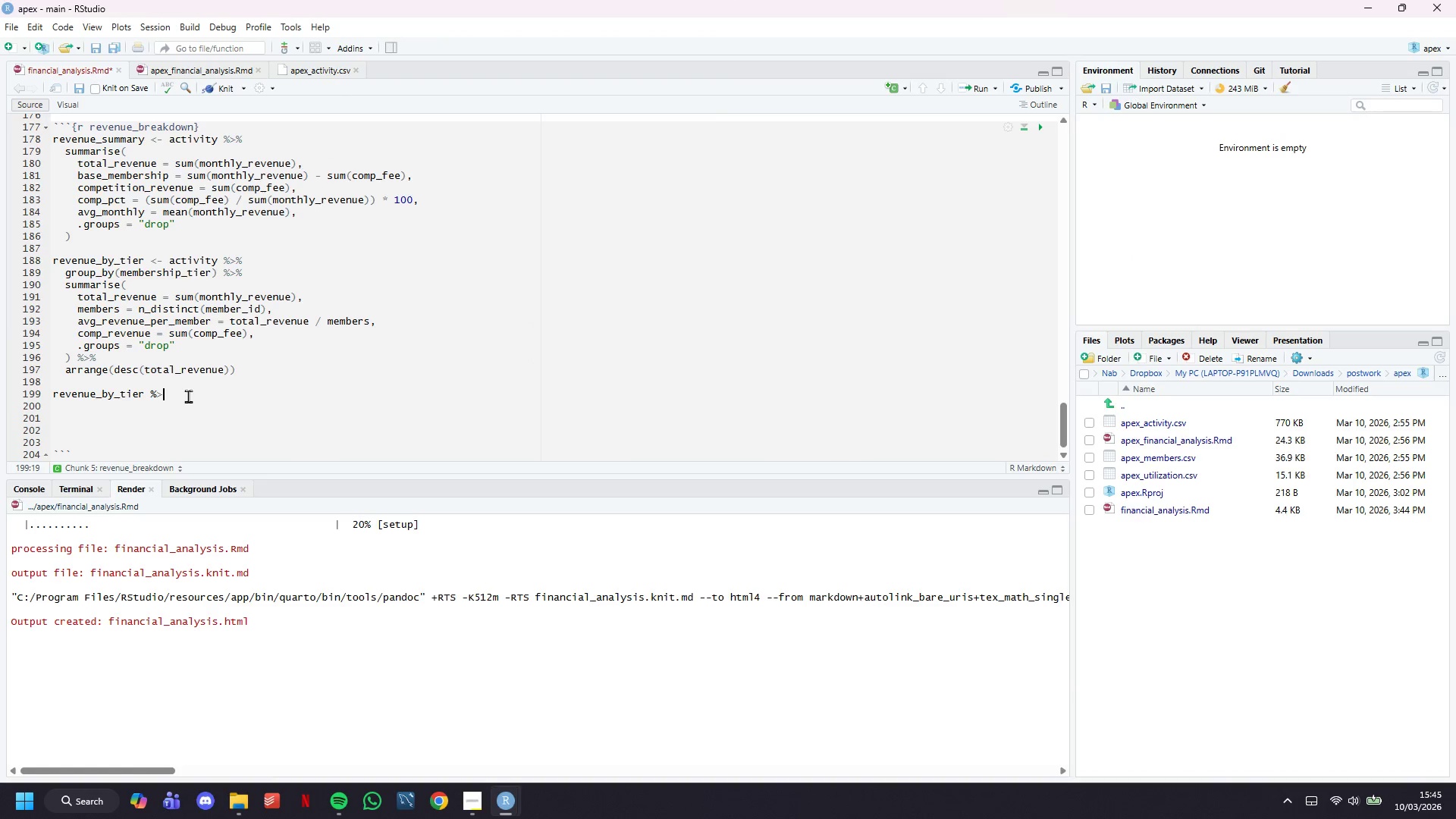 
key(Shift+5)
 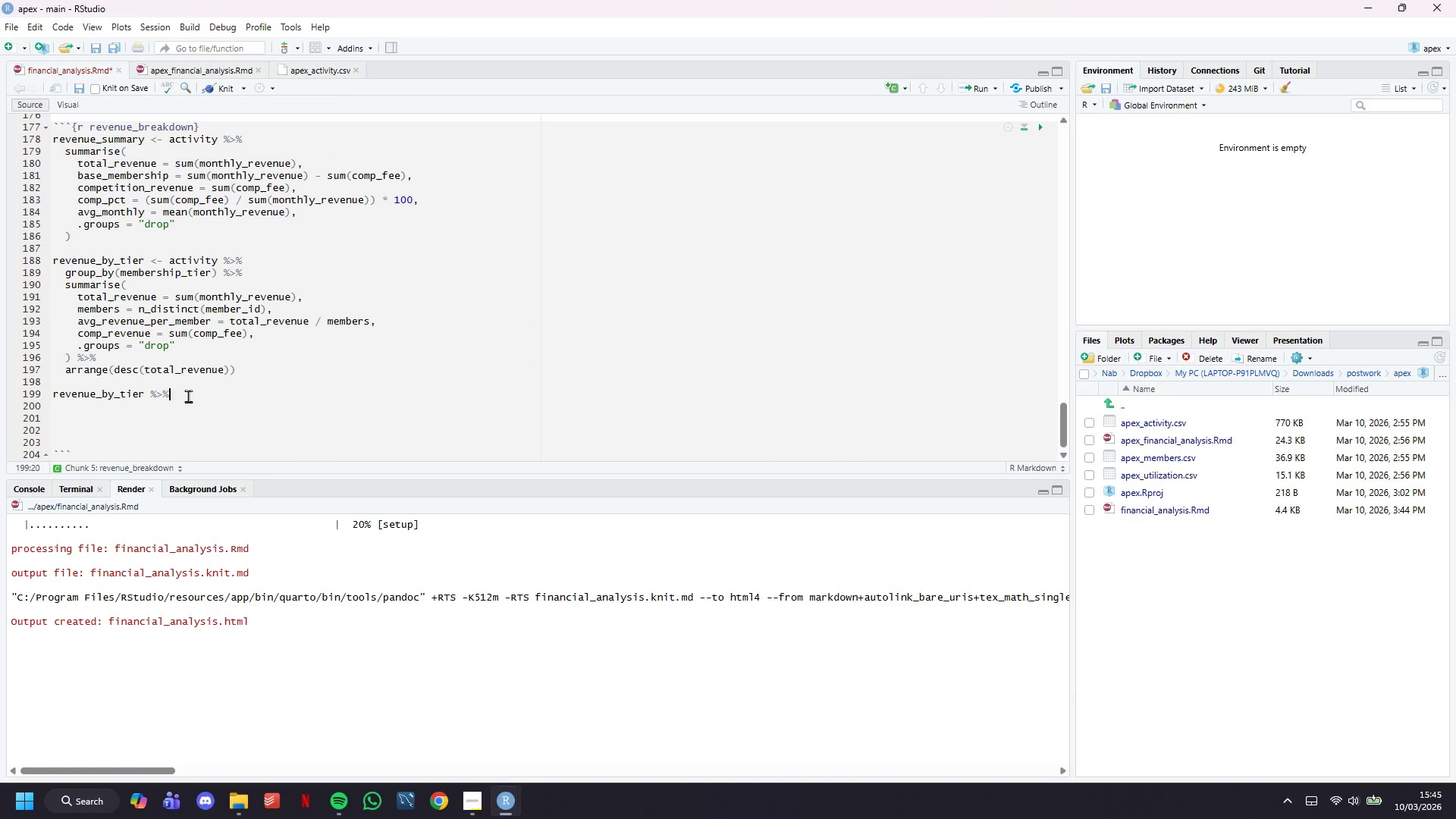 
key(Enter)
 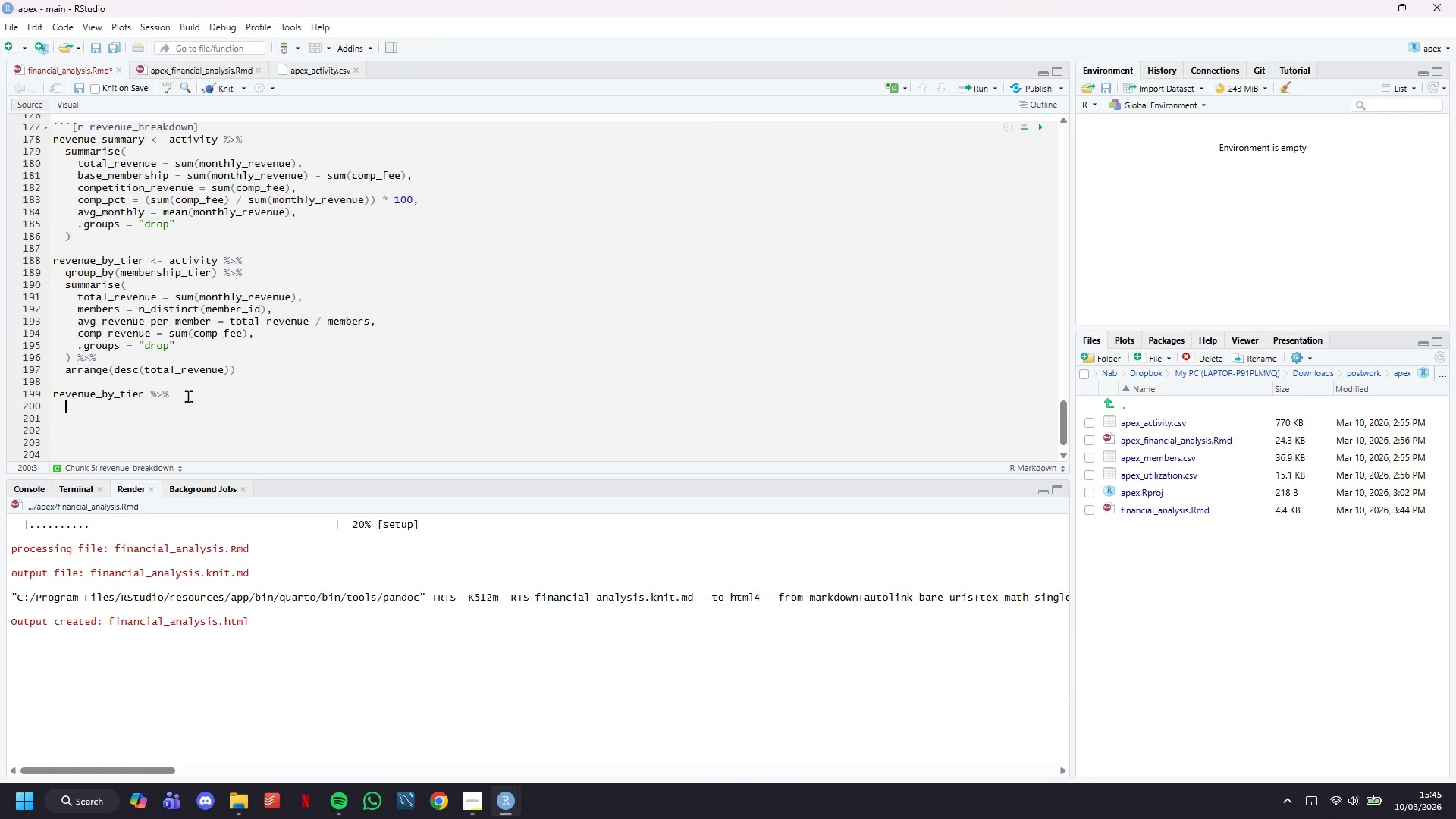 
type(mutate(across(where(is.numeric)
 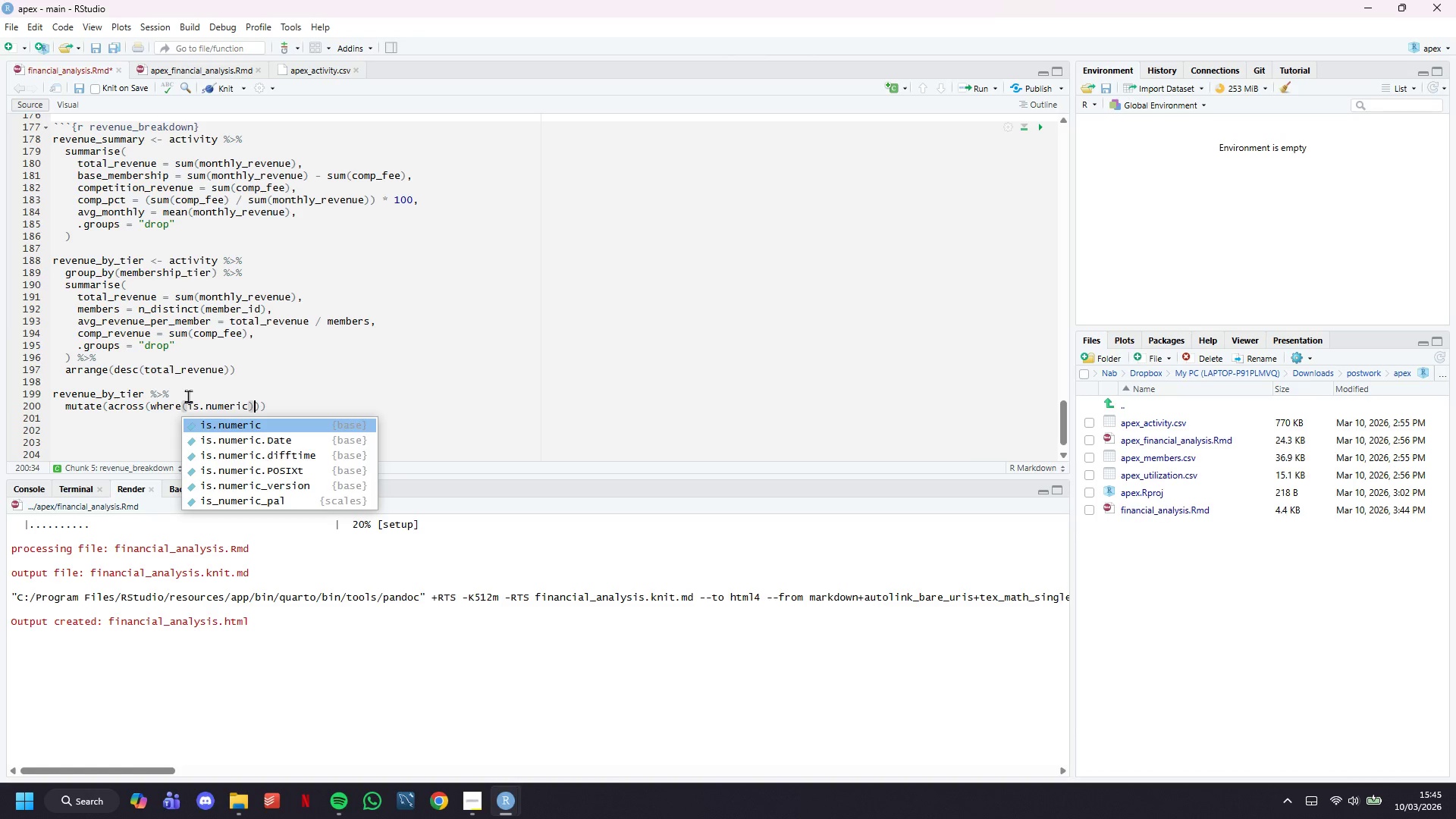 
 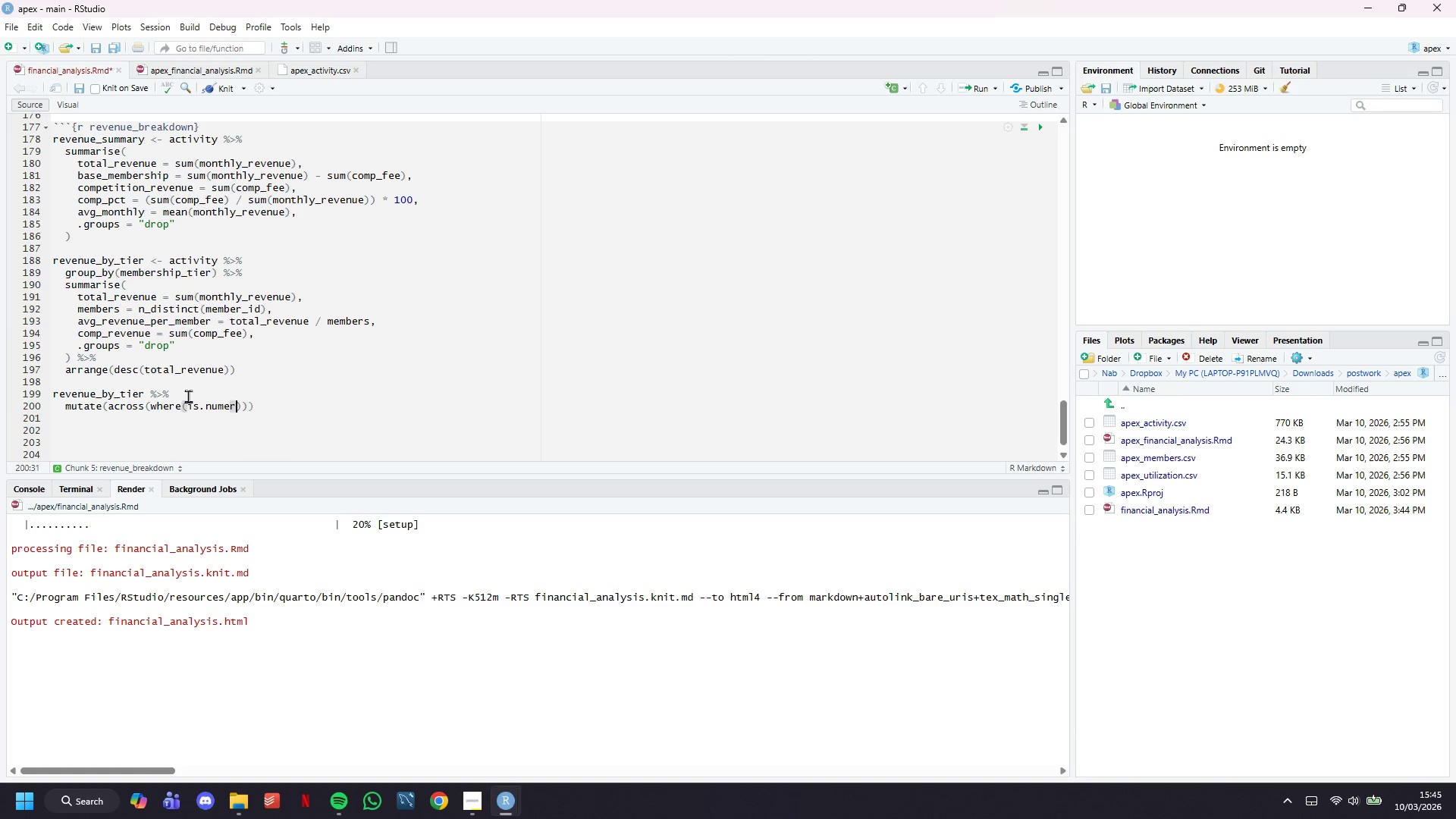 
key(ArrowRight)
 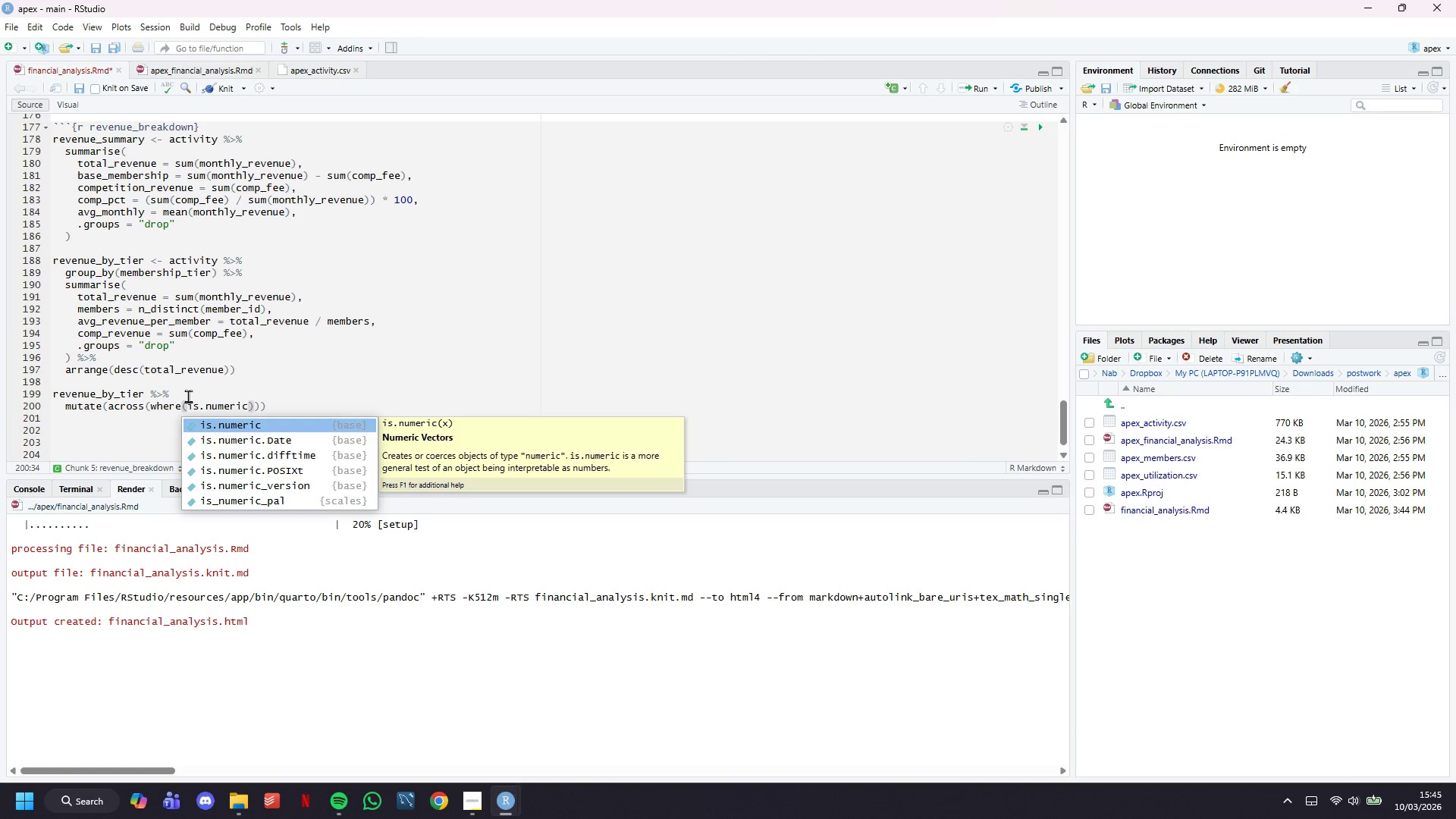 
type(, ~id)
key(Backspace)
type(fl)
key(Backspace)
type(else(. < 1, round(.,2)
 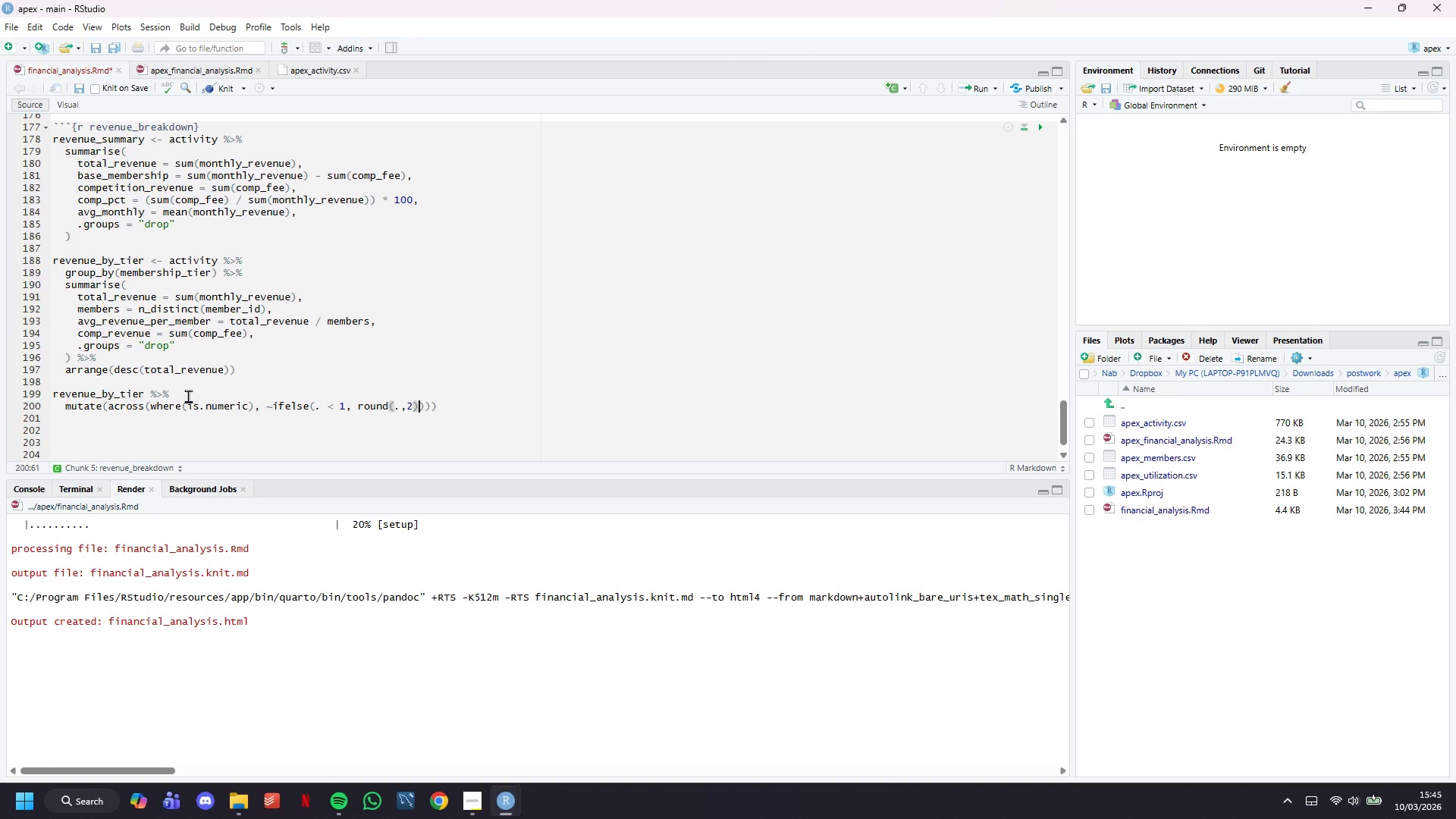 
 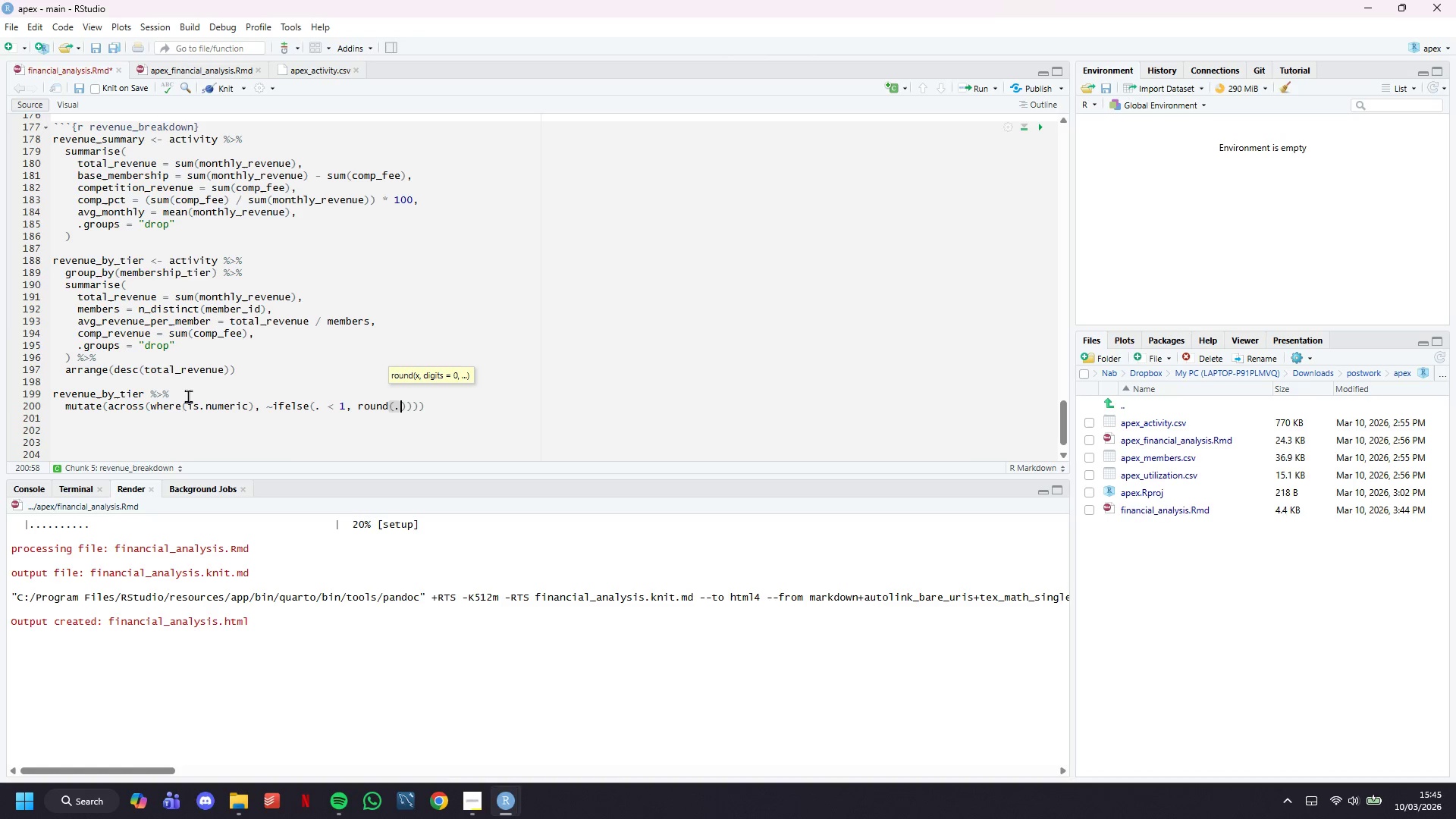 
key(ArrowRight)
 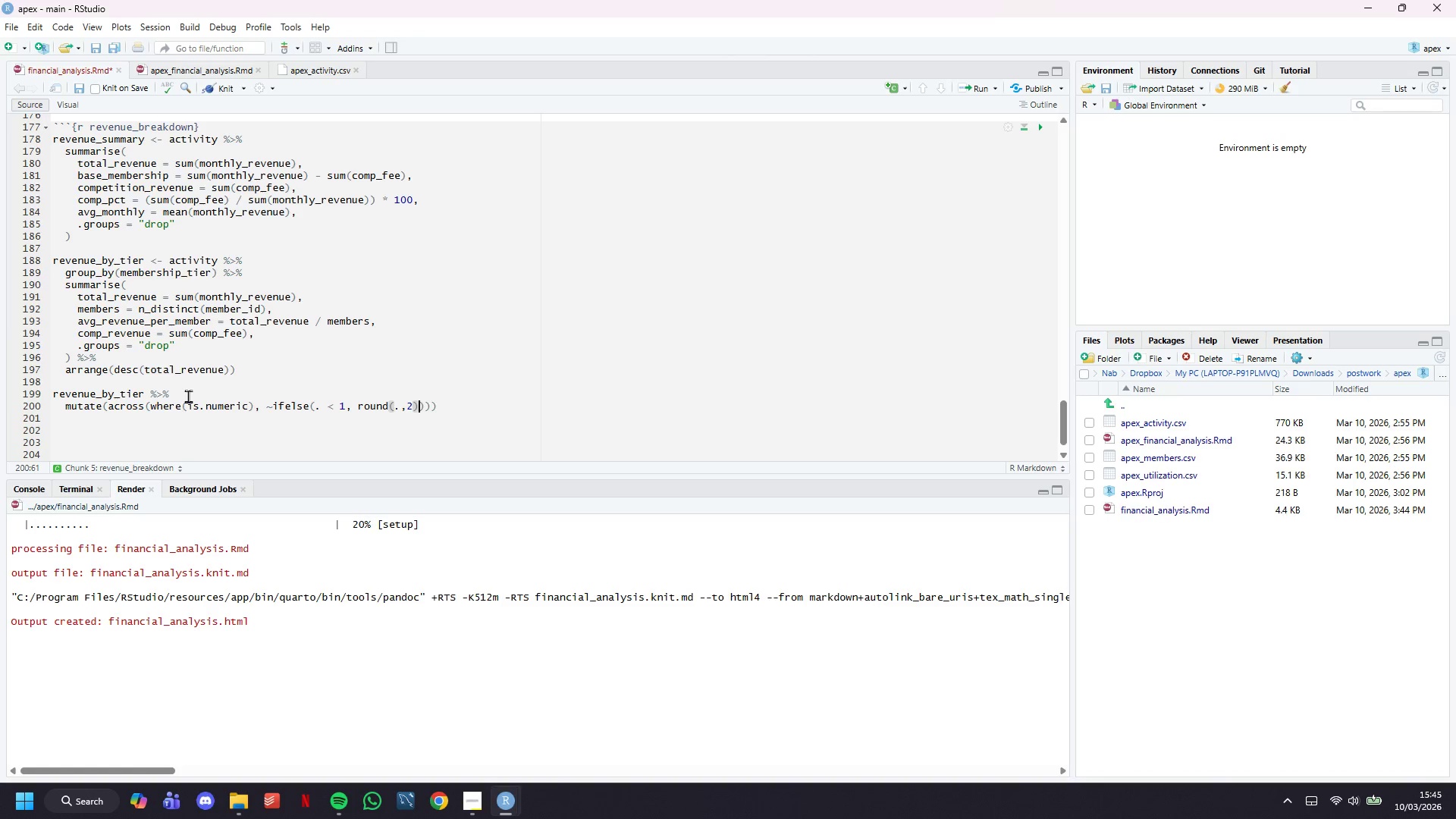 
type(, ci)
key(Backspace)
type(omma(round(.)
 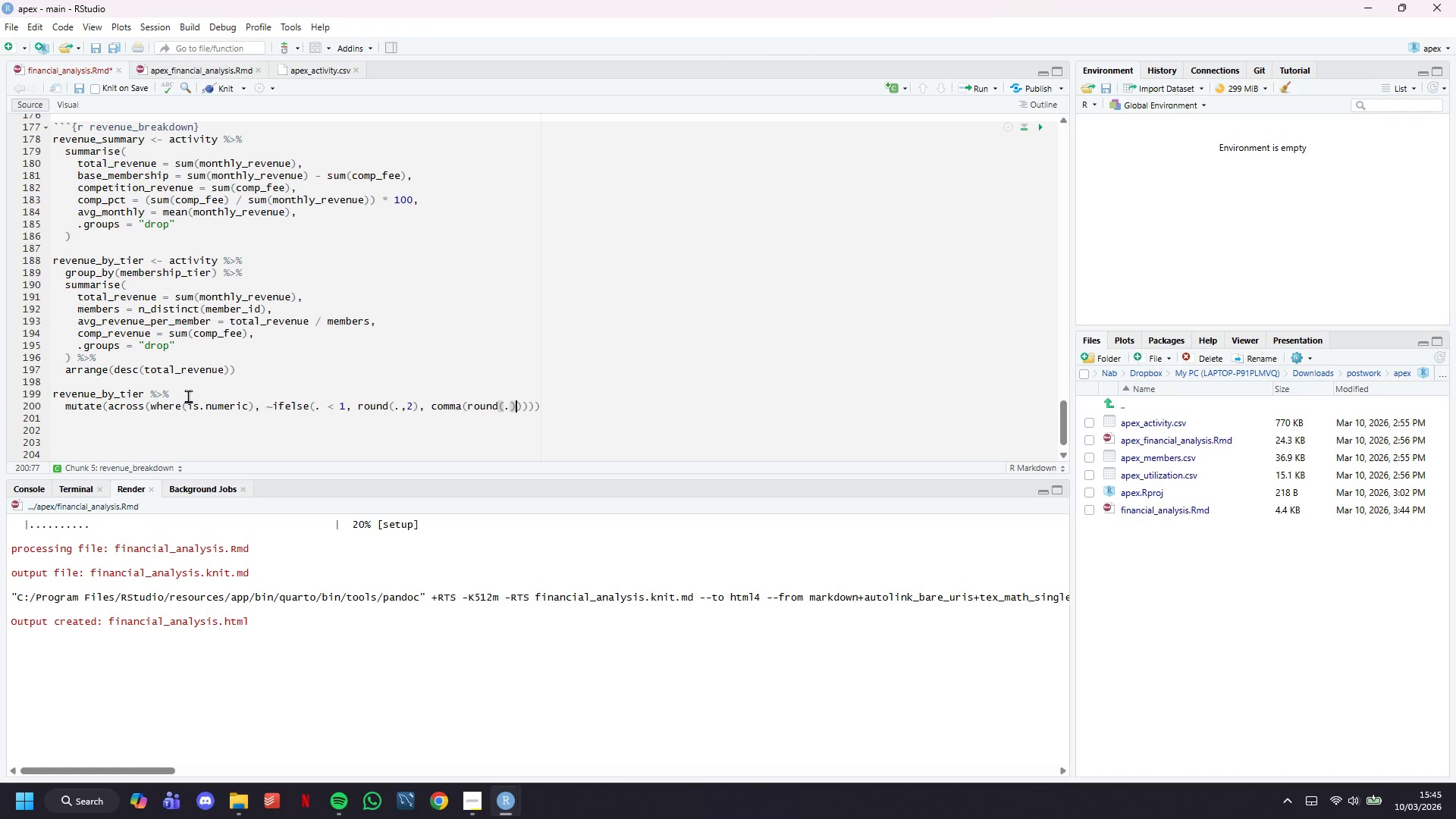 
 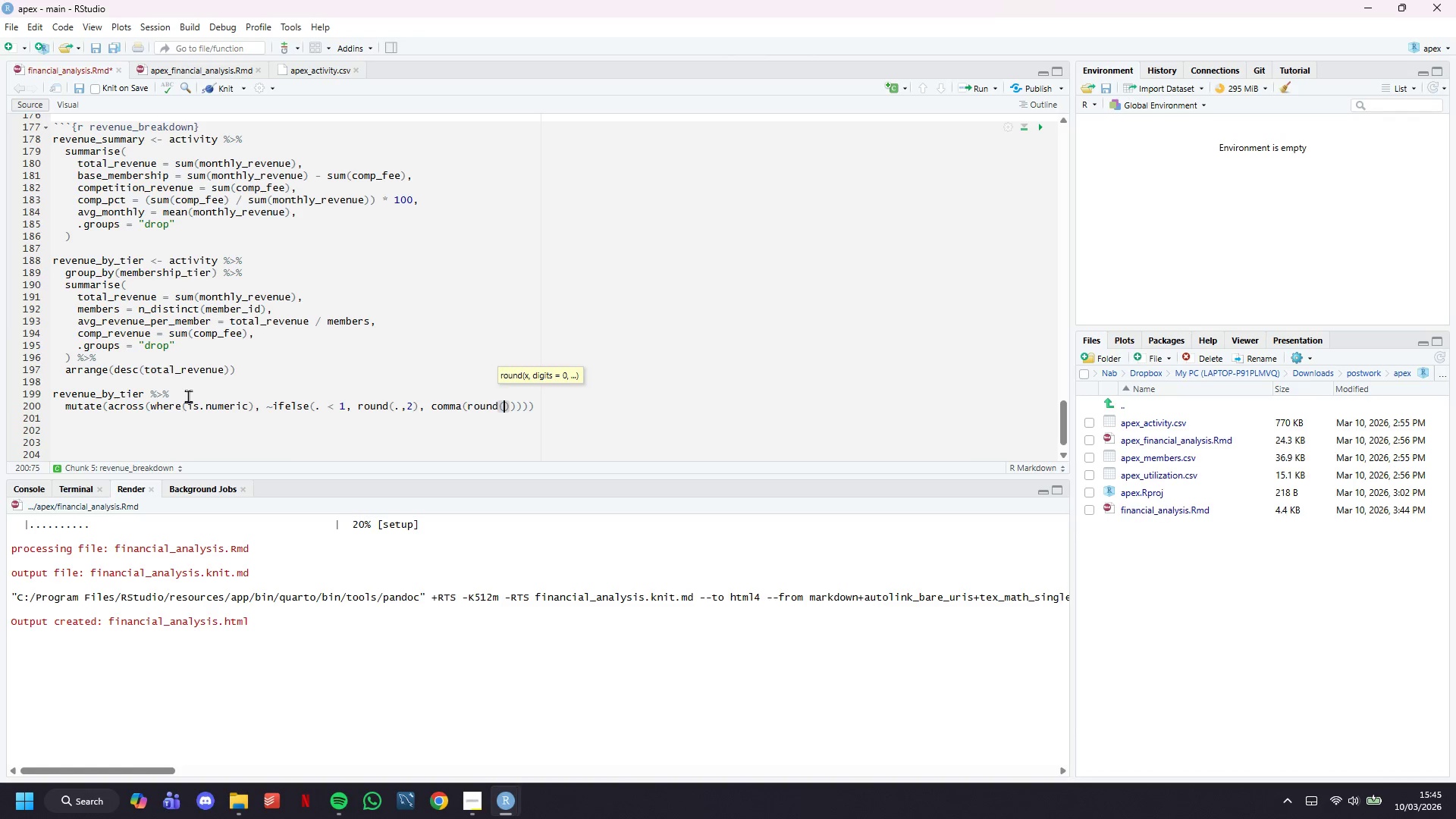 
key(ArrowRight)
 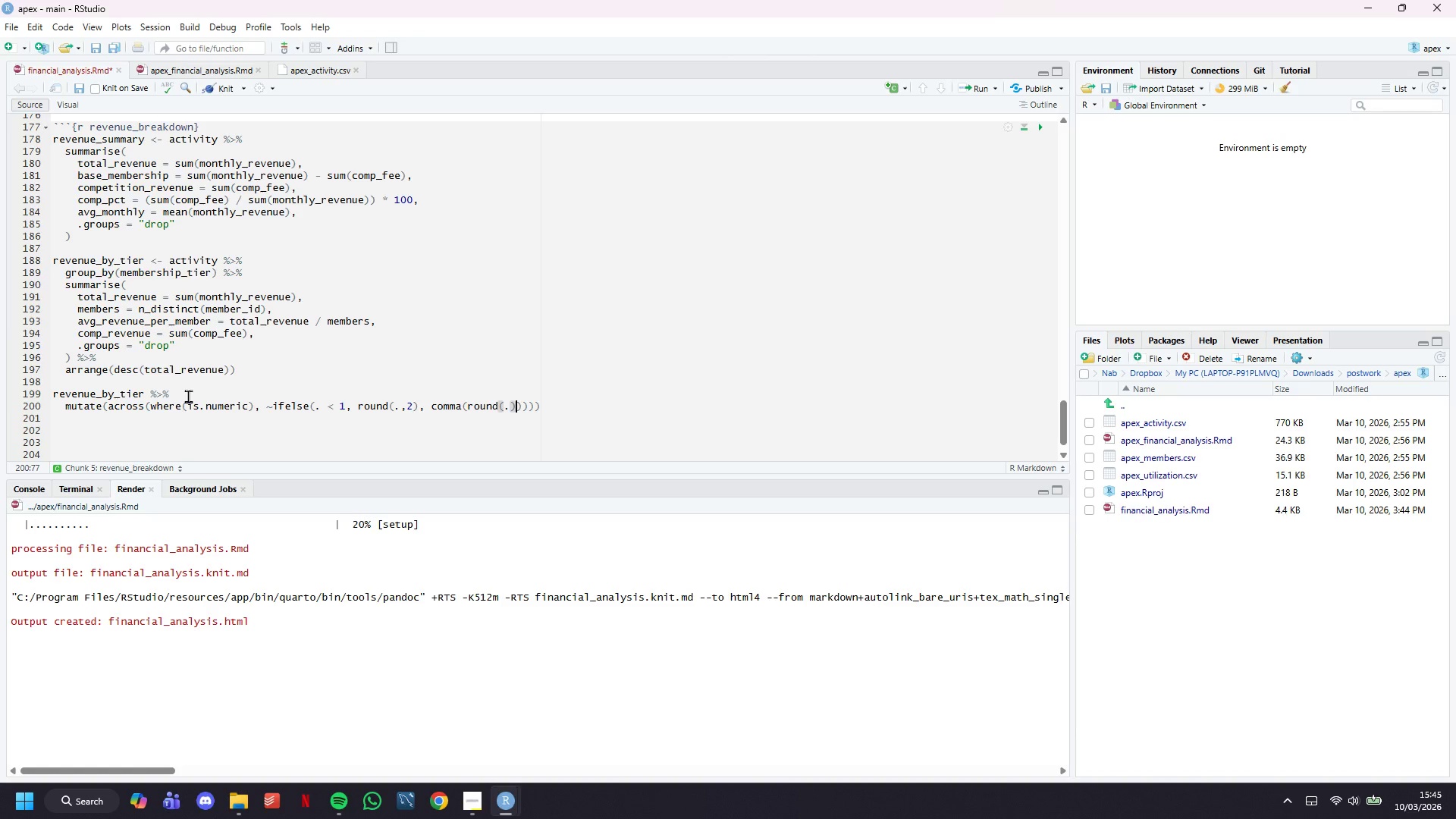 
key(ArrowRight)
 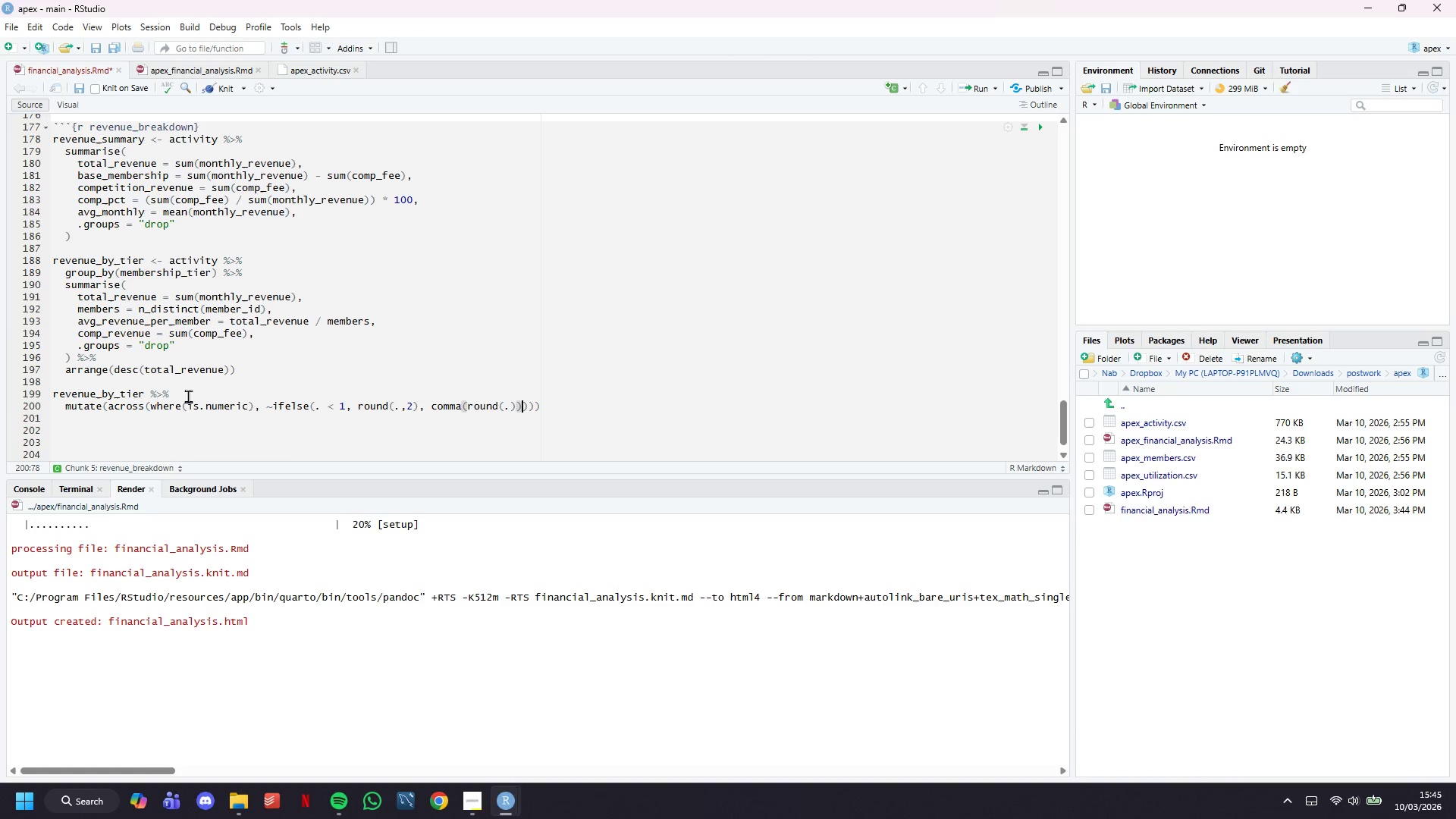 
key(ArrowRight)
 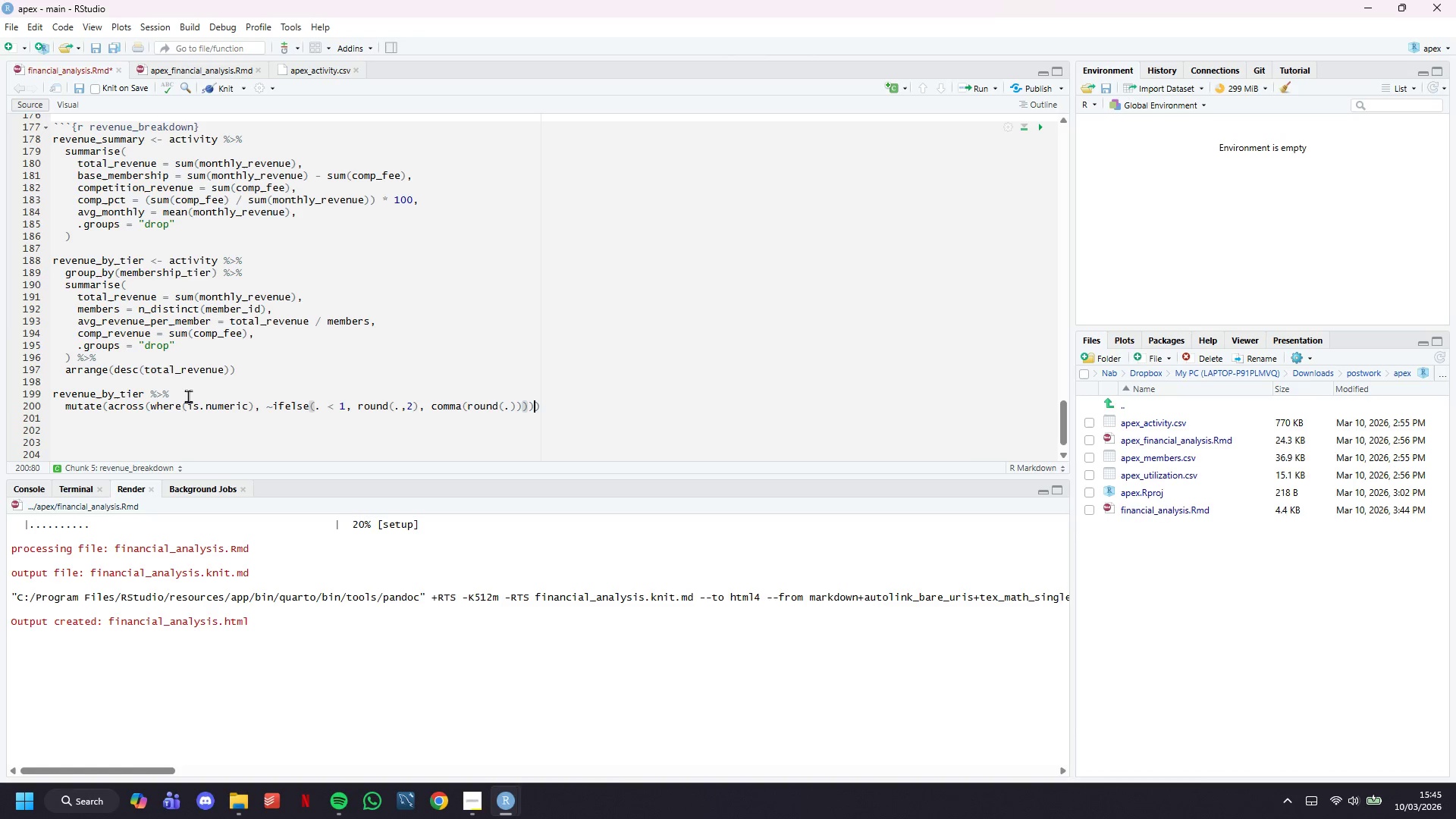 
key(ArrowRight)
 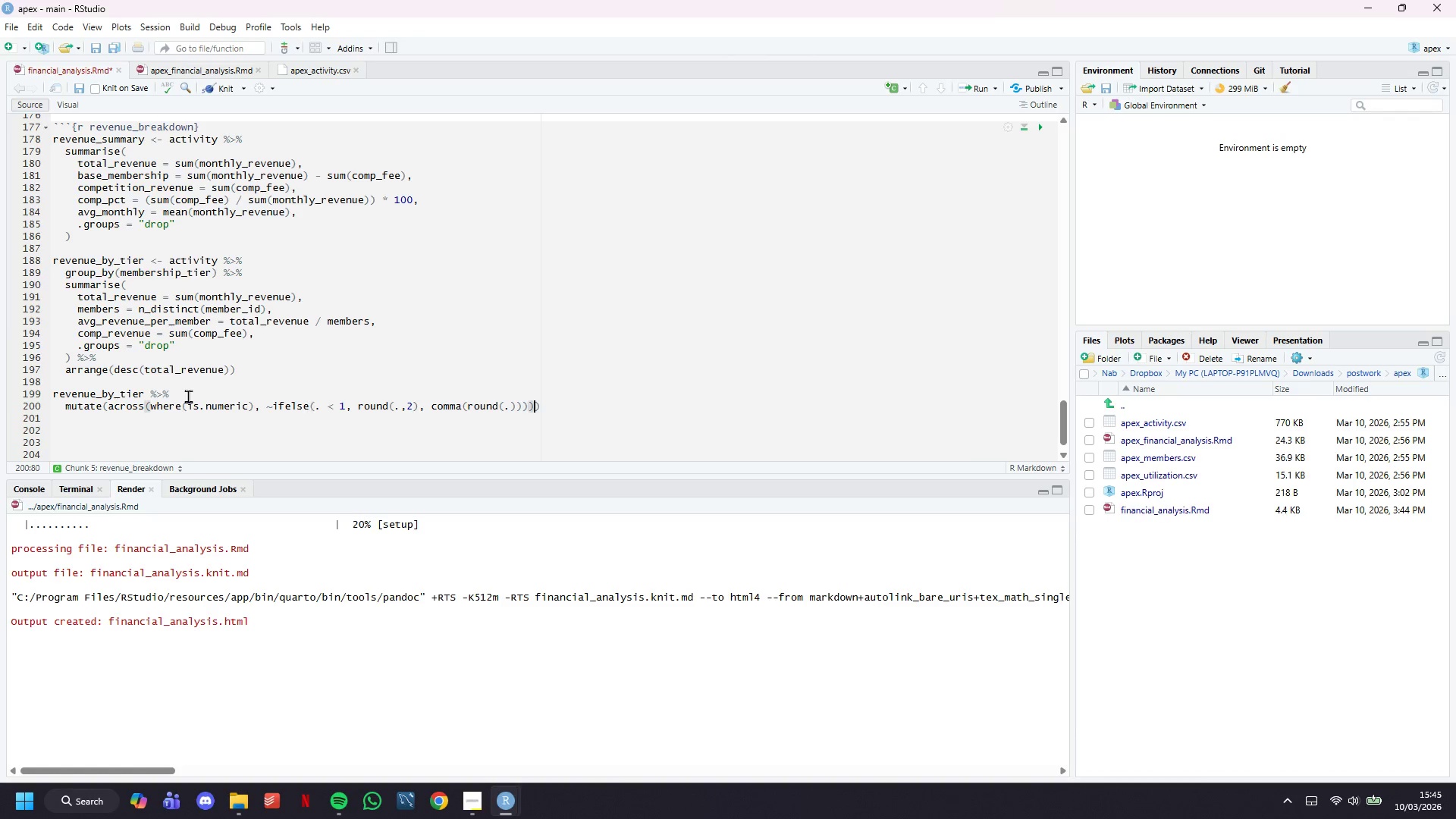 
key(ArrowRight)
 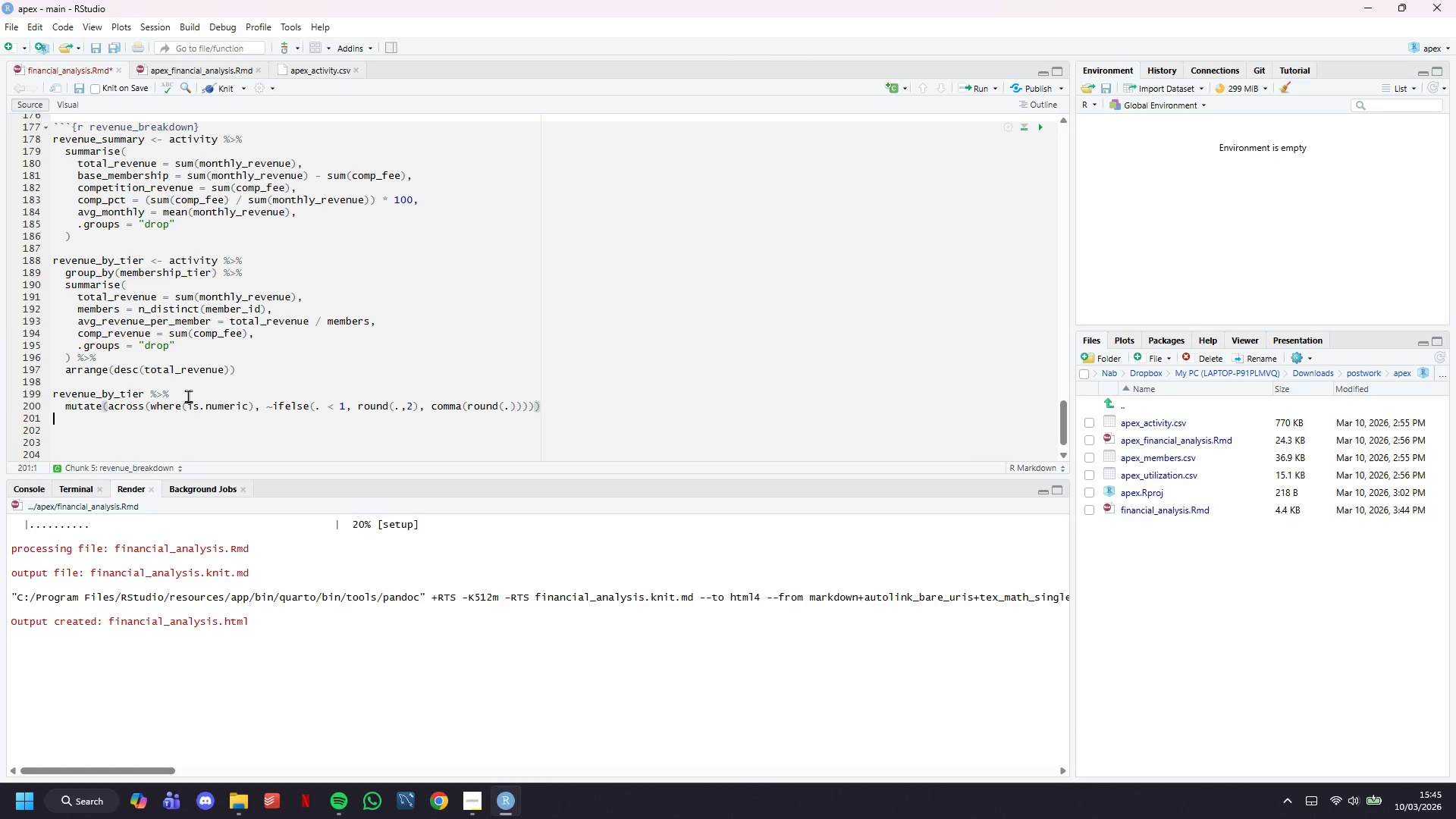 
key(ArrowRight)
 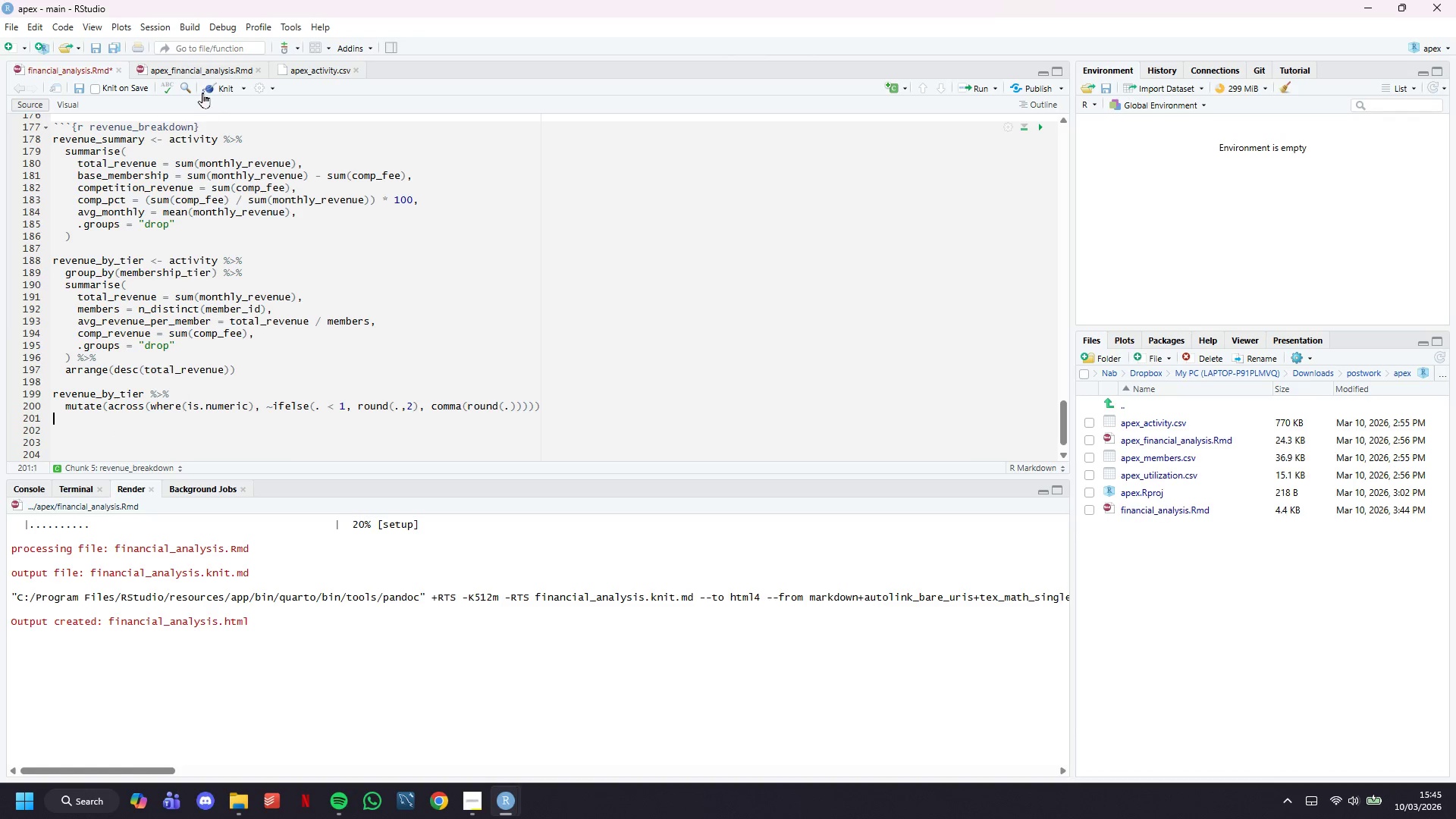 
left_click([221, 82])
 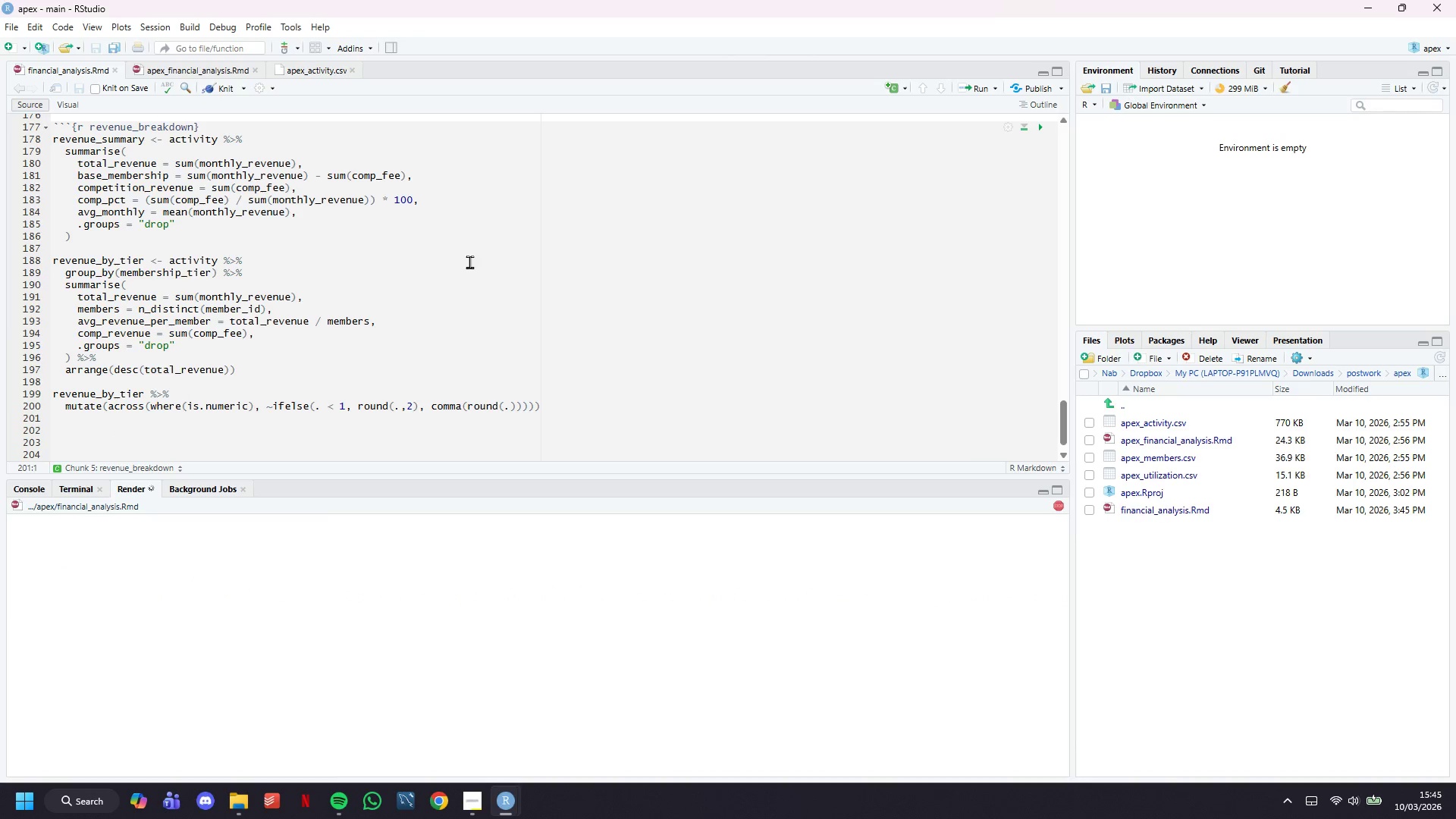 
scroll: coordinate [557, 297], scroll_direction: down, amount: 2.0
 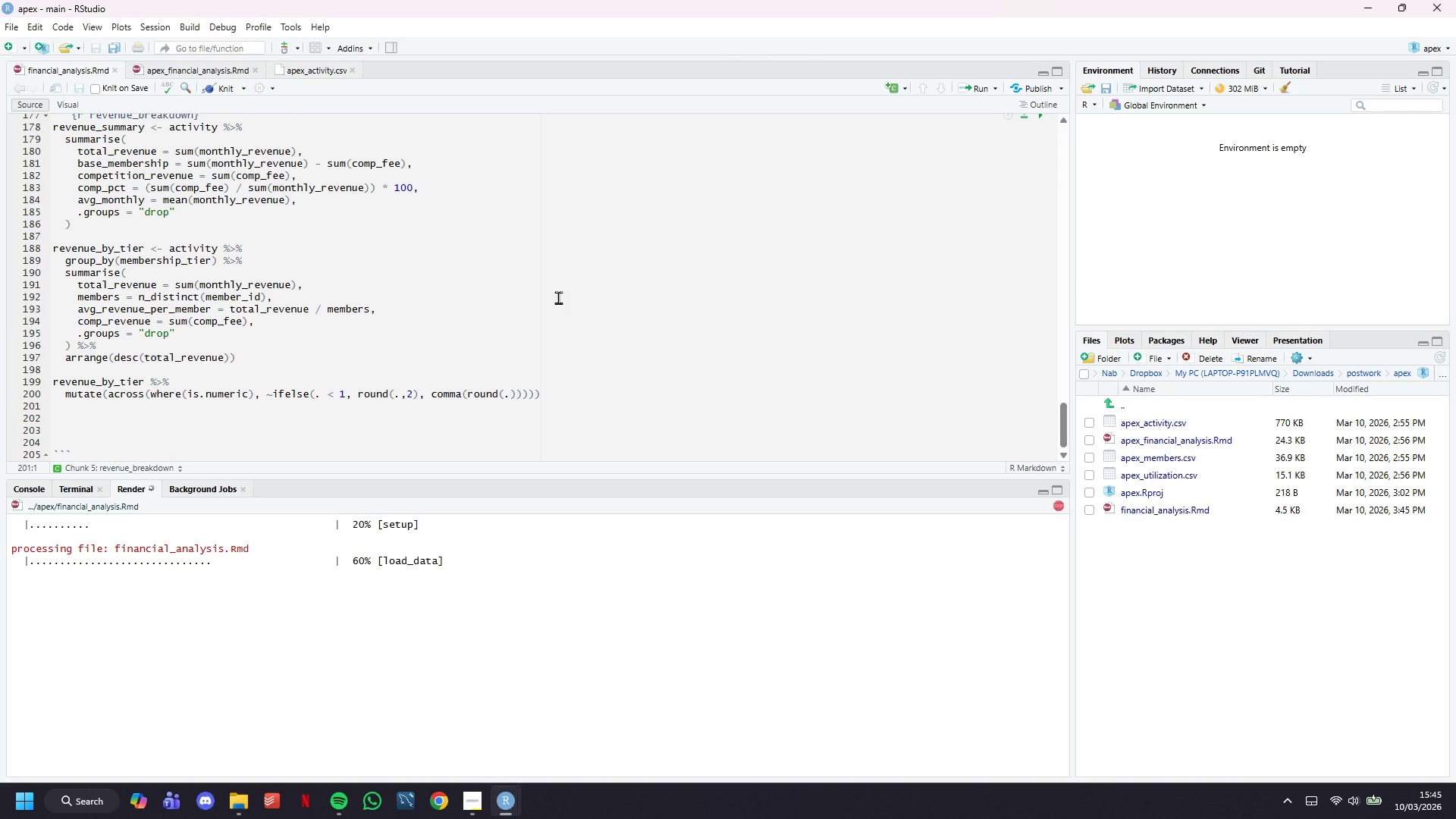 
wait(8.35)
 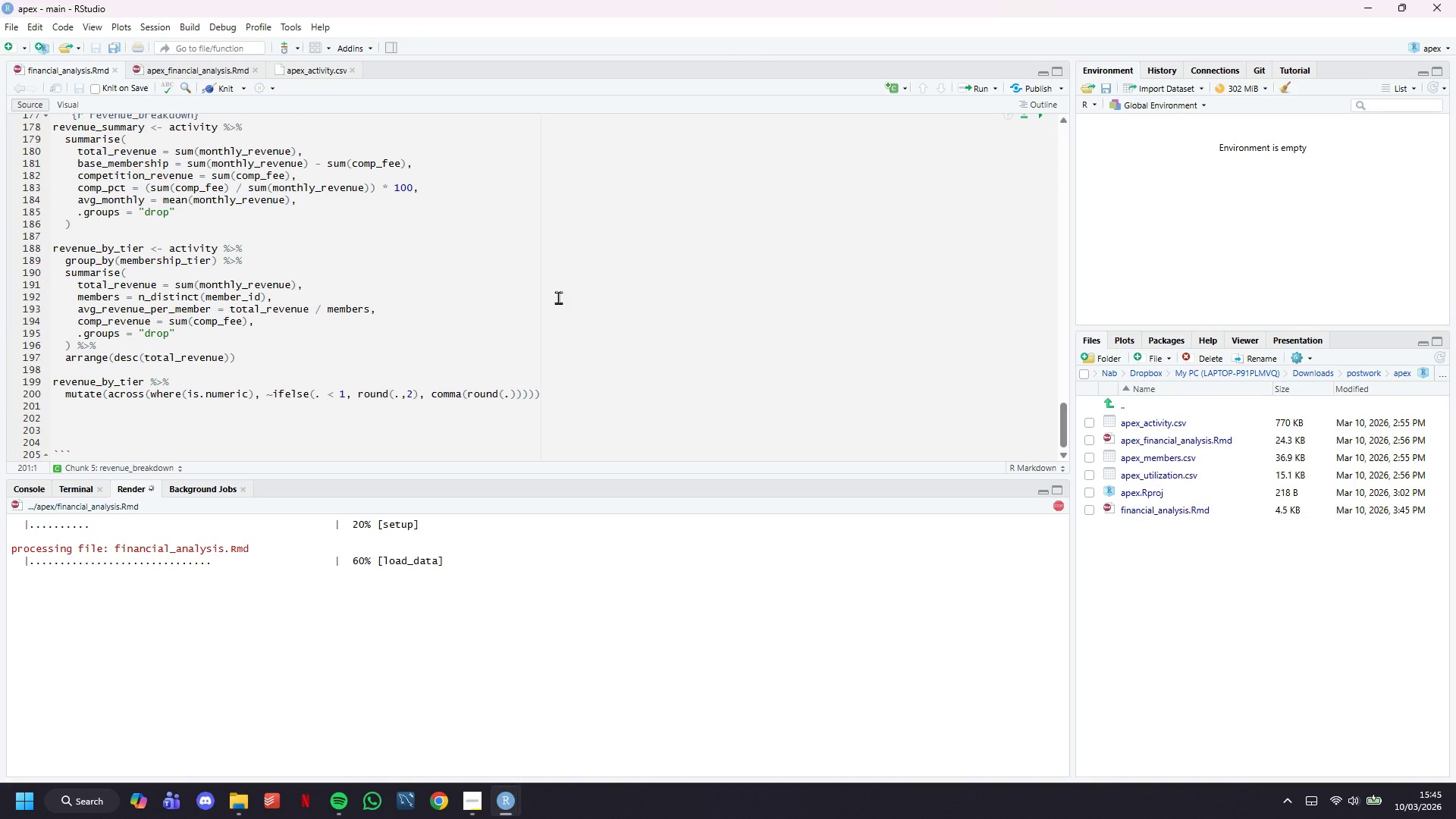 
scroll: coordinate [568, 320], scroll_direction: down, amount: 19.0
 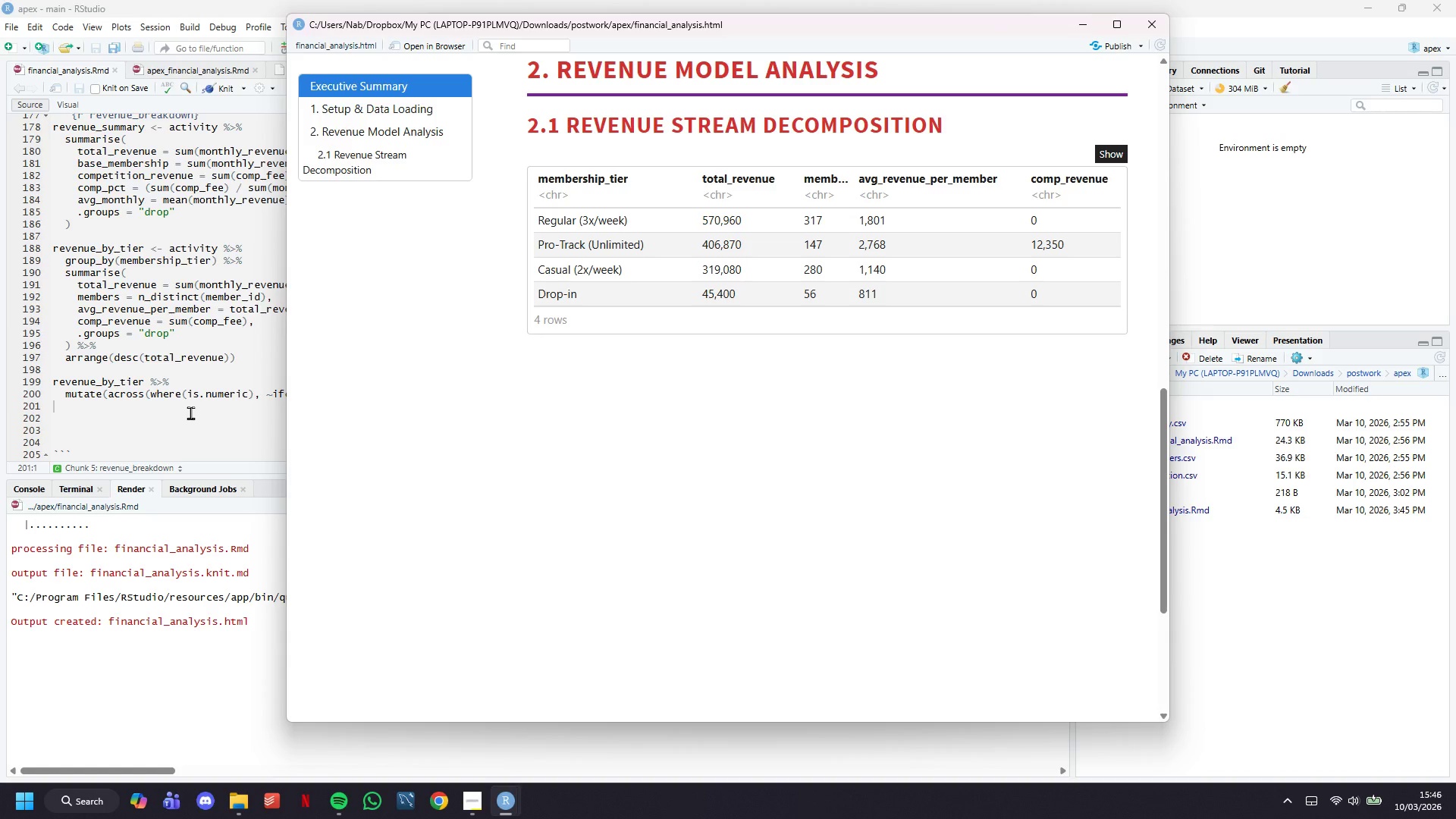 
left_click([190, 413])
 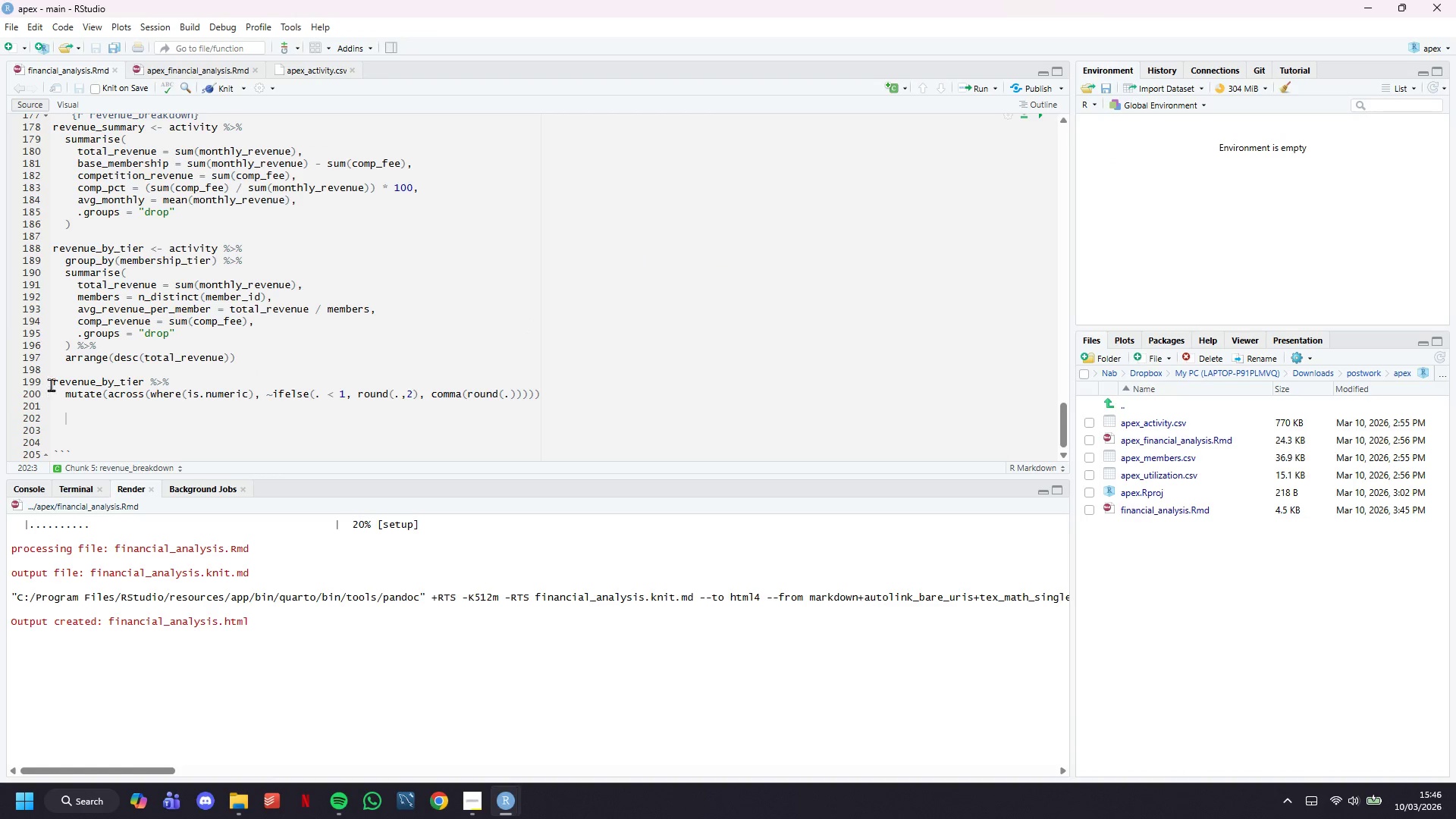 
double_click([51, 384])
 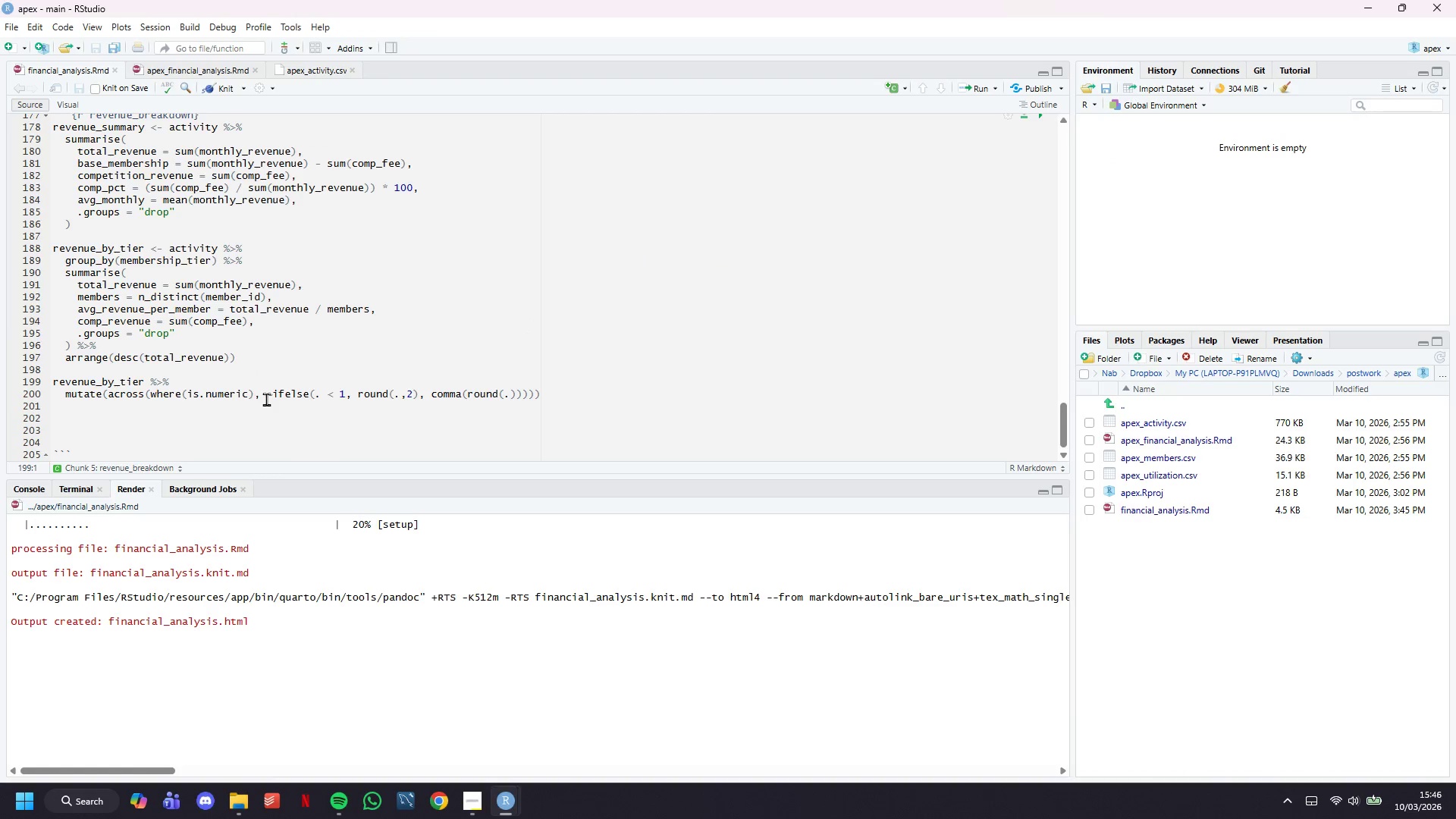 
key(Backspace)
 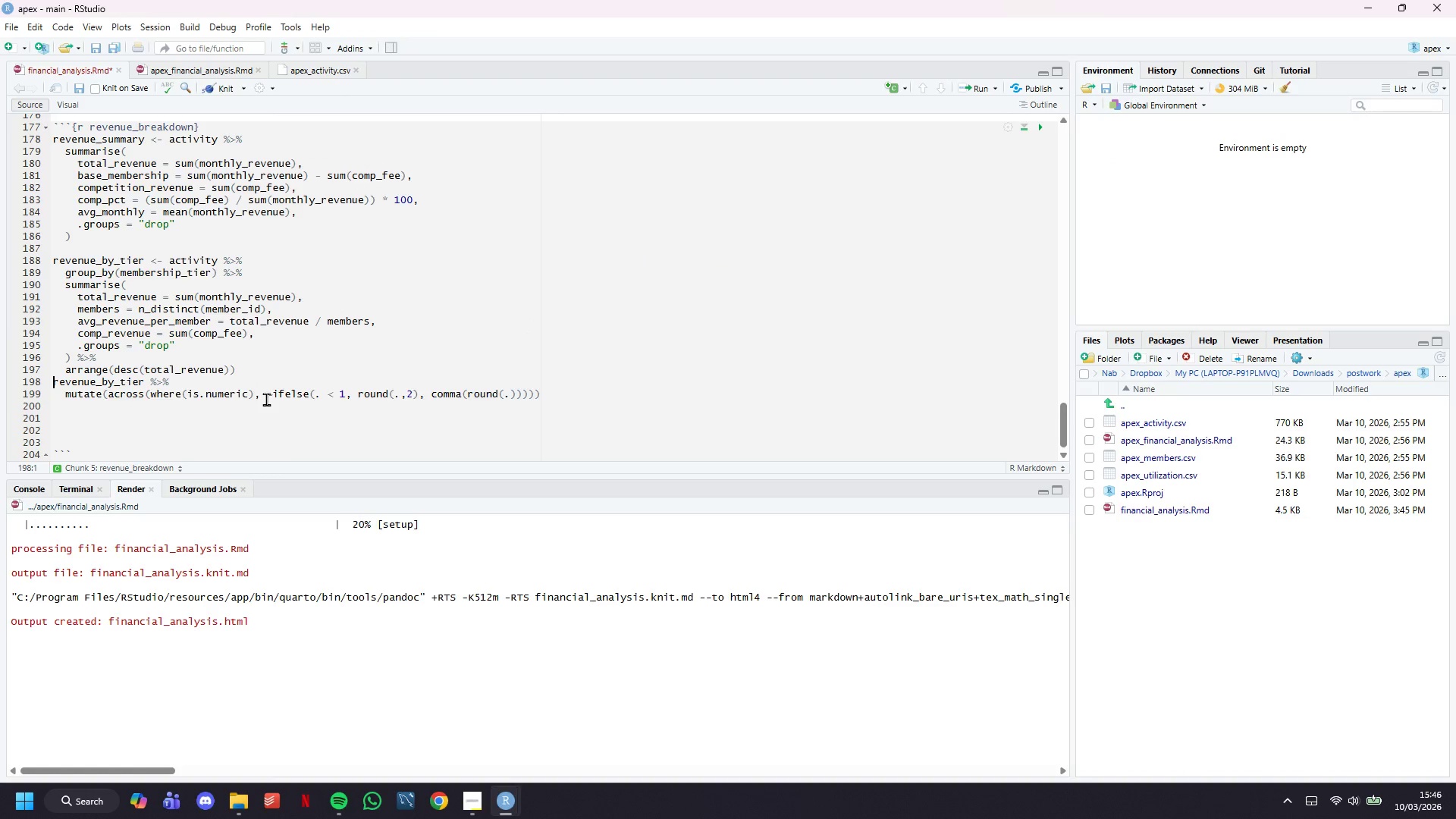 
key(Enter)
 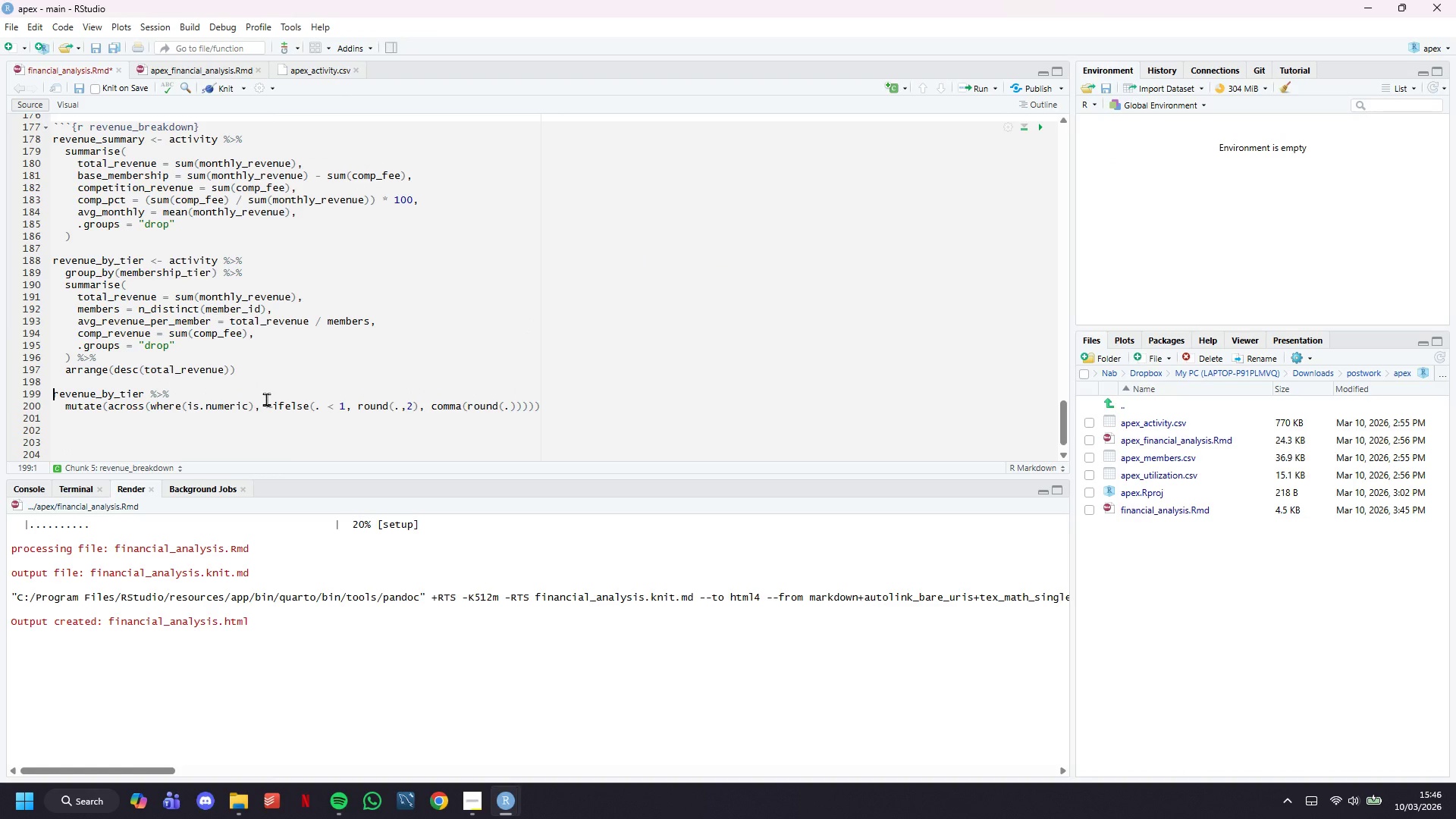 
key(ArrowDown)
 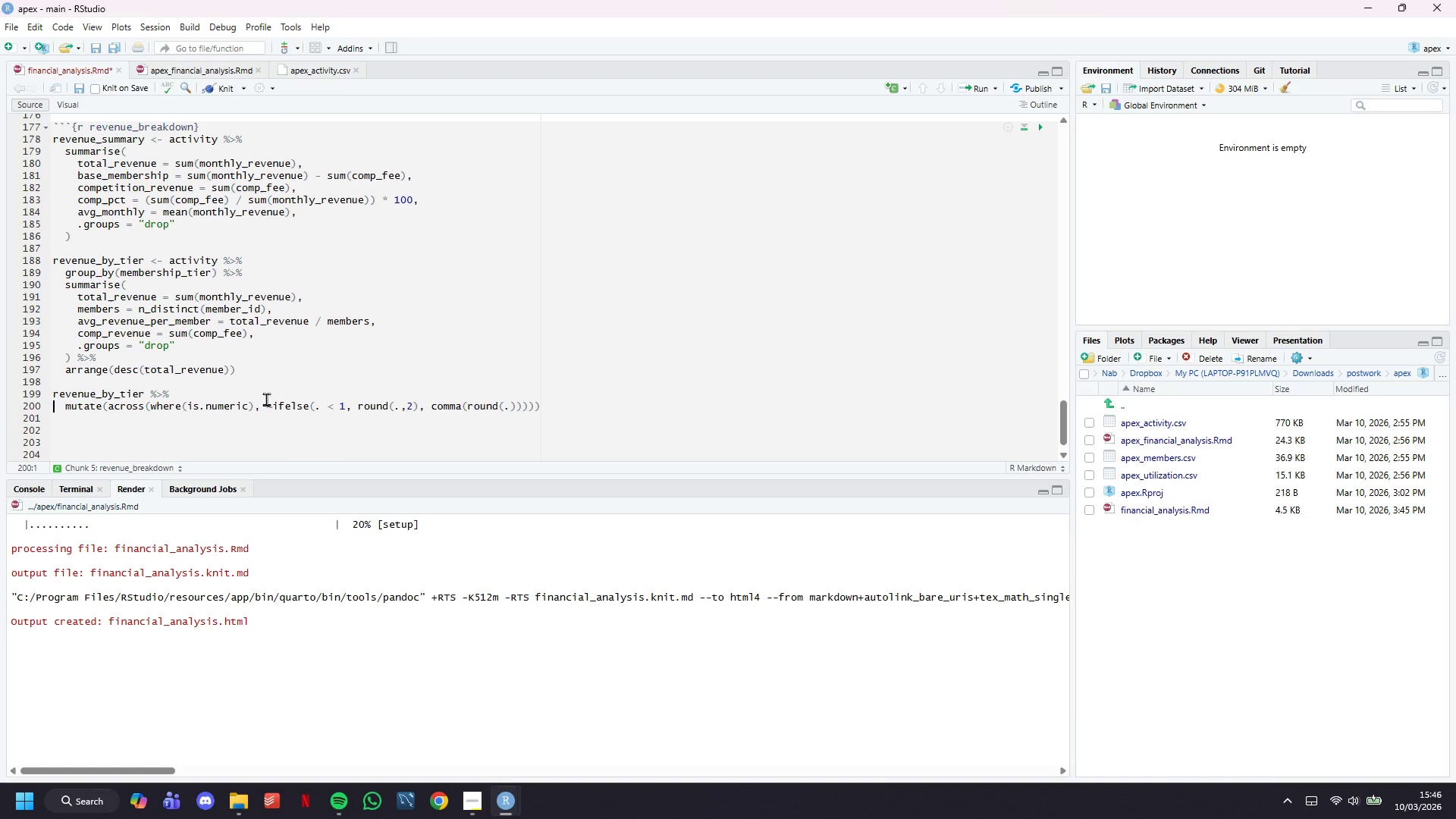 
key(ArrowDown)
 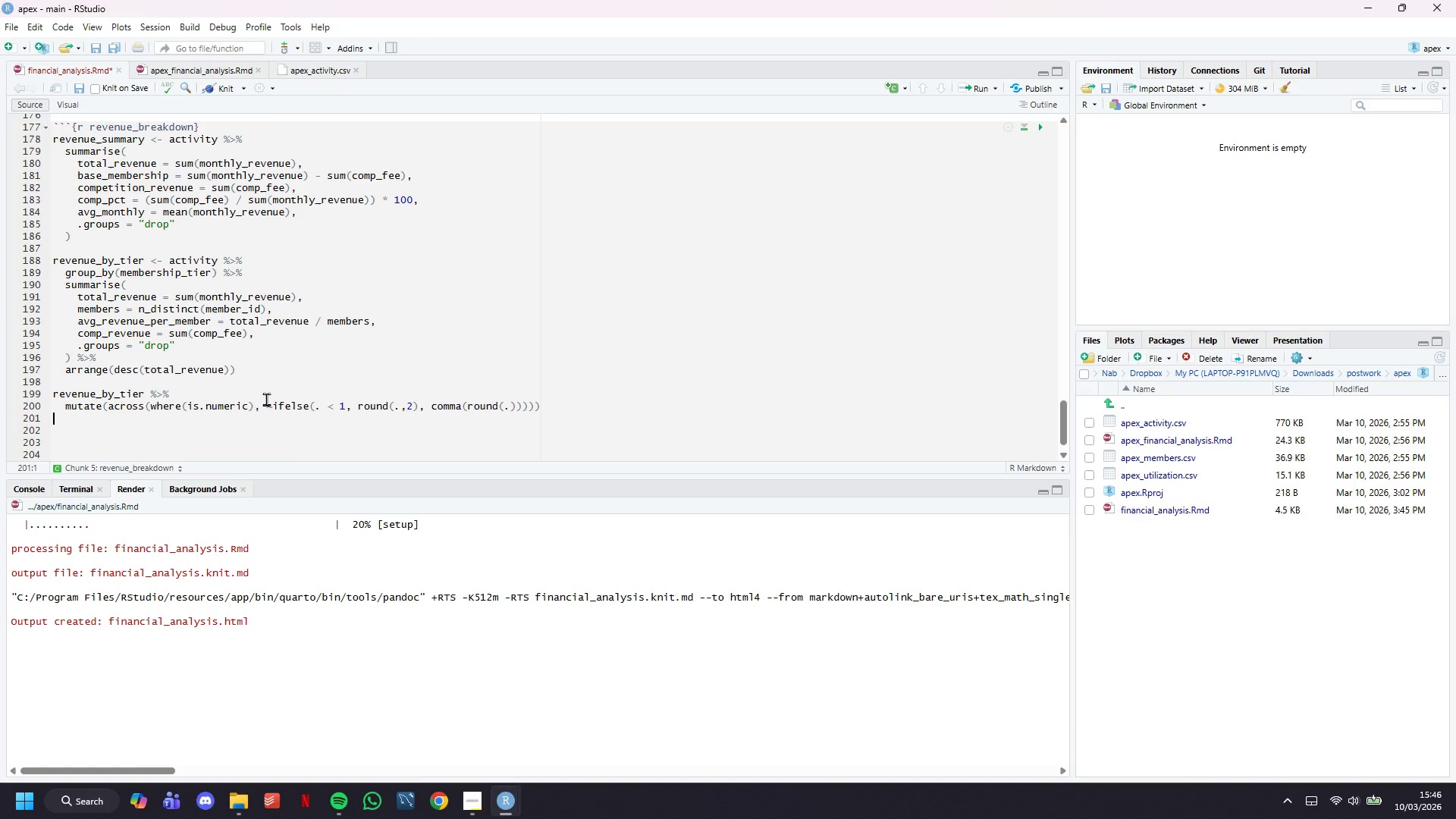 
key(ArrowDown)
 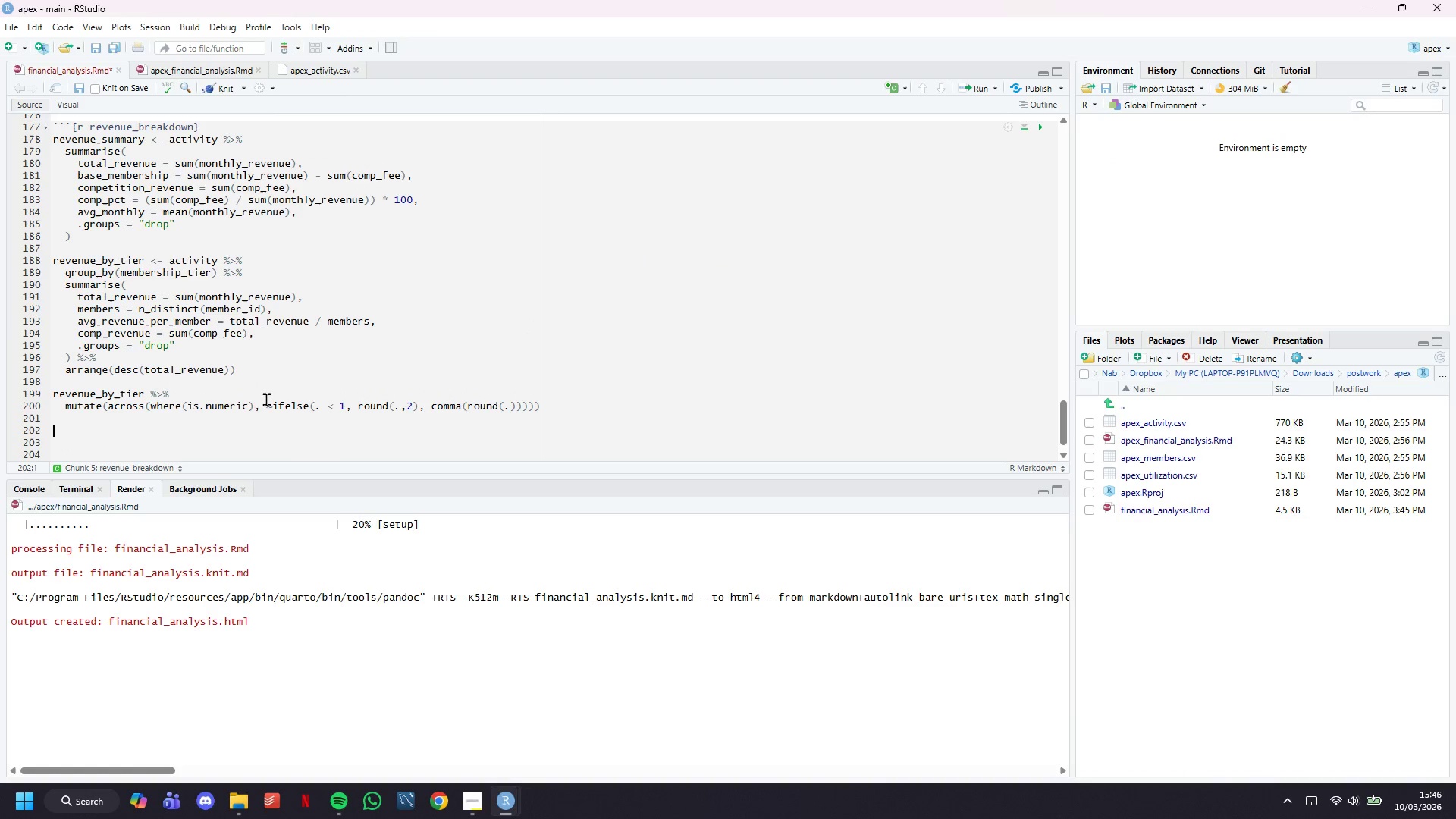 
key(ArrowLeft)
 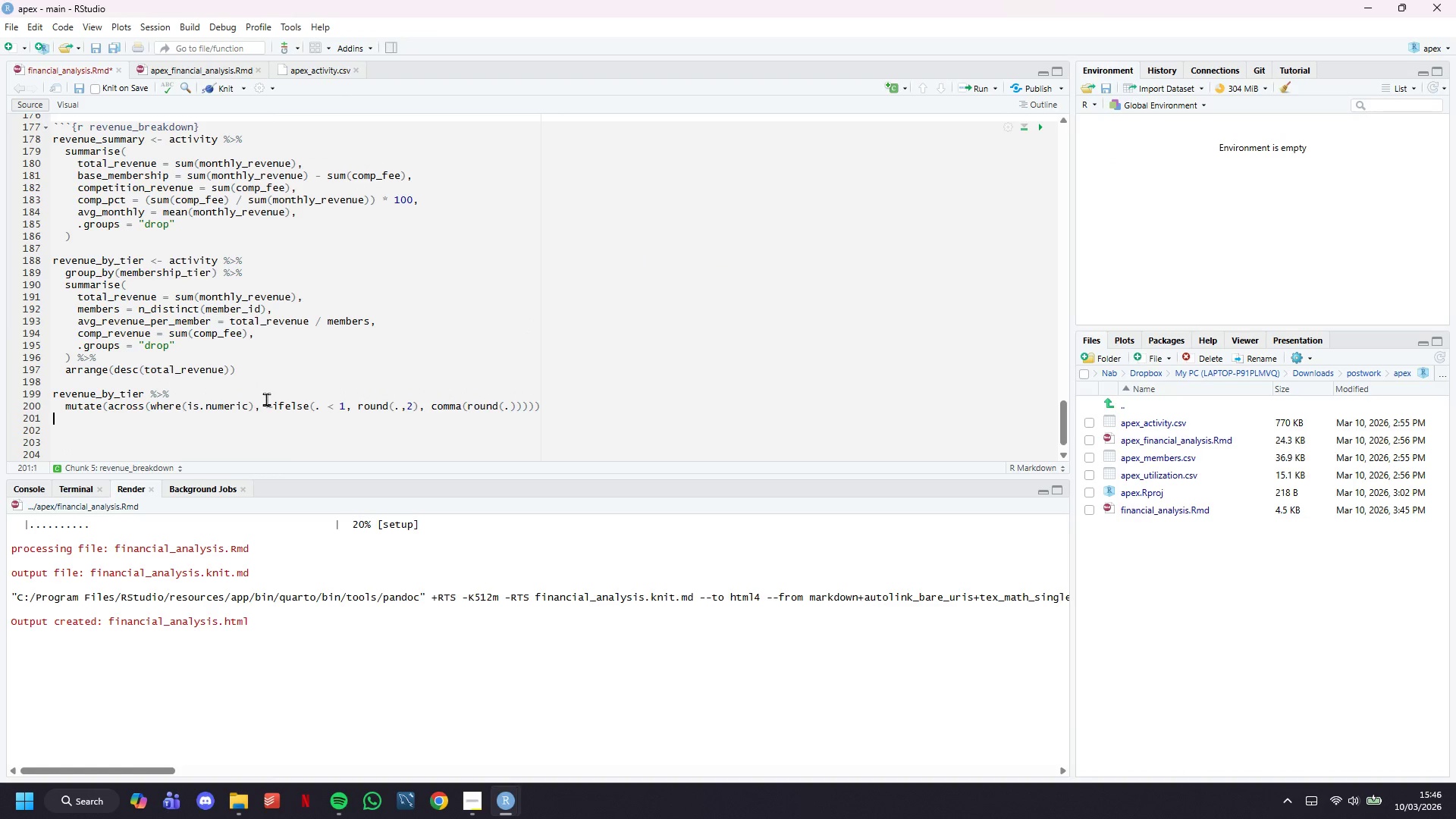 
key(ArrowLeft)
 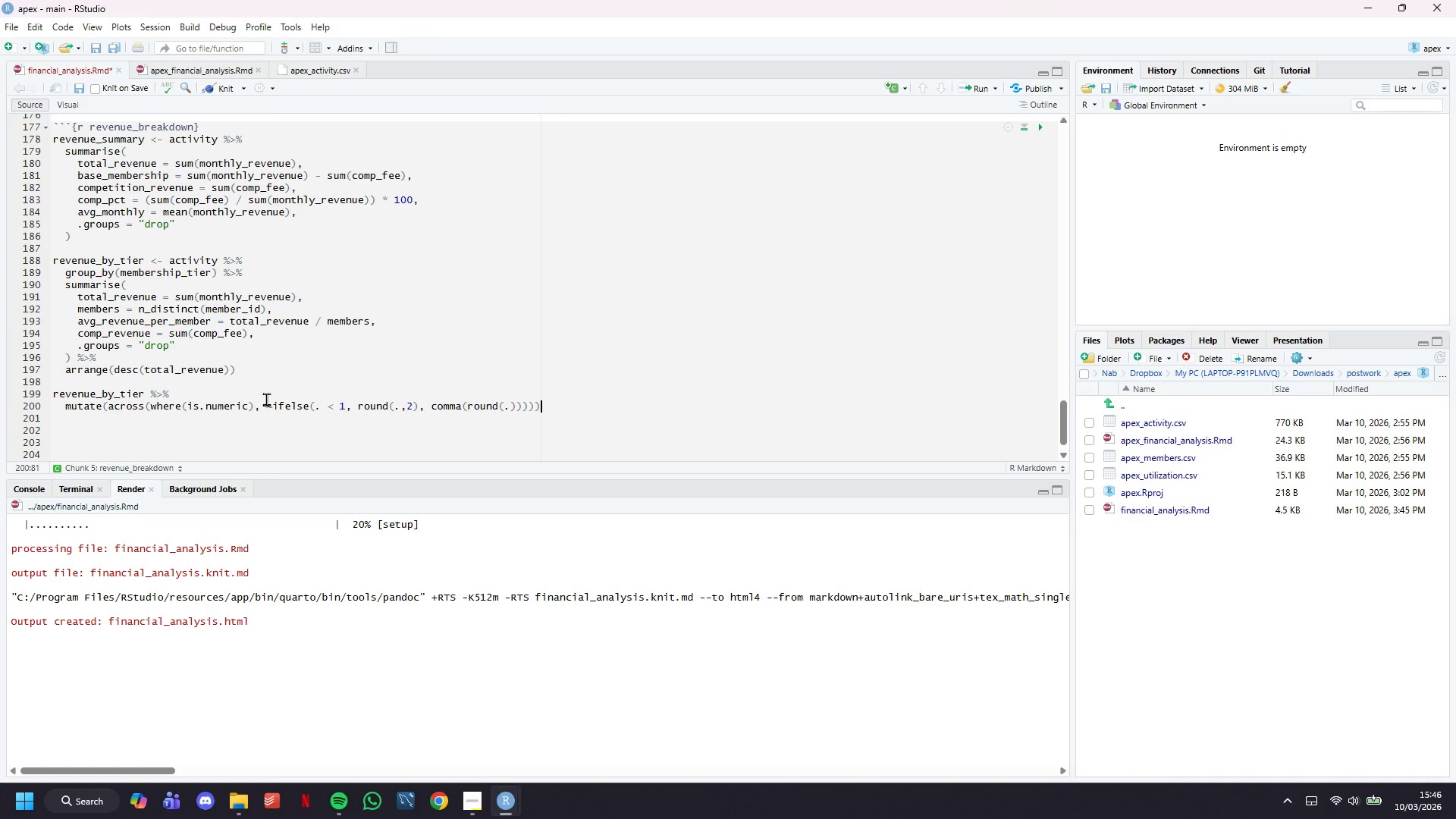 
key(ArrowLeft)
 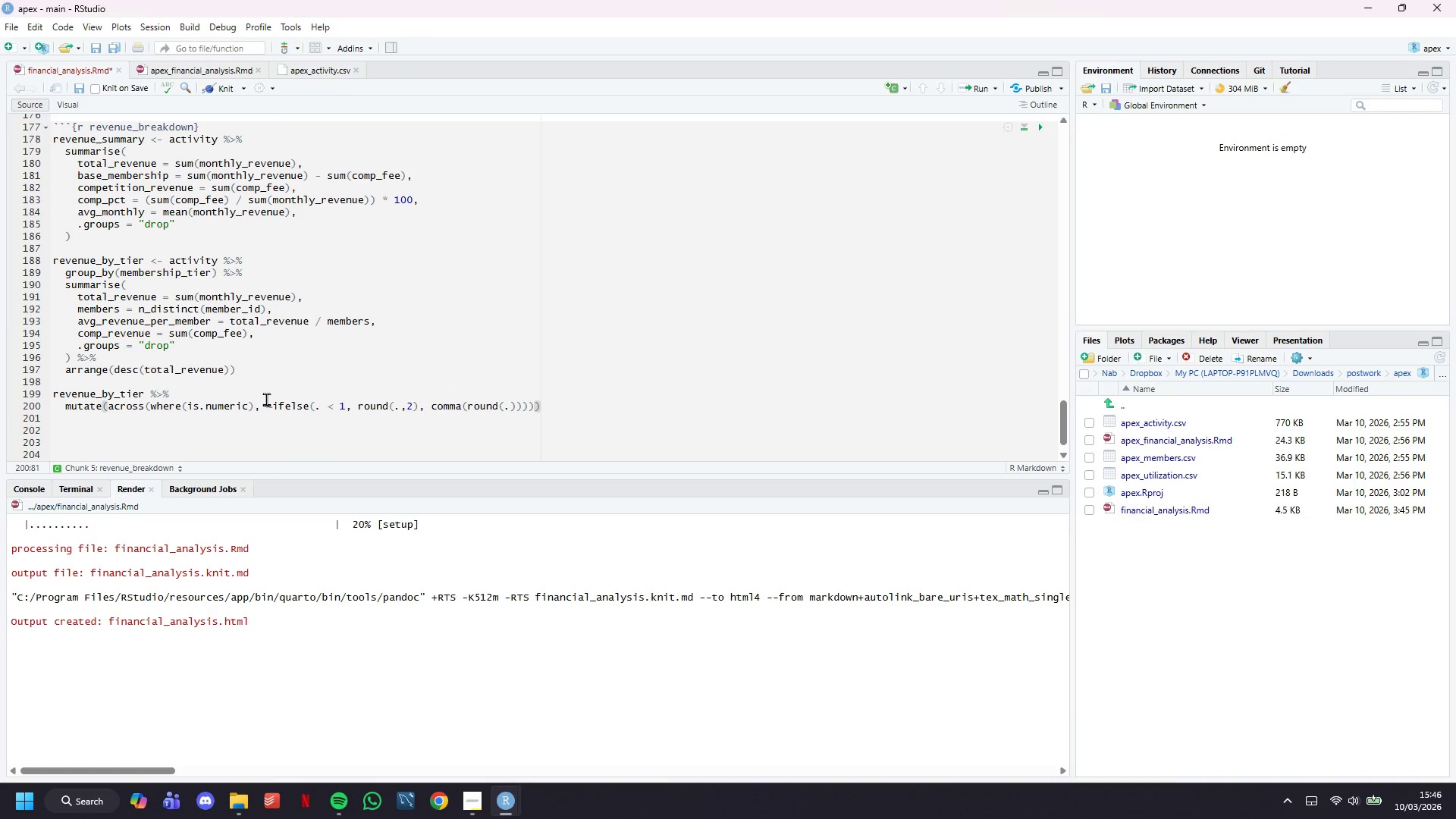 
key(Space)
 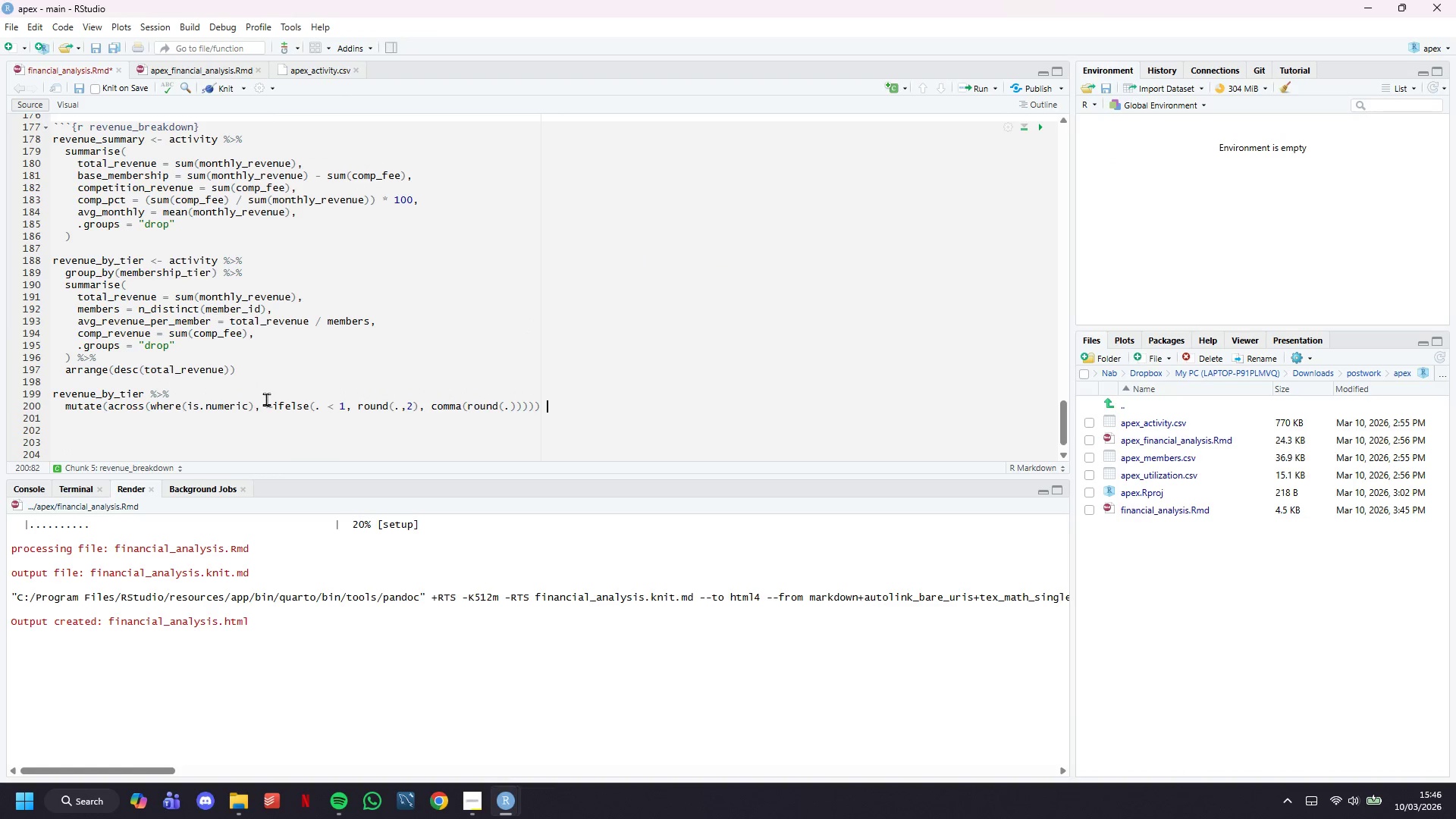 
key(Shift+5)
 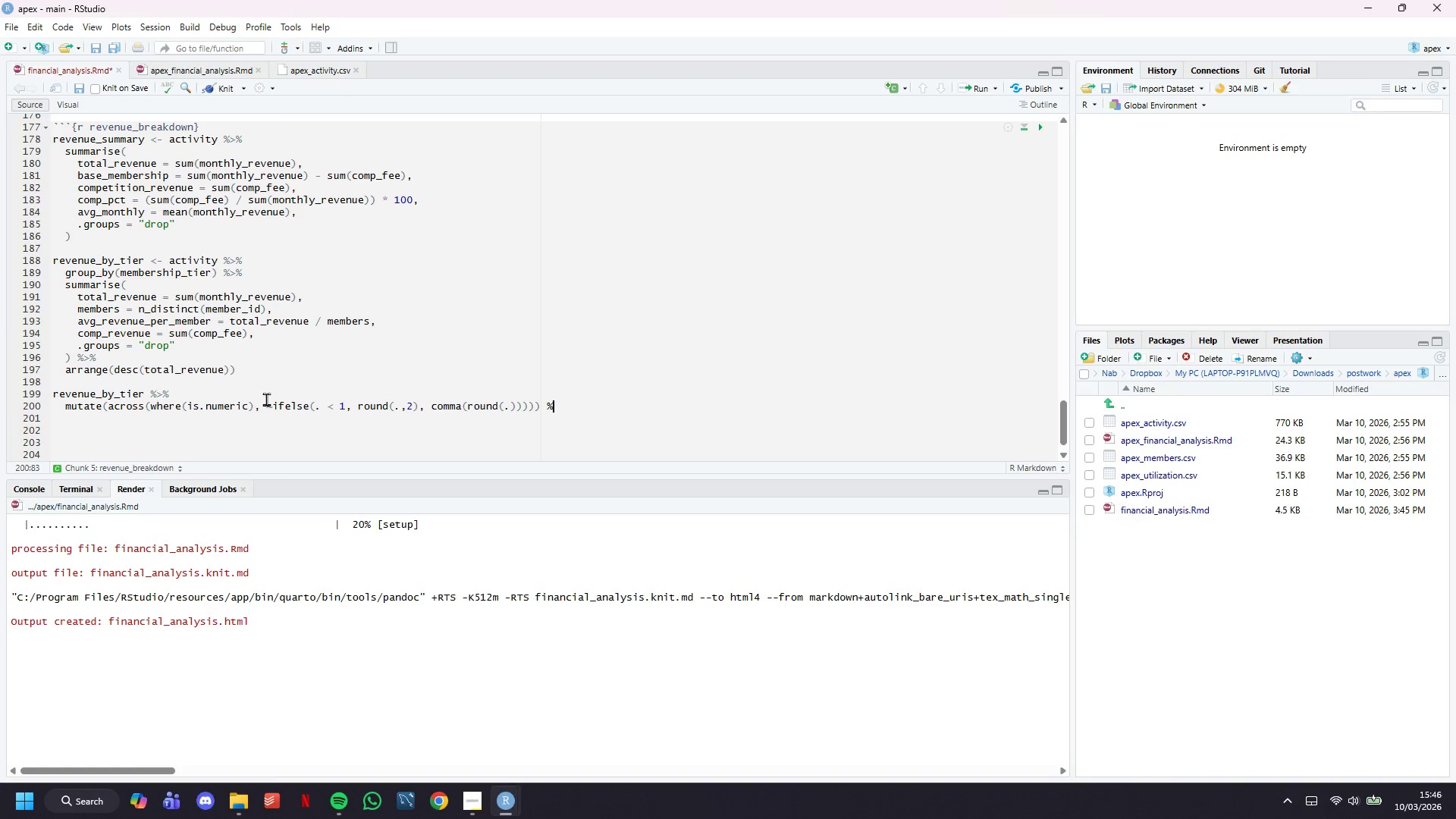 
key(Shift+Period)
 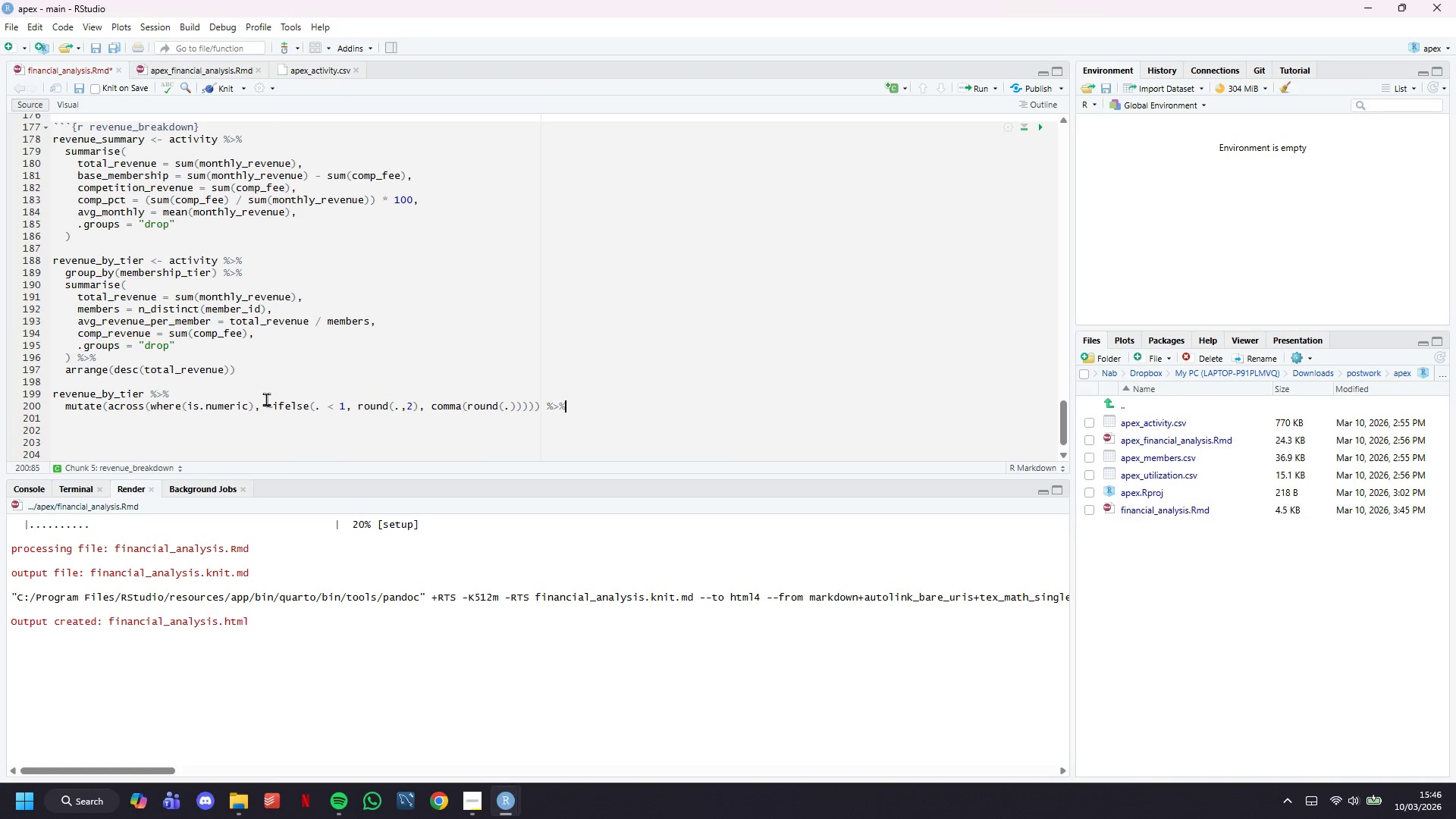 
key(Shift+5)
 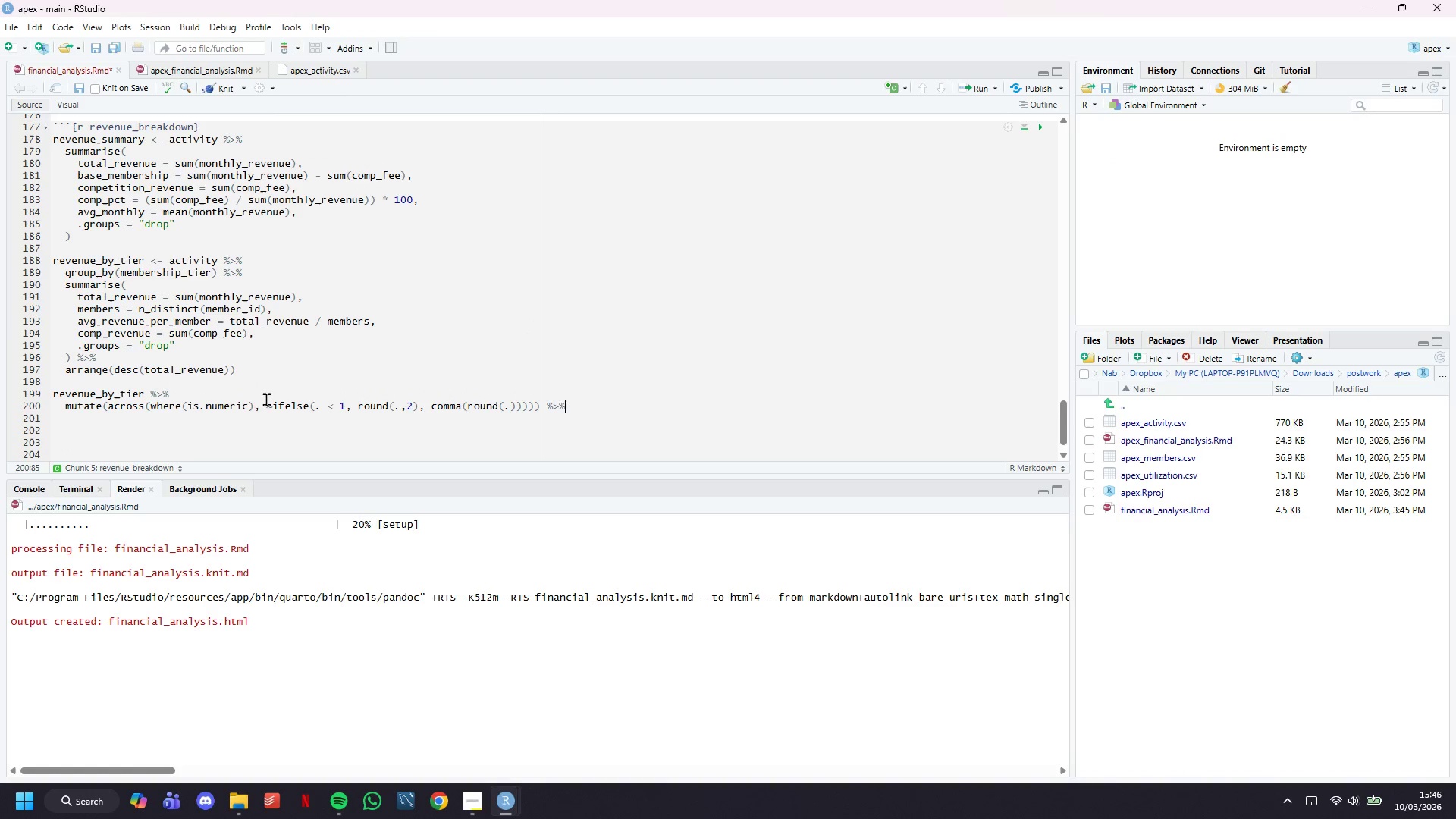 
key(Enter)
 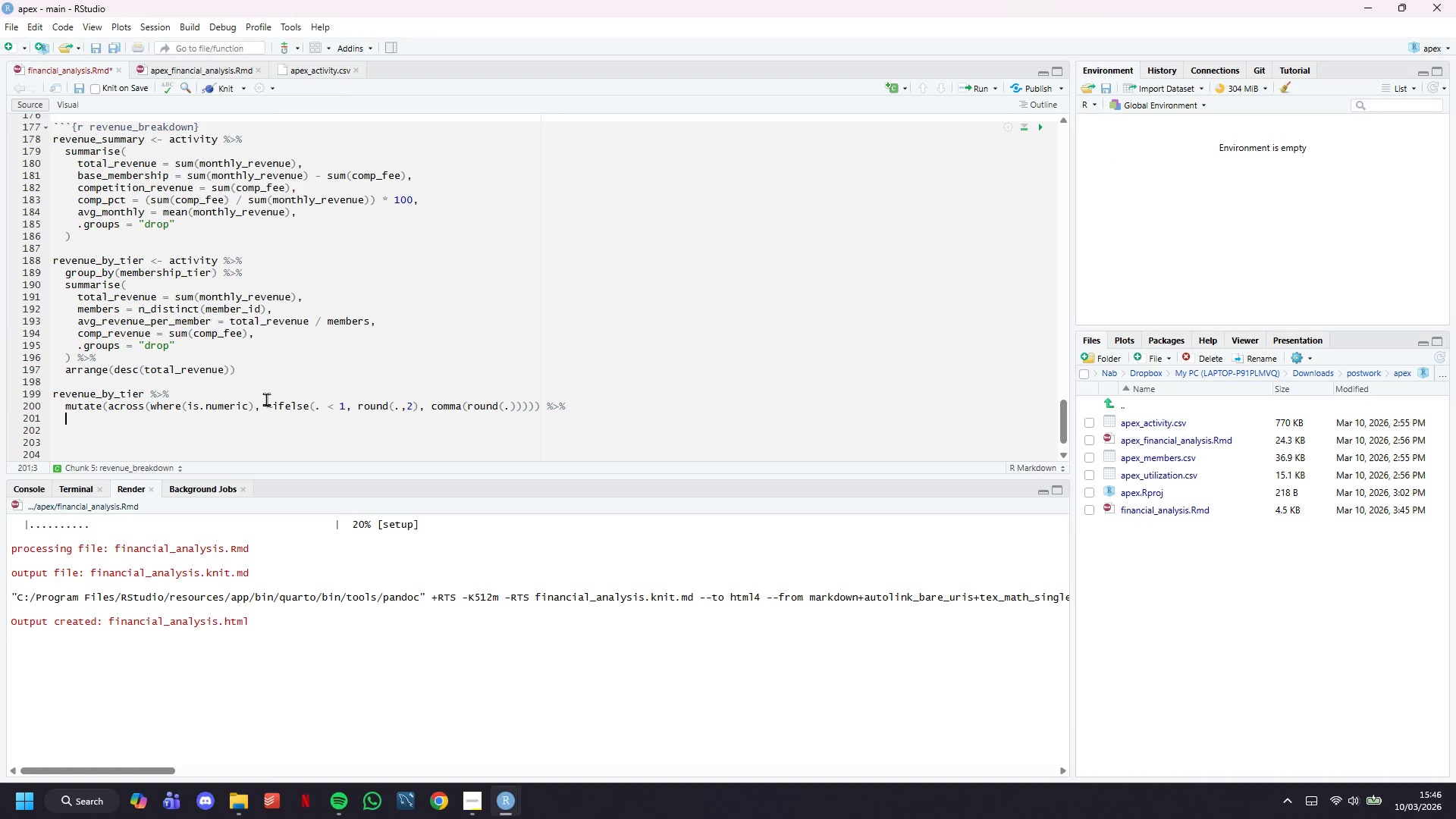 
type(kable(caption = "Revenue by Membership Tier)
 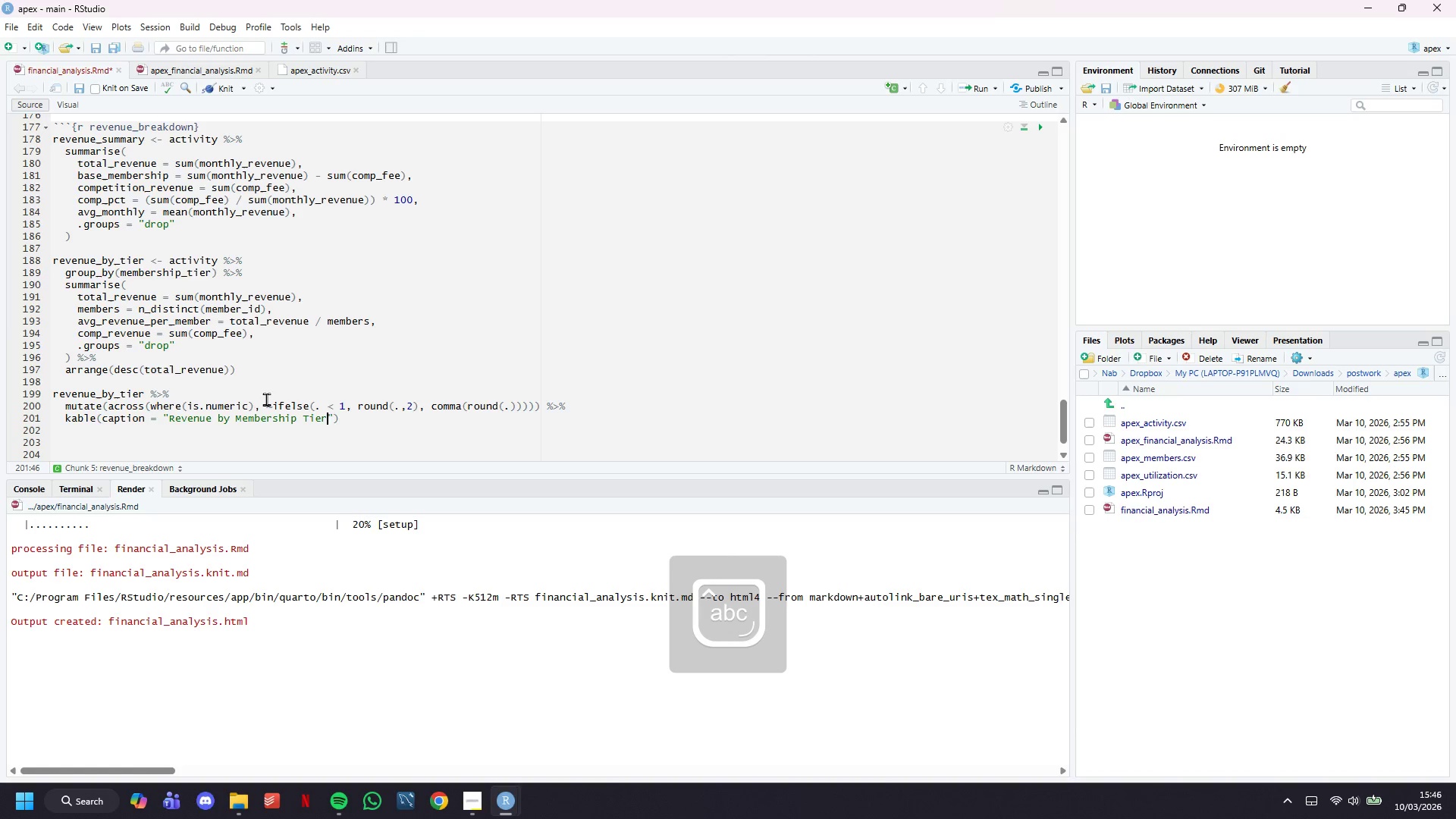 
key(ArrowRight)
 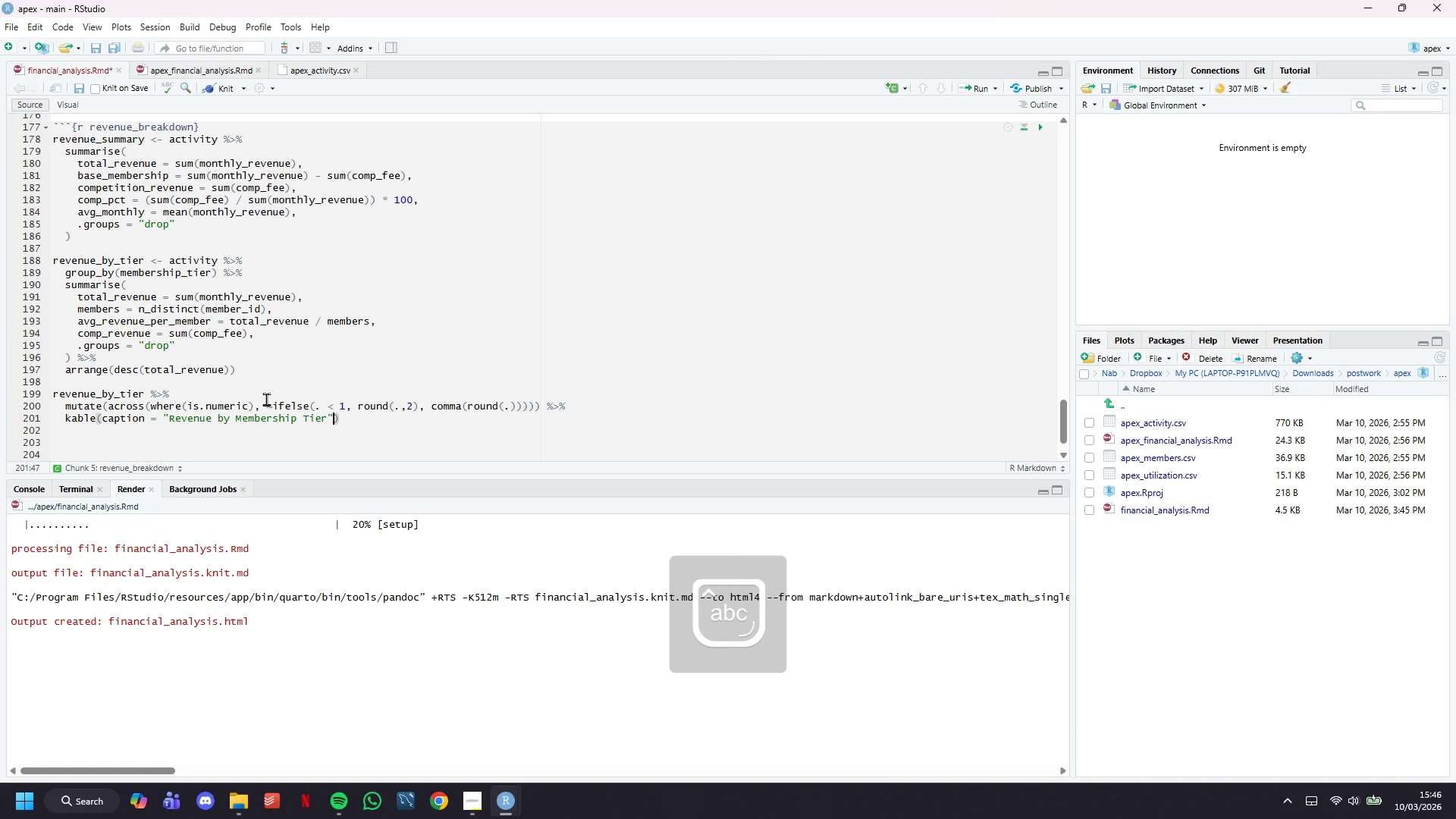 
key(M)
 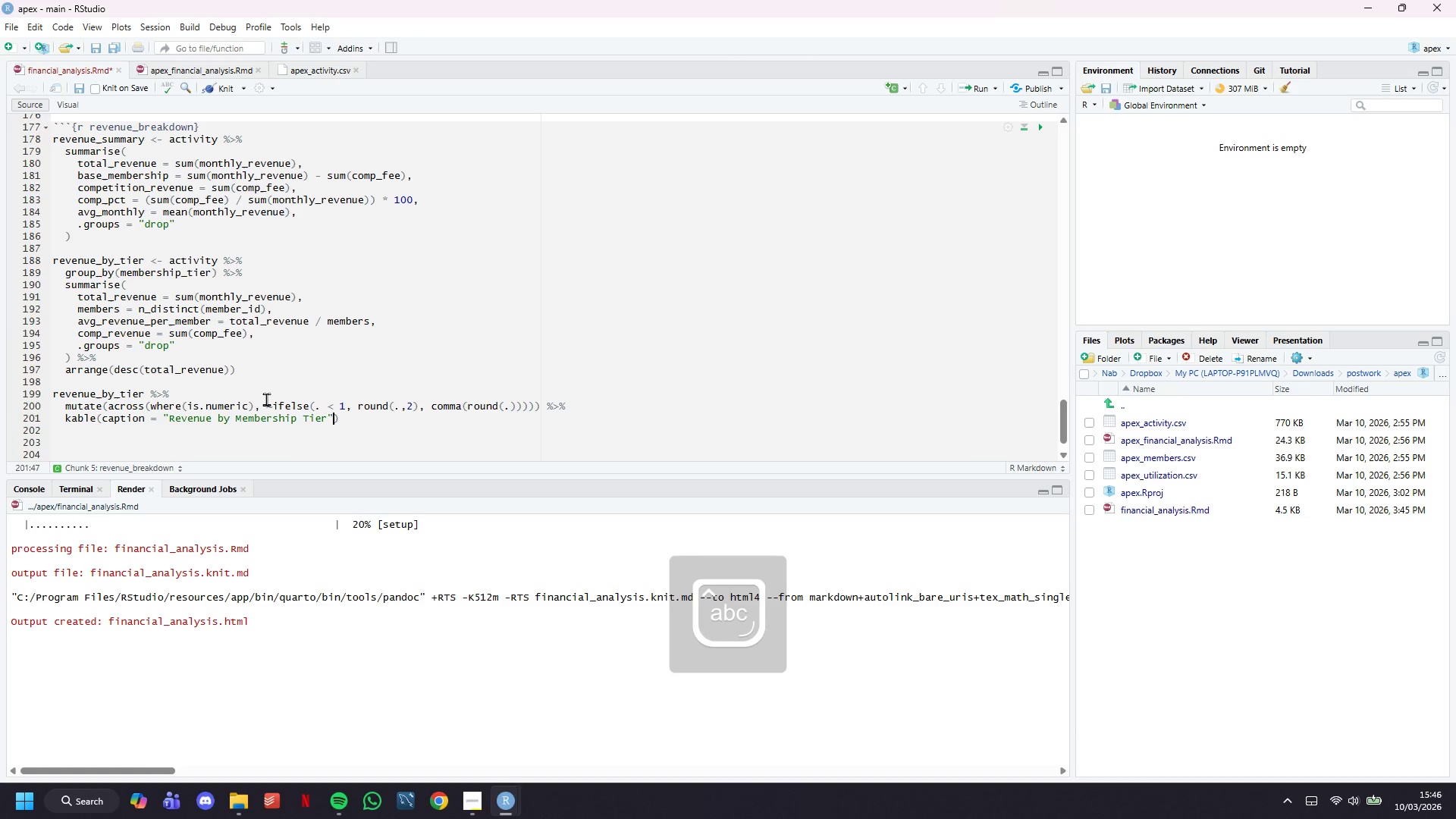 
key(Backspace)
 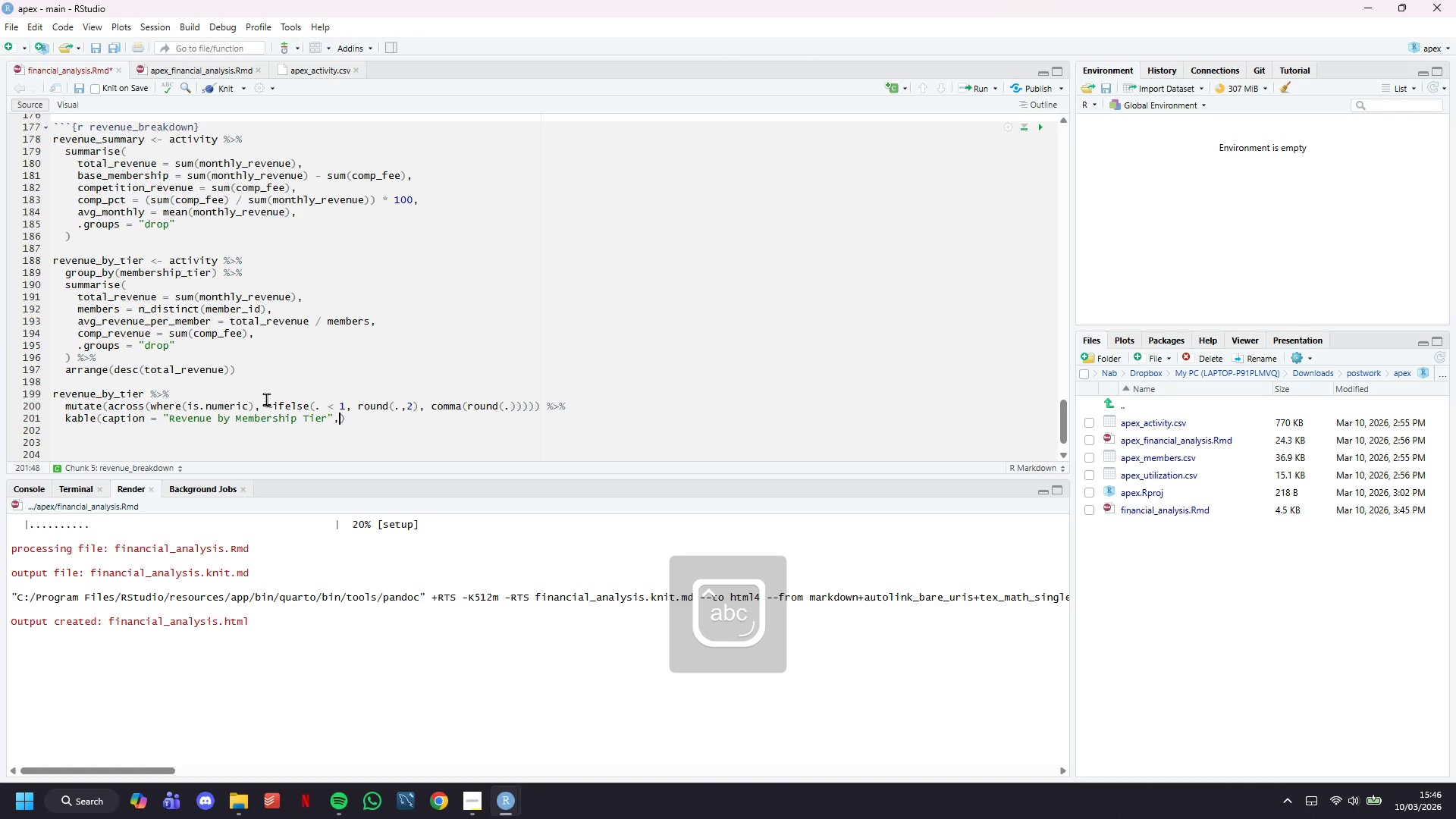 
key(Comma)
 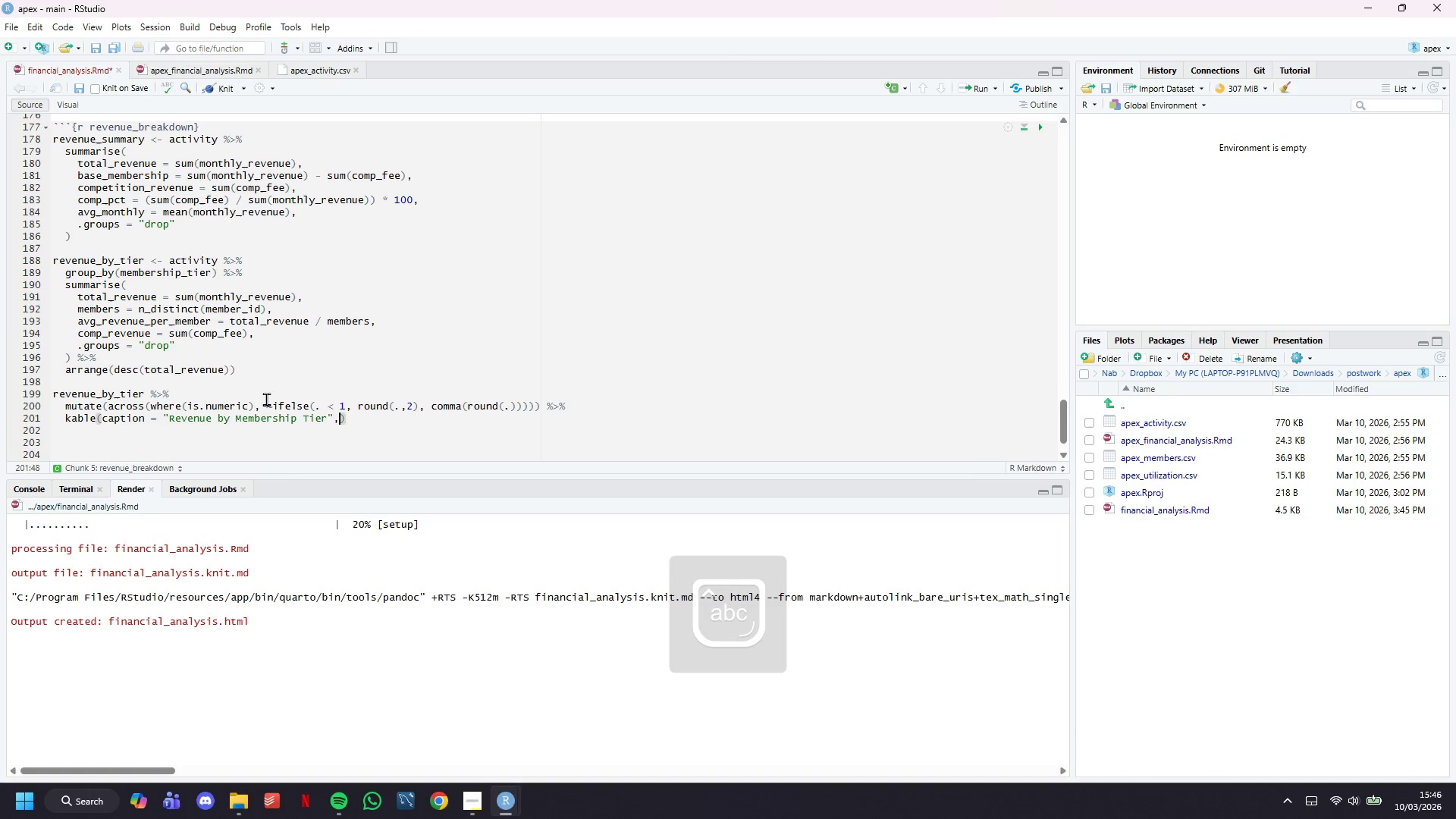 
key(Enter)
 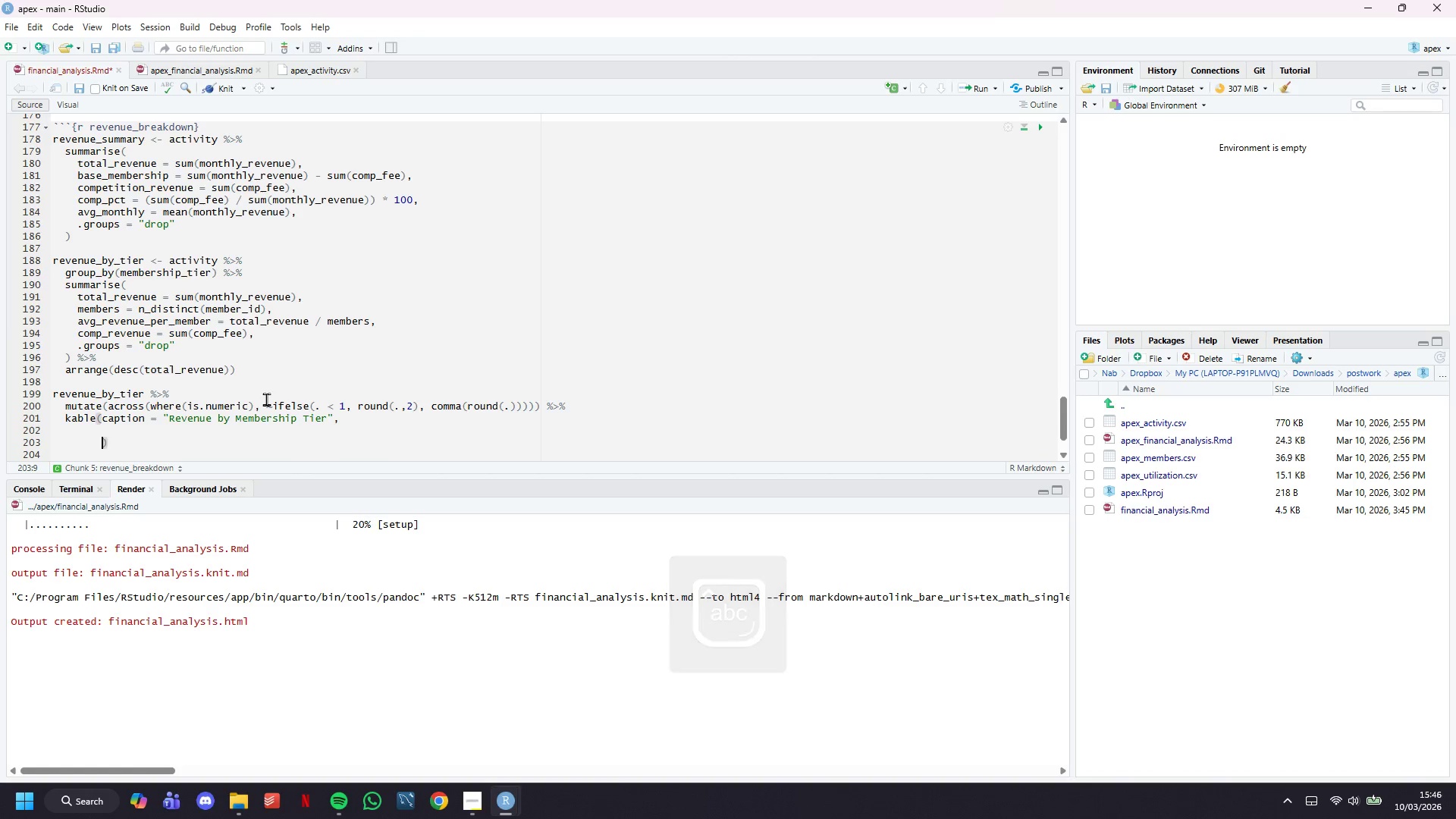 
key(Enter)
 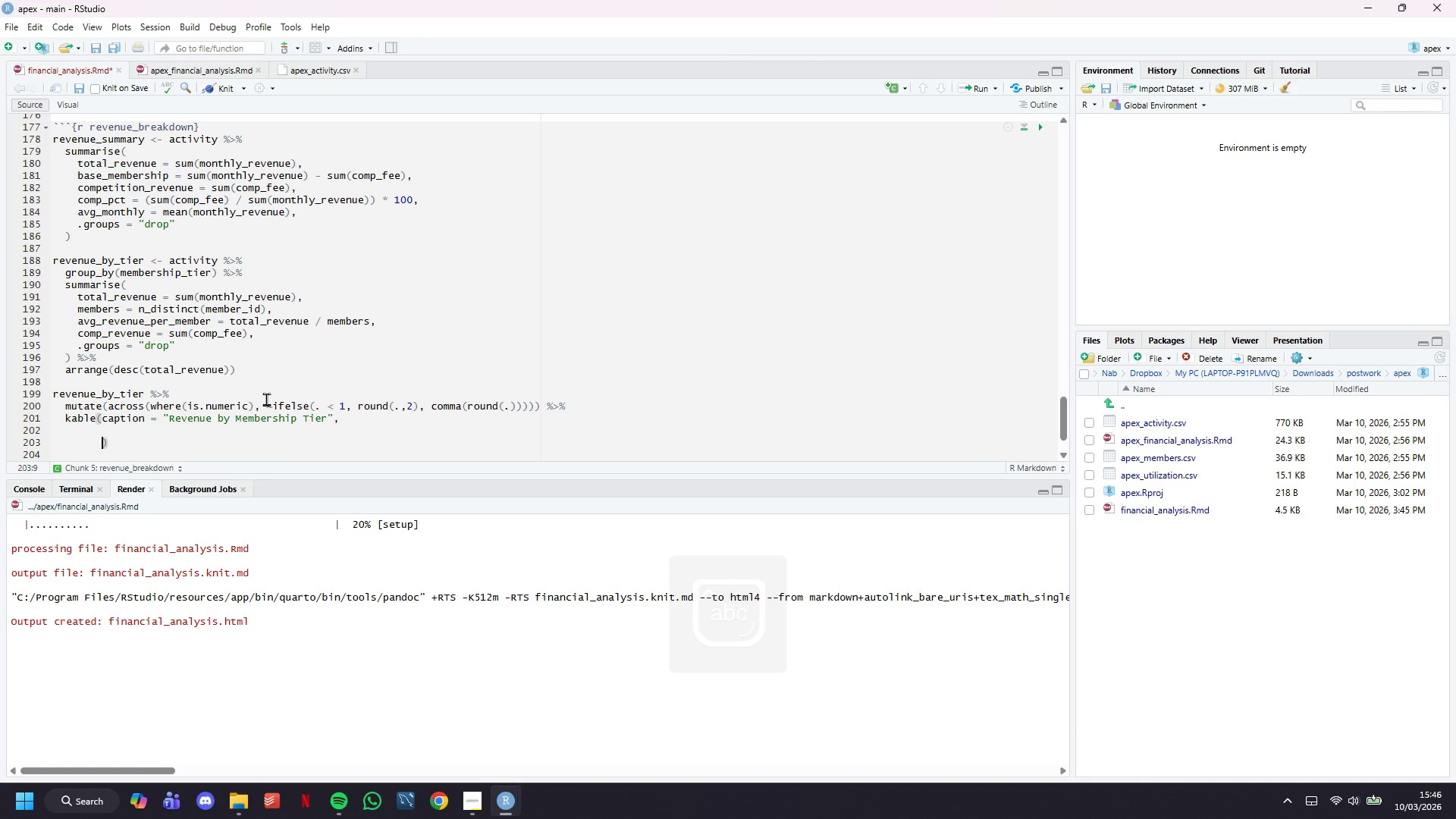 
key(ArrowUp)
 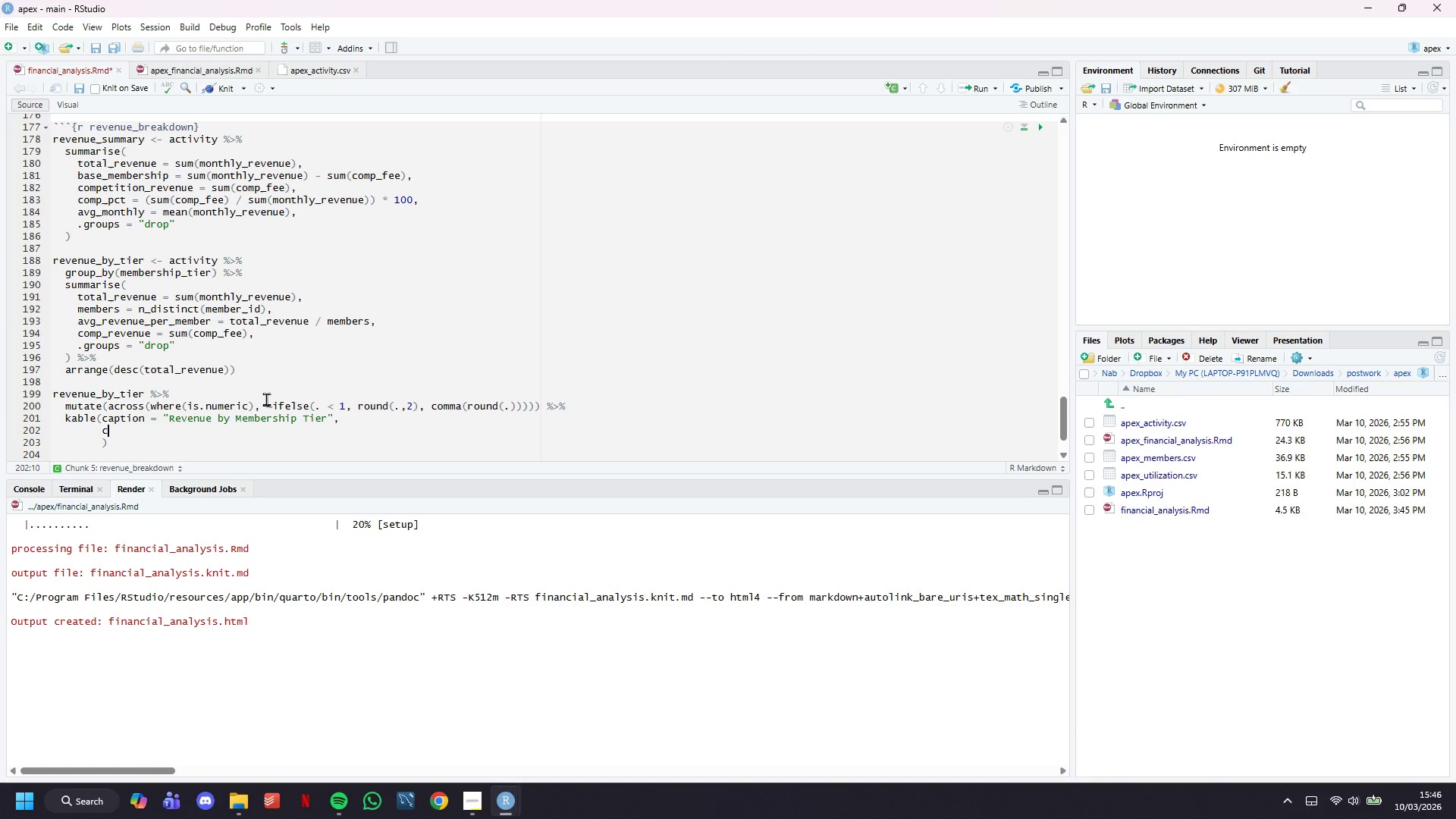 
type(col.names = c("Tier)
 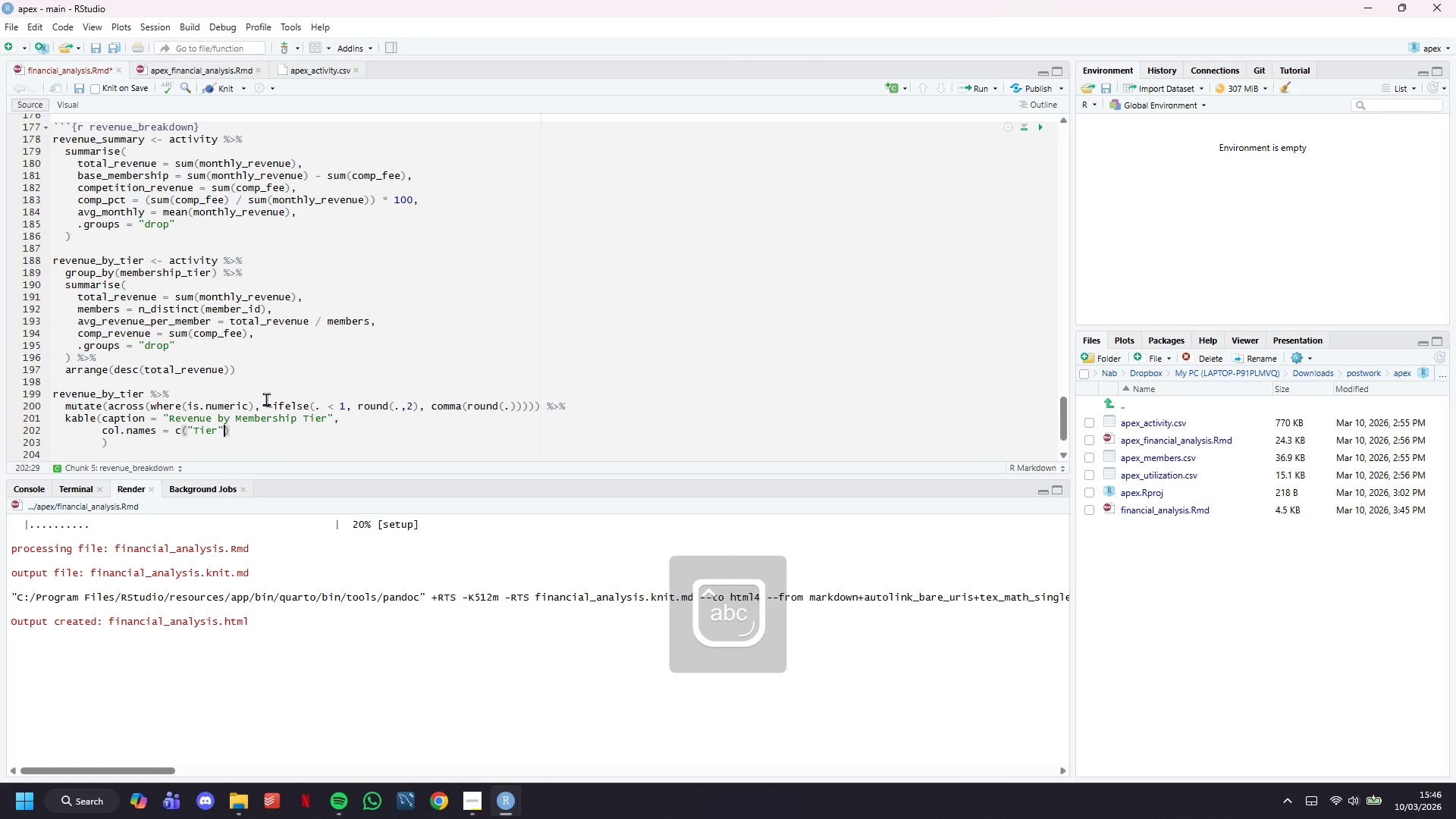 
 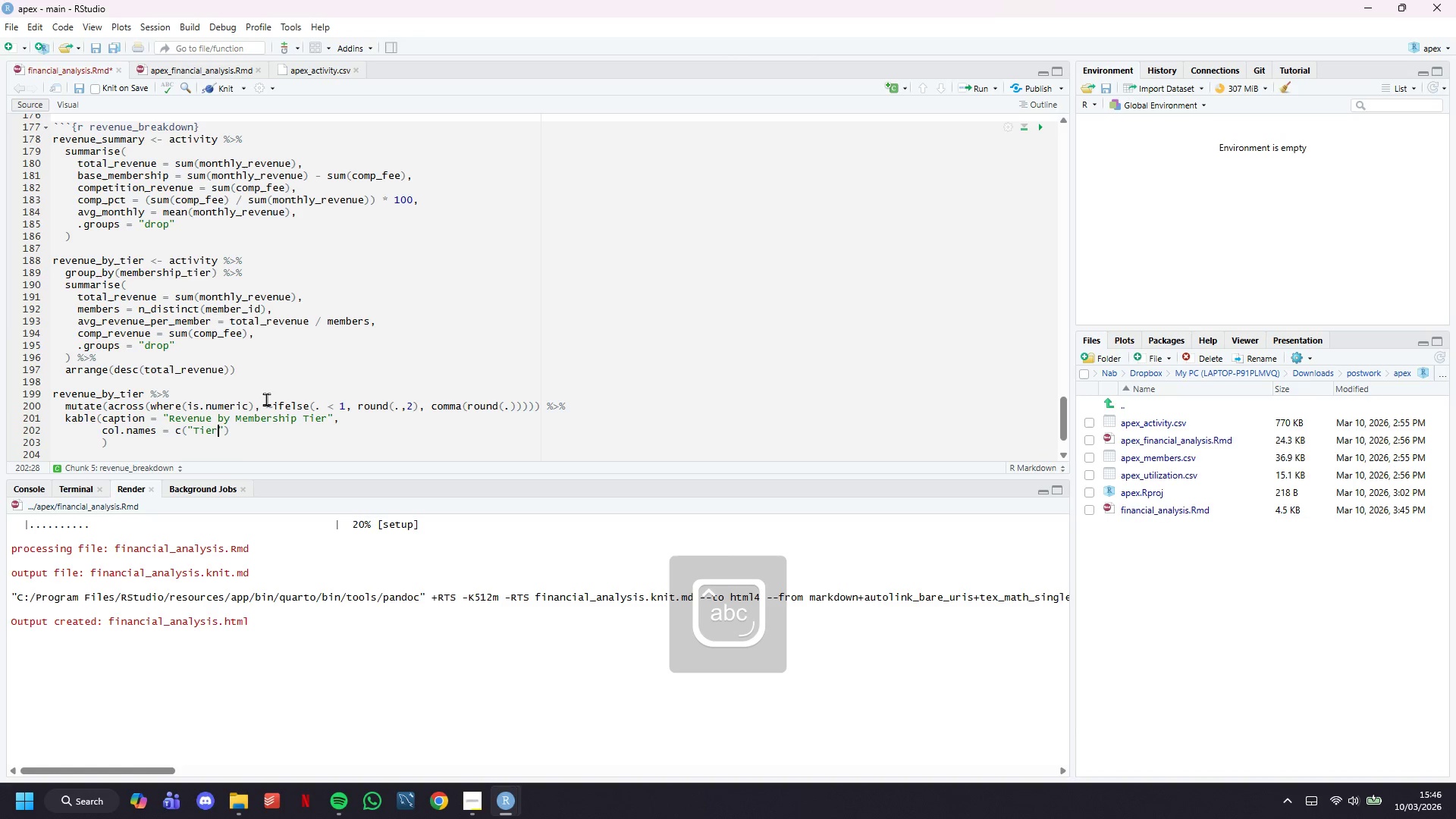 
key(ArrowRight)
 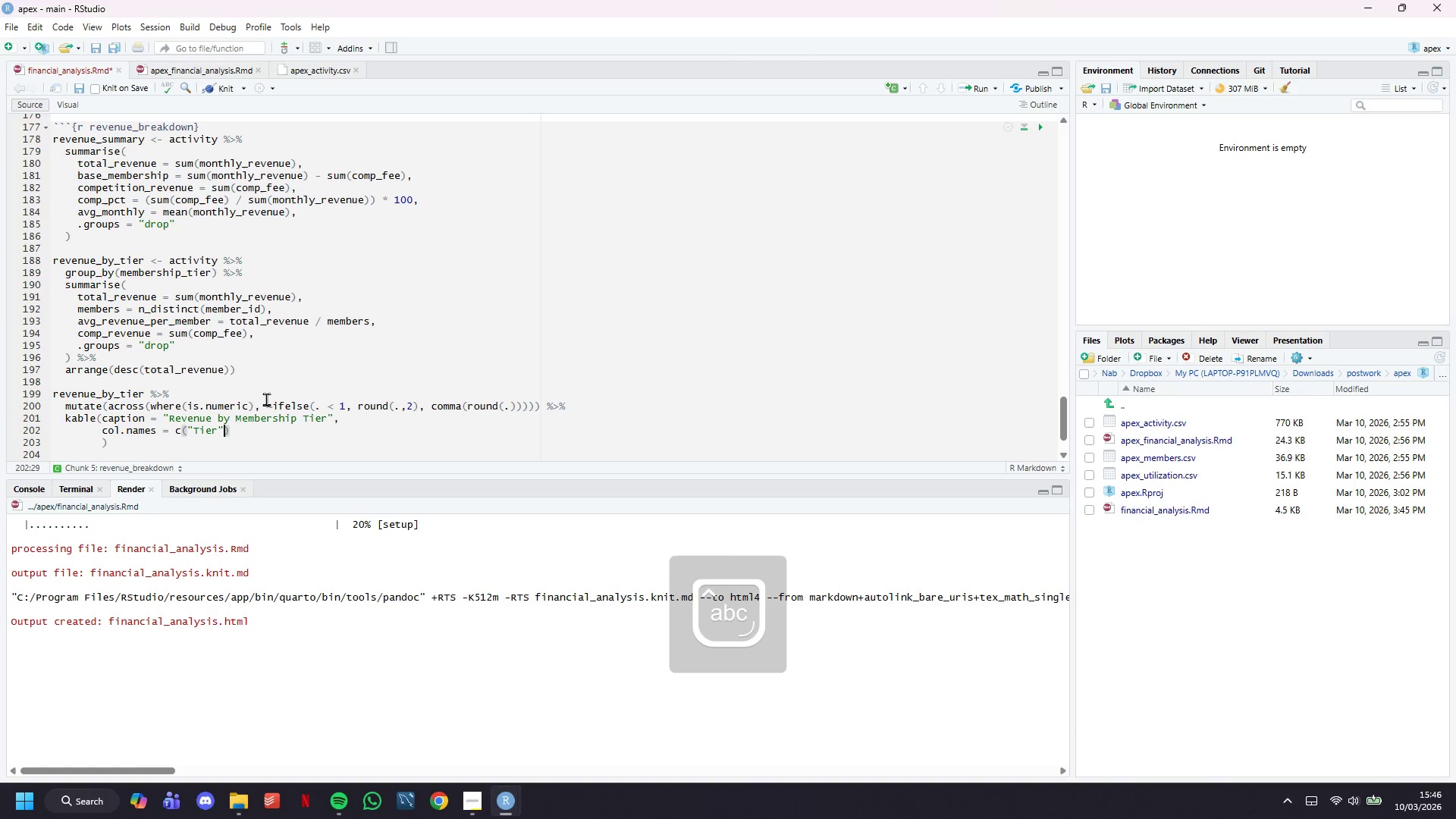 
type(, "Ti)
key(Backspace)
type(pt)
key(Backspace)
key(Backspace)
type(otal Revenue)
 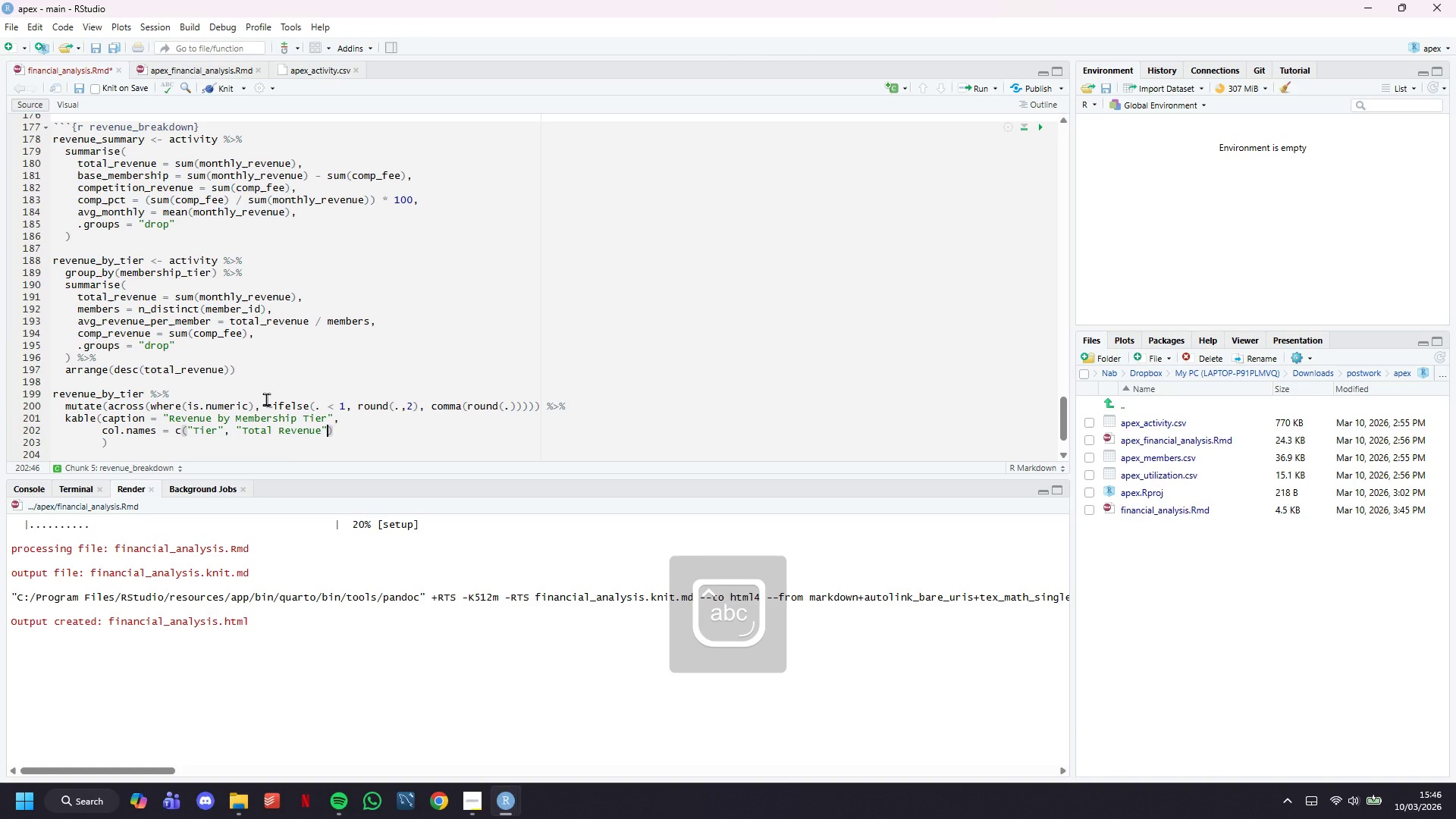 
 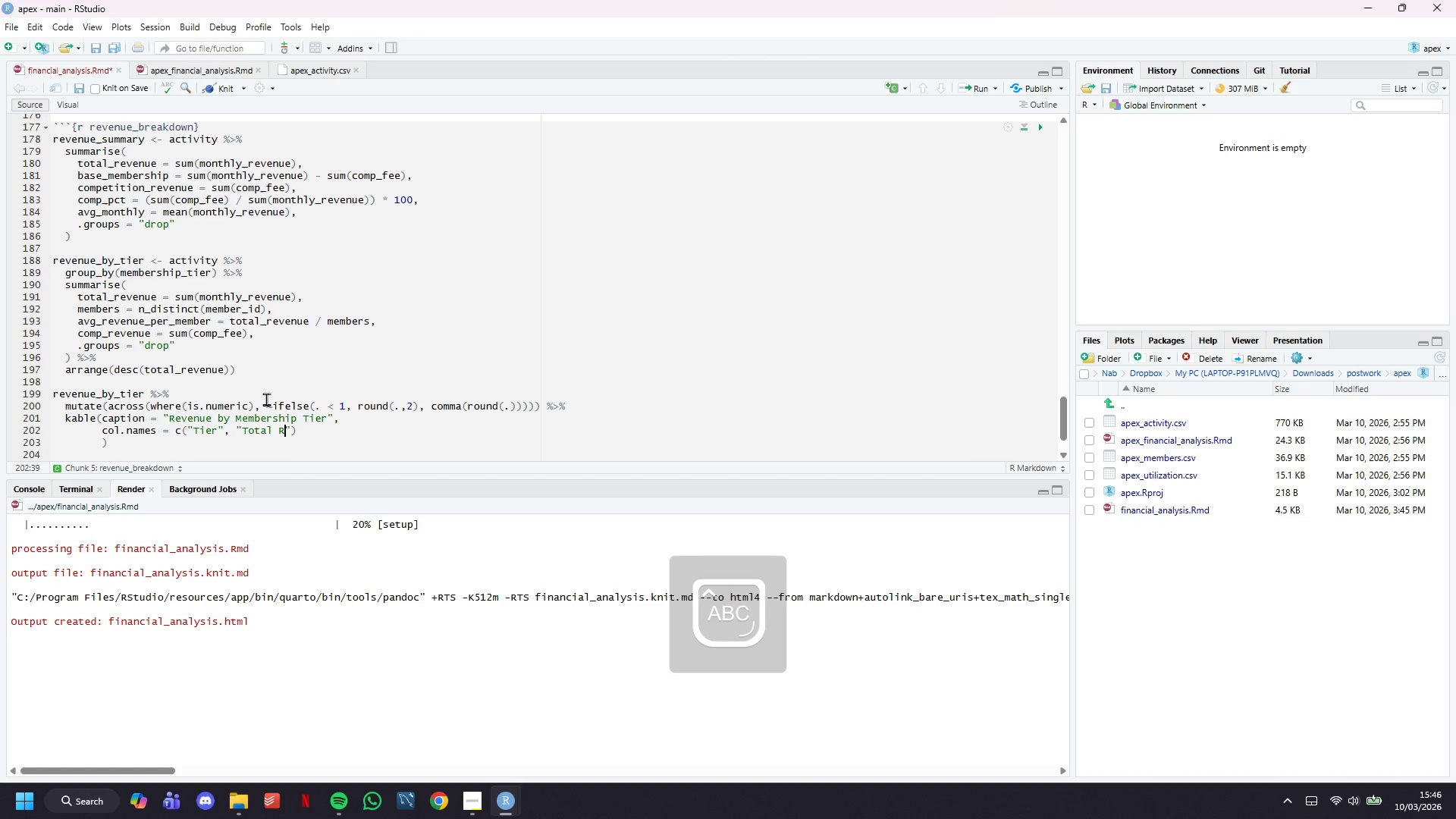 
key(ArrowRight)
 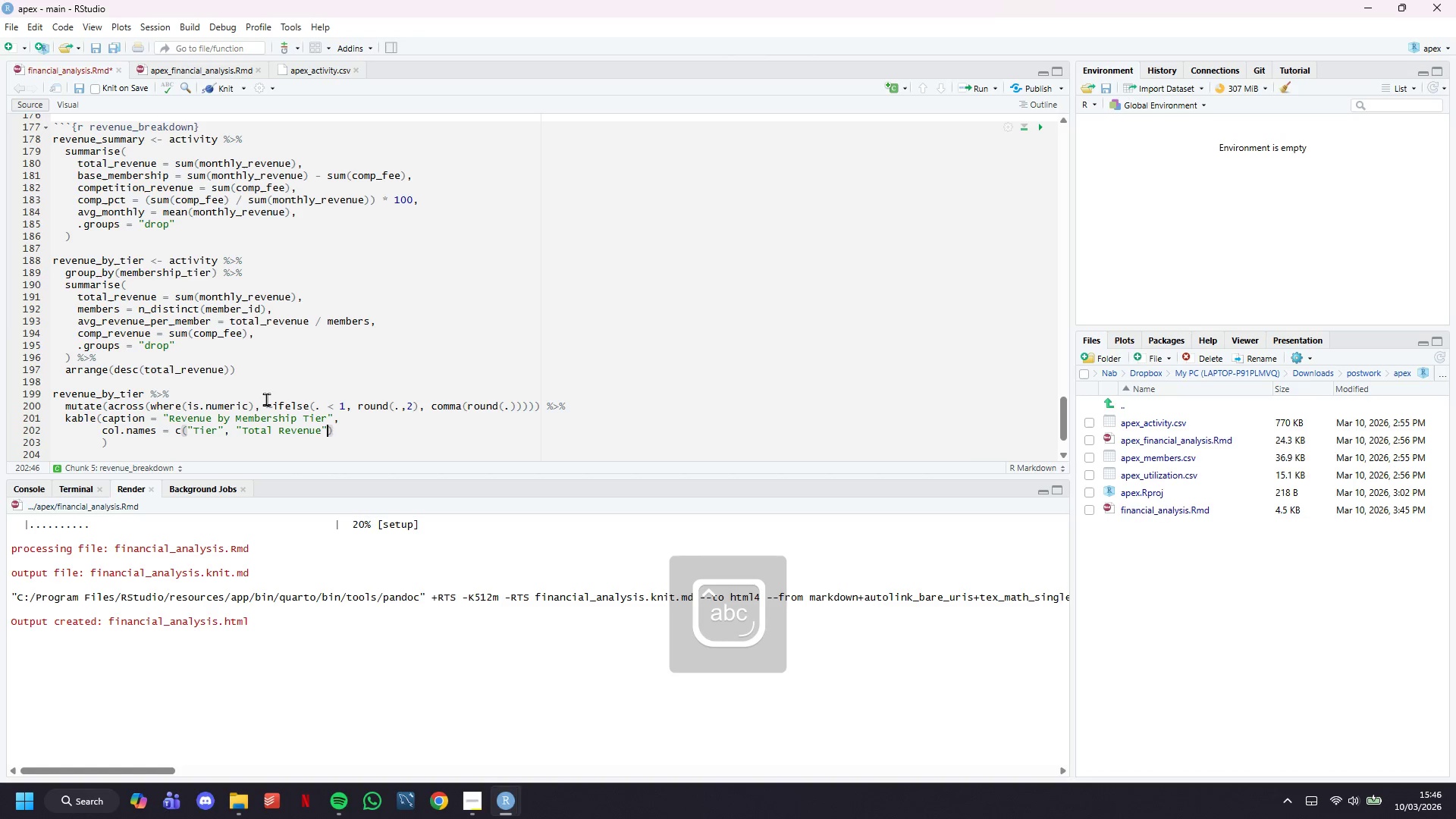 
type(, "Members)
 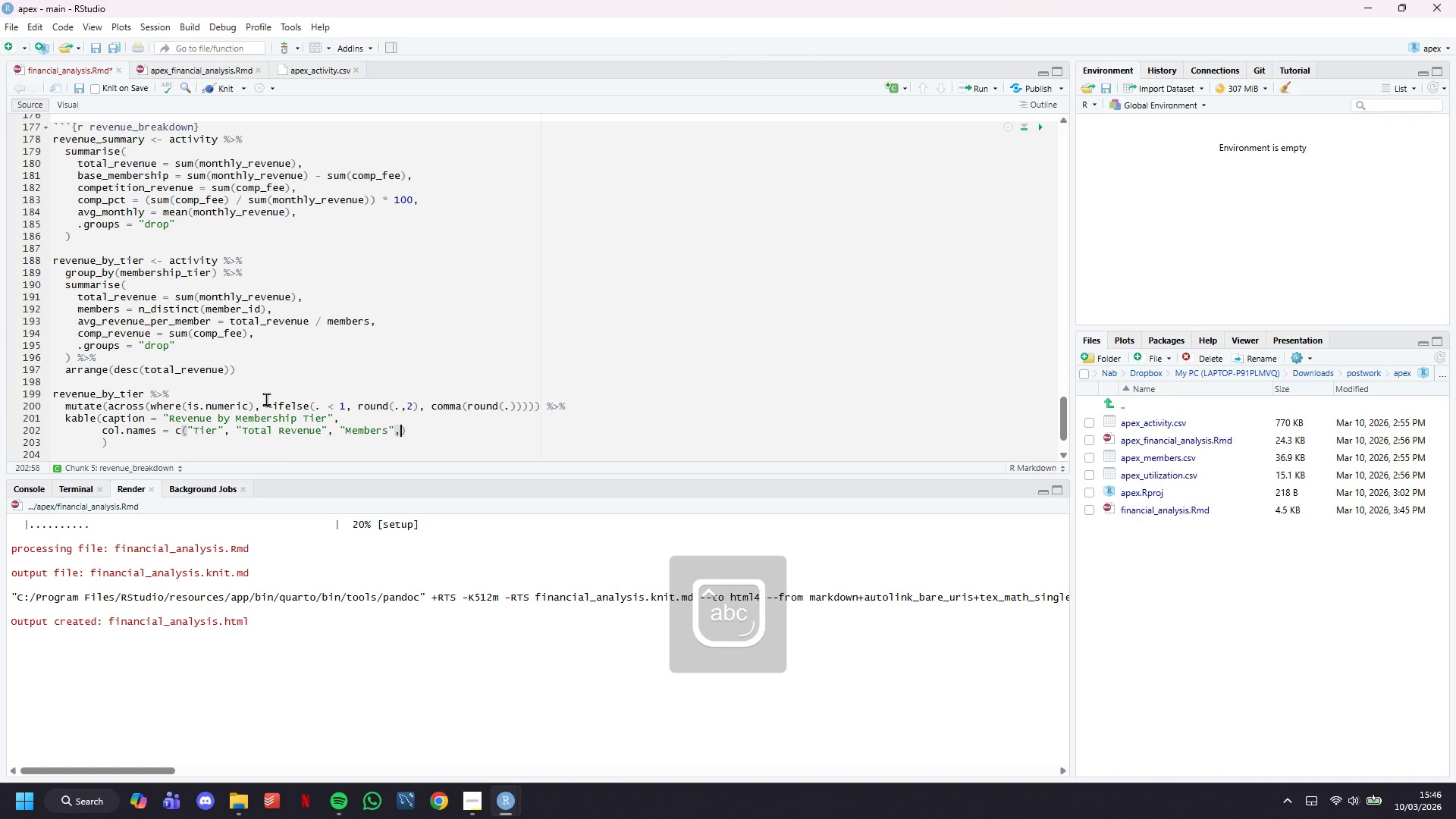 
 